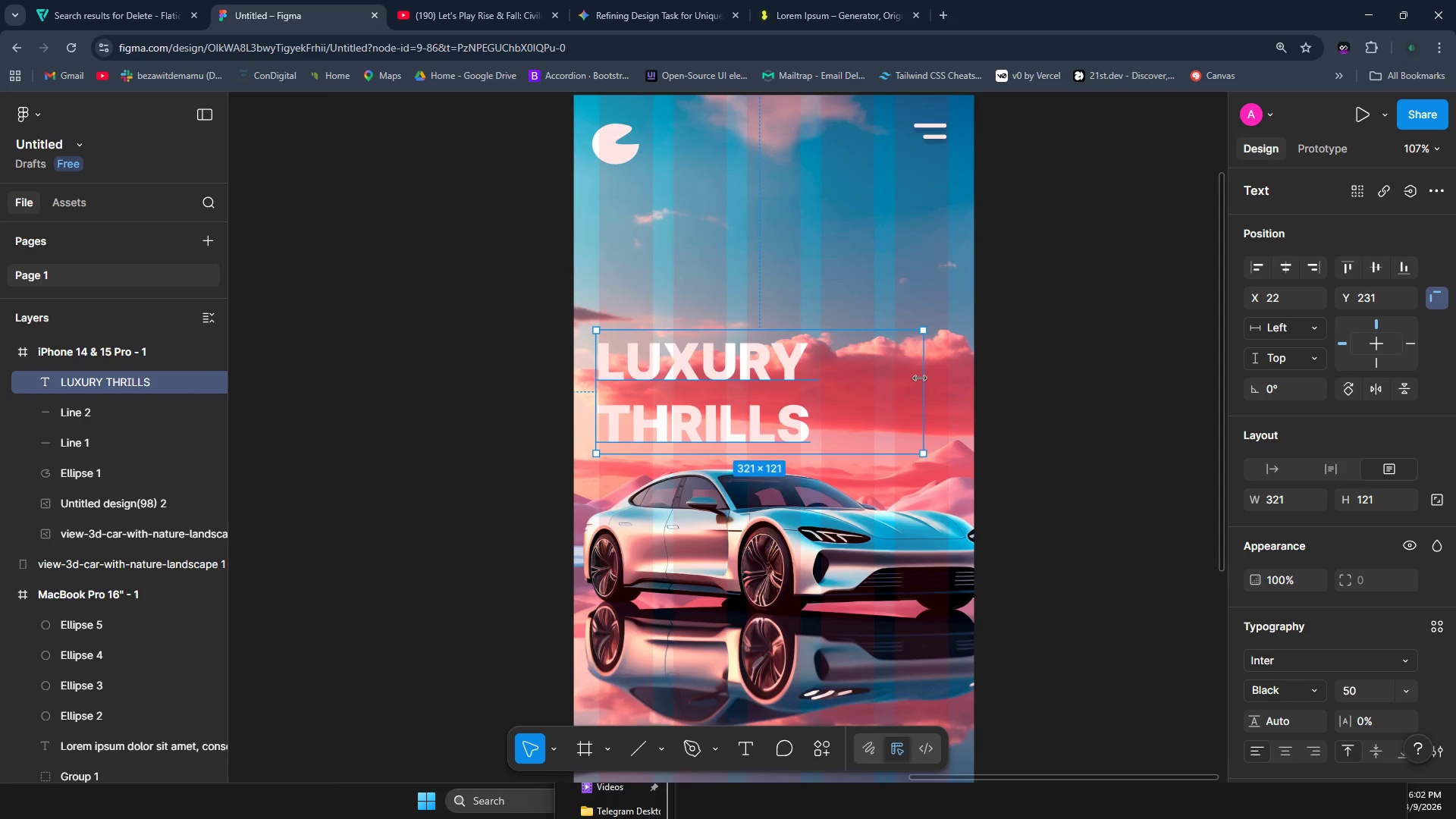 
left_click_drag(start_coordinate=[920, 378], to_coordinate=[864, 378])
 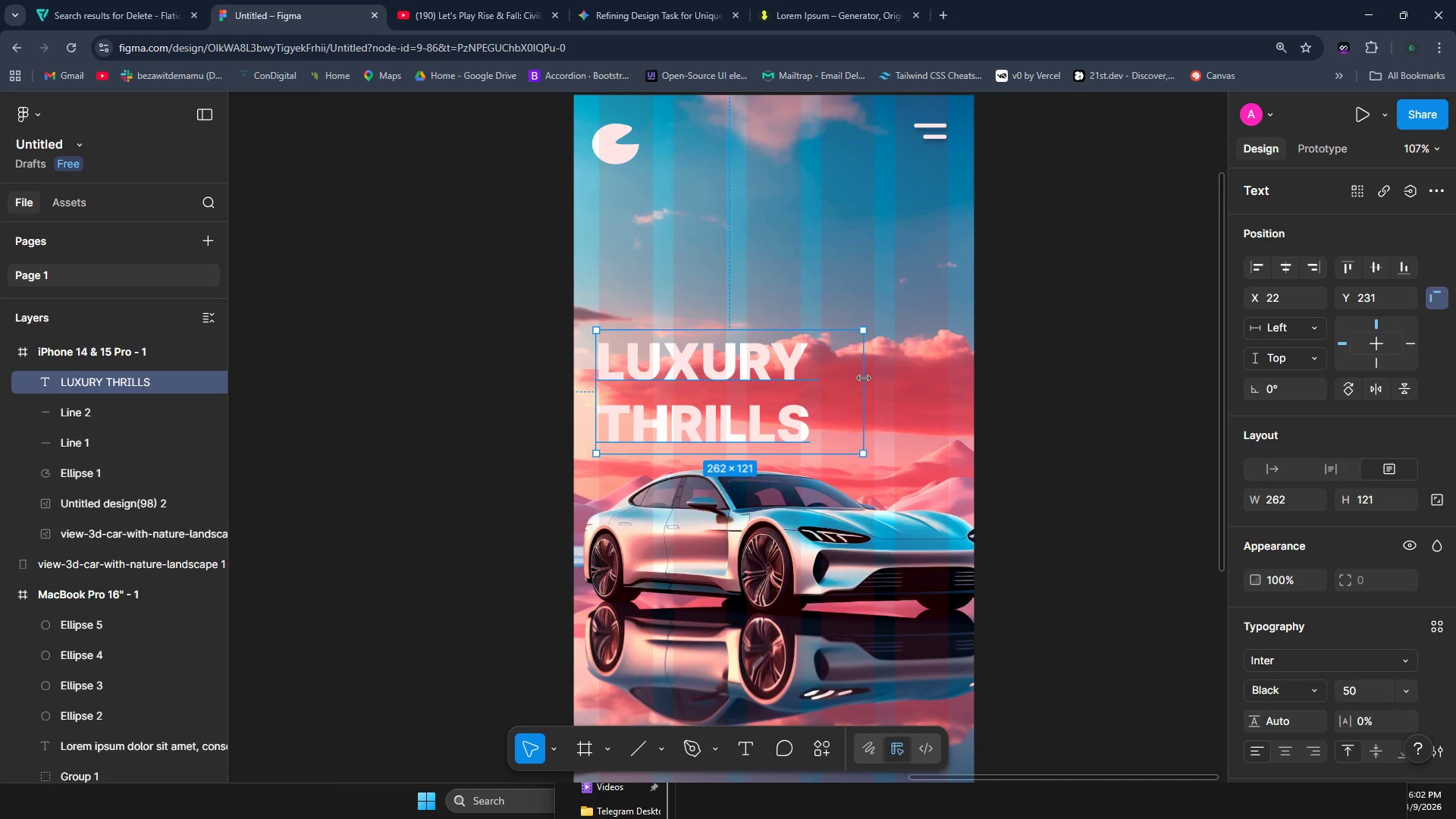 
left_click_drag(start_coordinate=[864, 378], to_coordinate=[824, 380])
 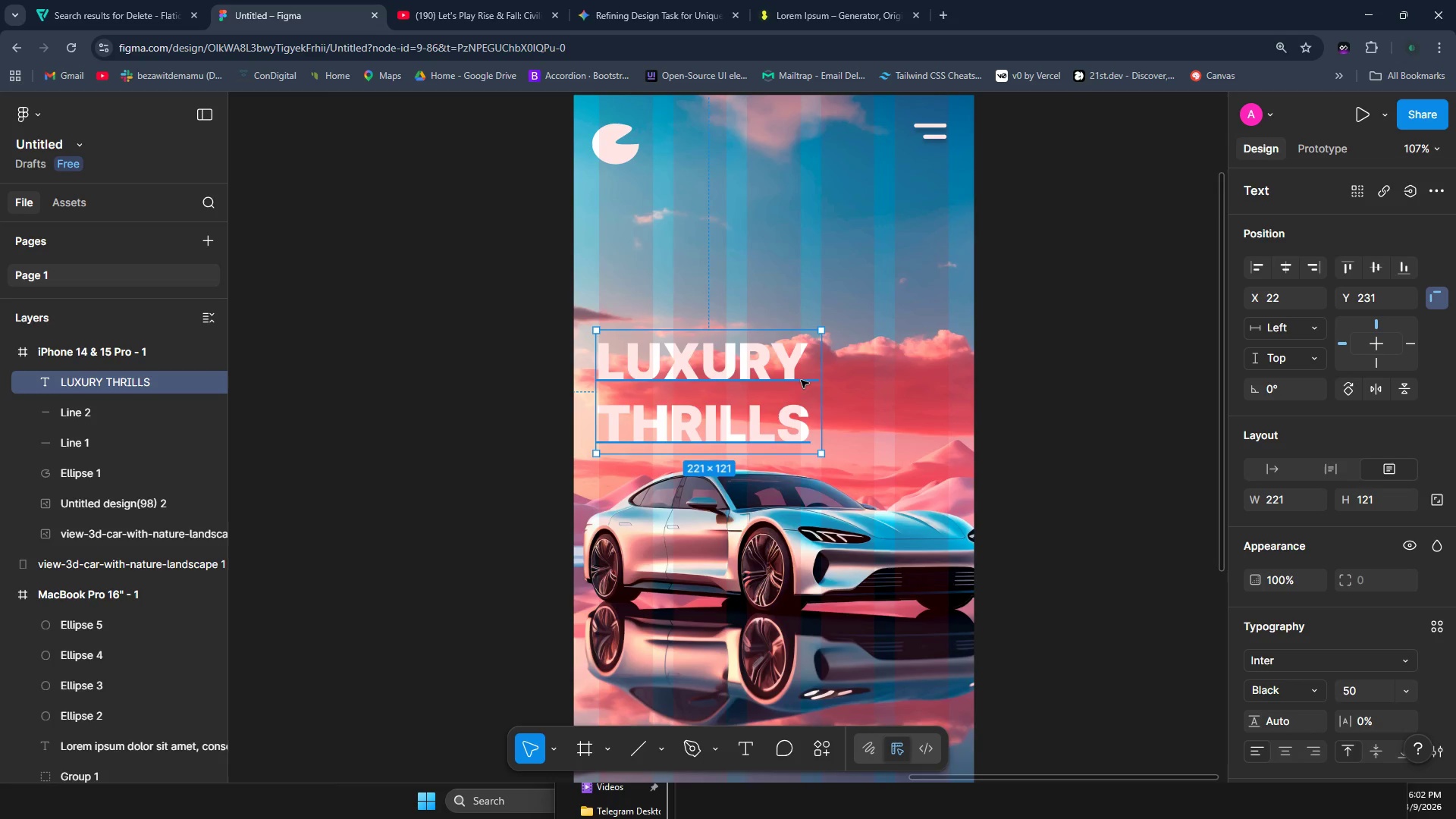 
left_click_drag(start_coordinate=[800, 380], to_coordinate=[795, 396])
 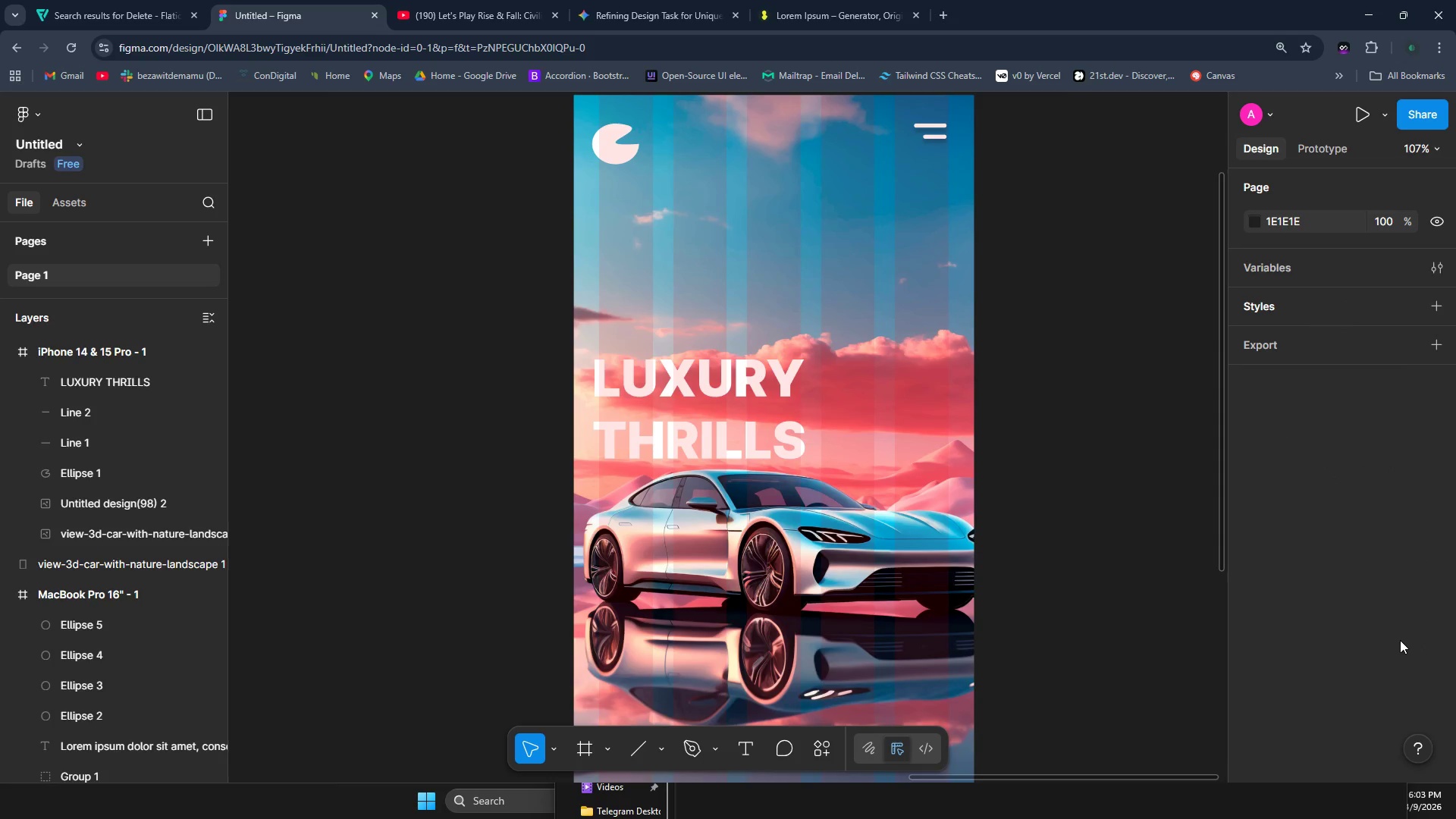 
wait(9.62)
 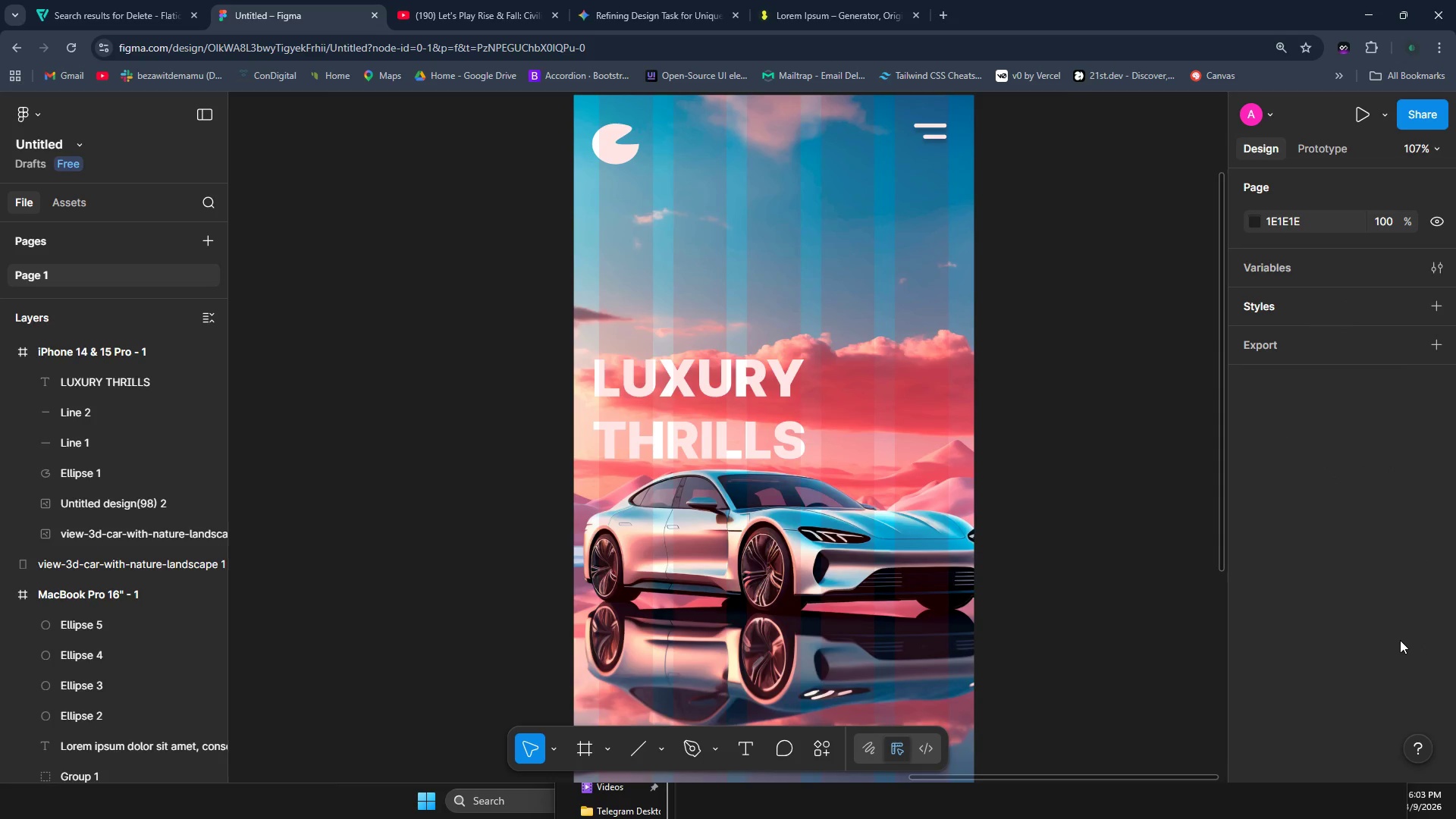 
scroll: coordinate [76, 670], scroll_direction: down, amount: 5.0
 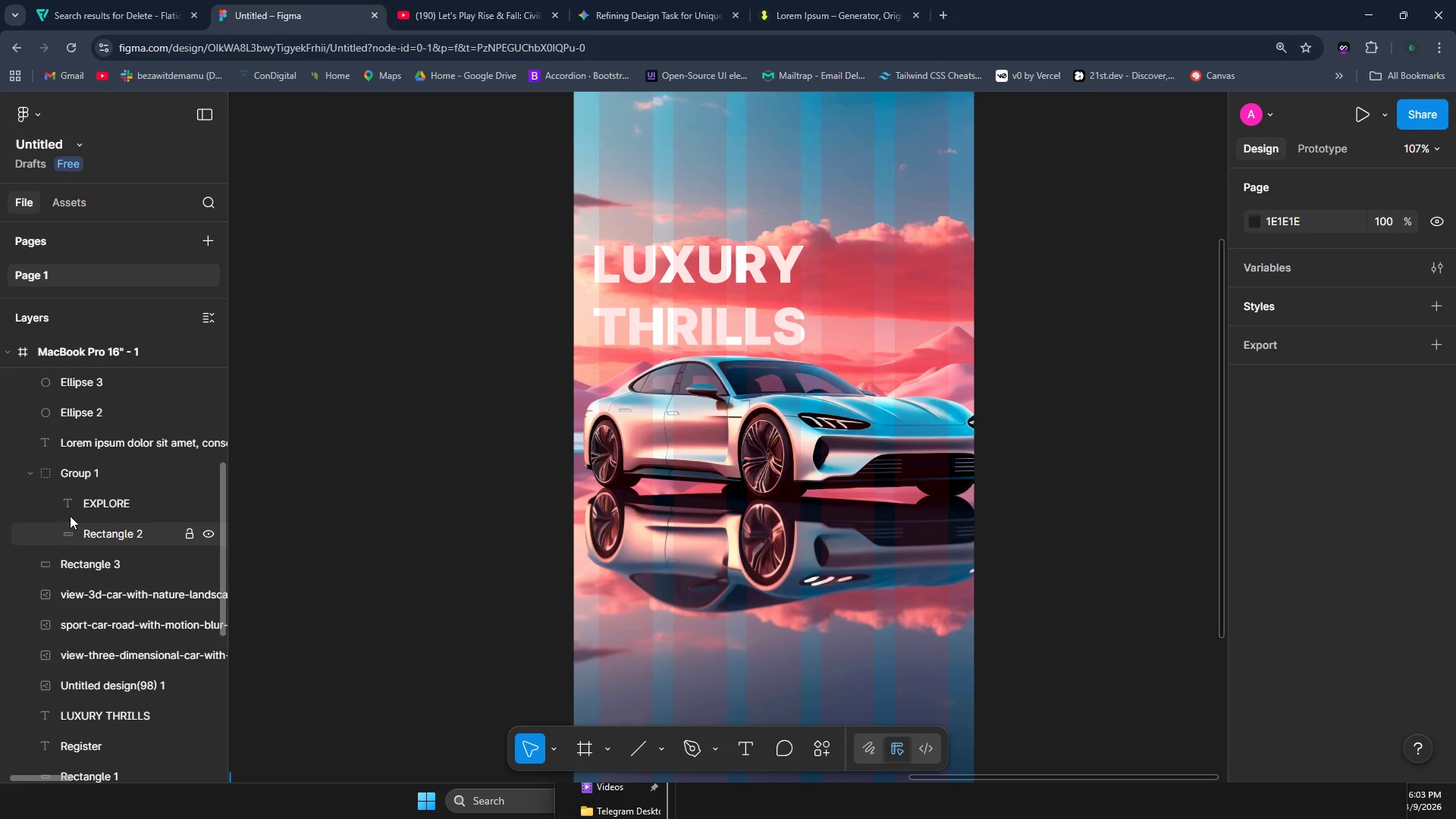 
mouse_move([95, 472])
 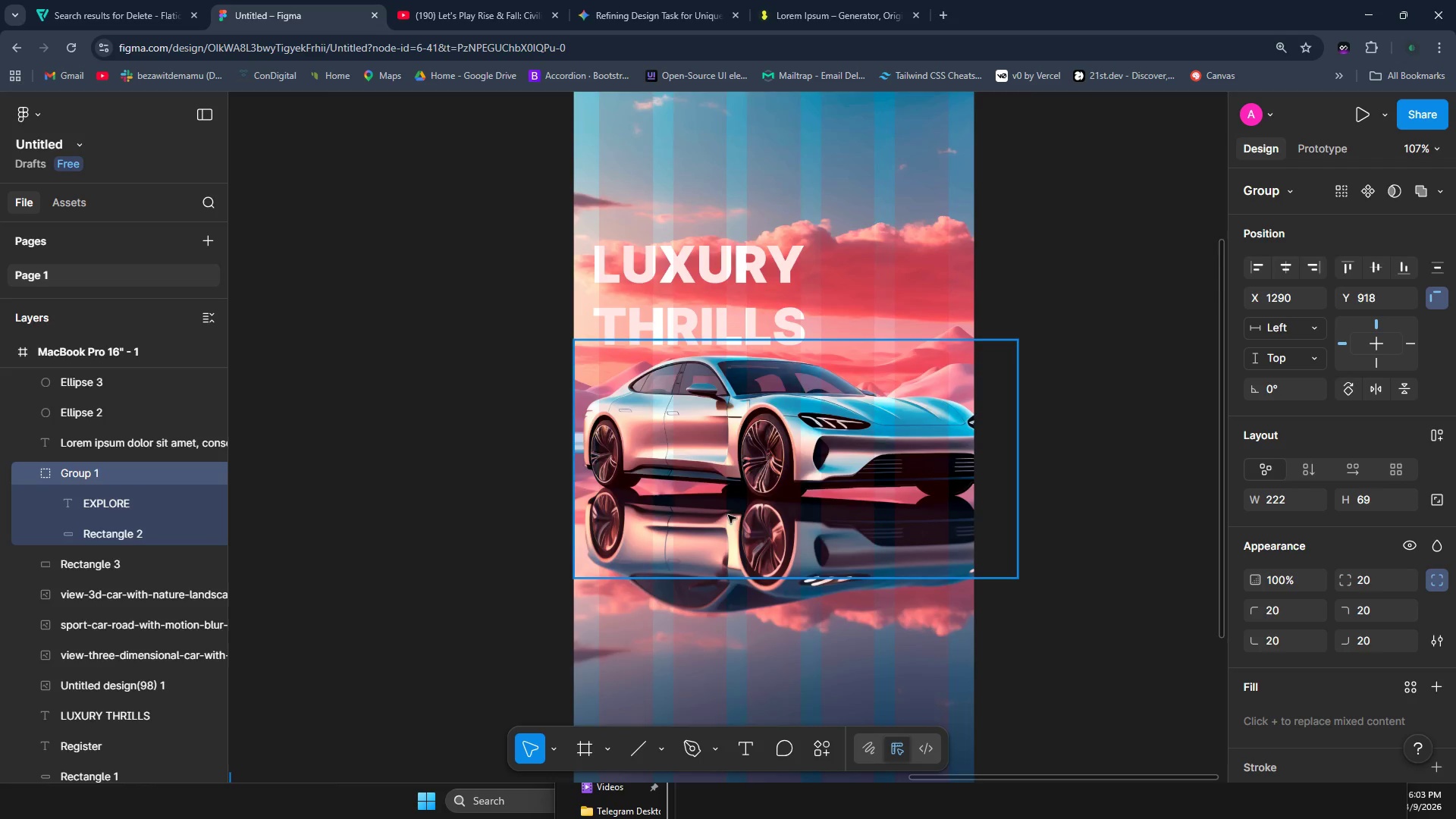 
hold_key(key=ShiftLeft, duration=1.36)
scroll: coordinate [307, 406], scroll_direction: up, amount: 6.0
 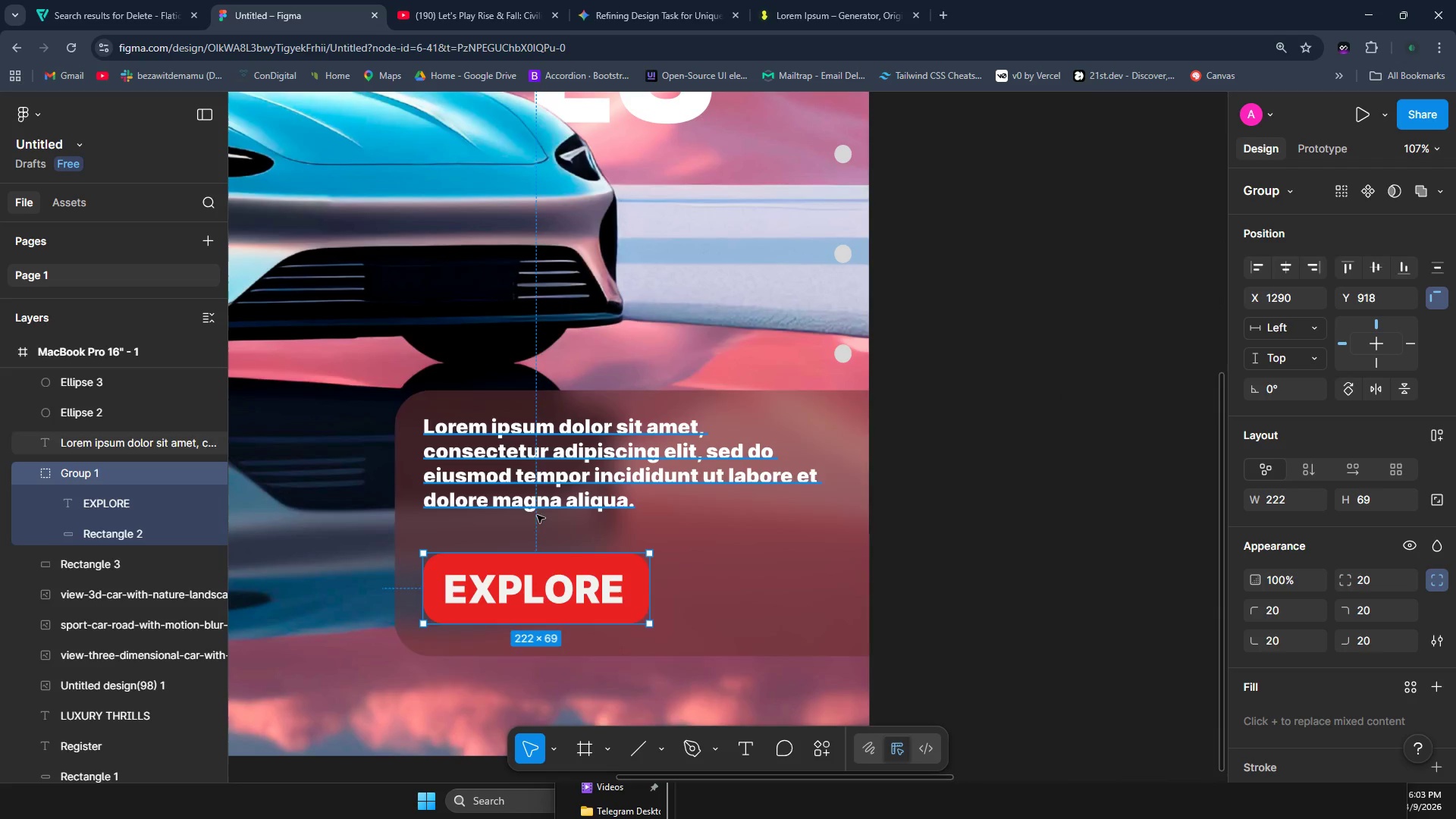 
wait(9.91)
 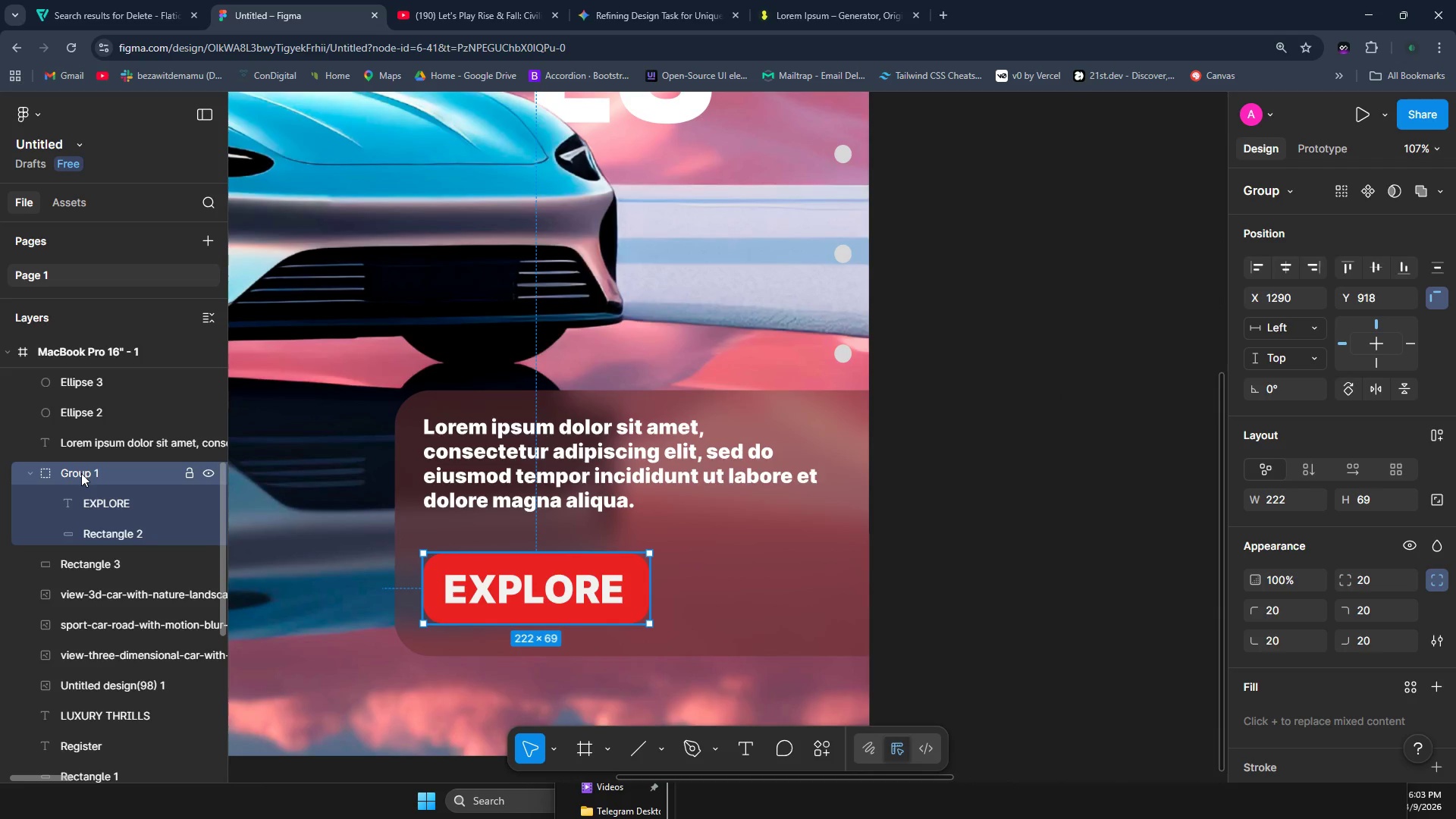 
left_click([801, 560])
 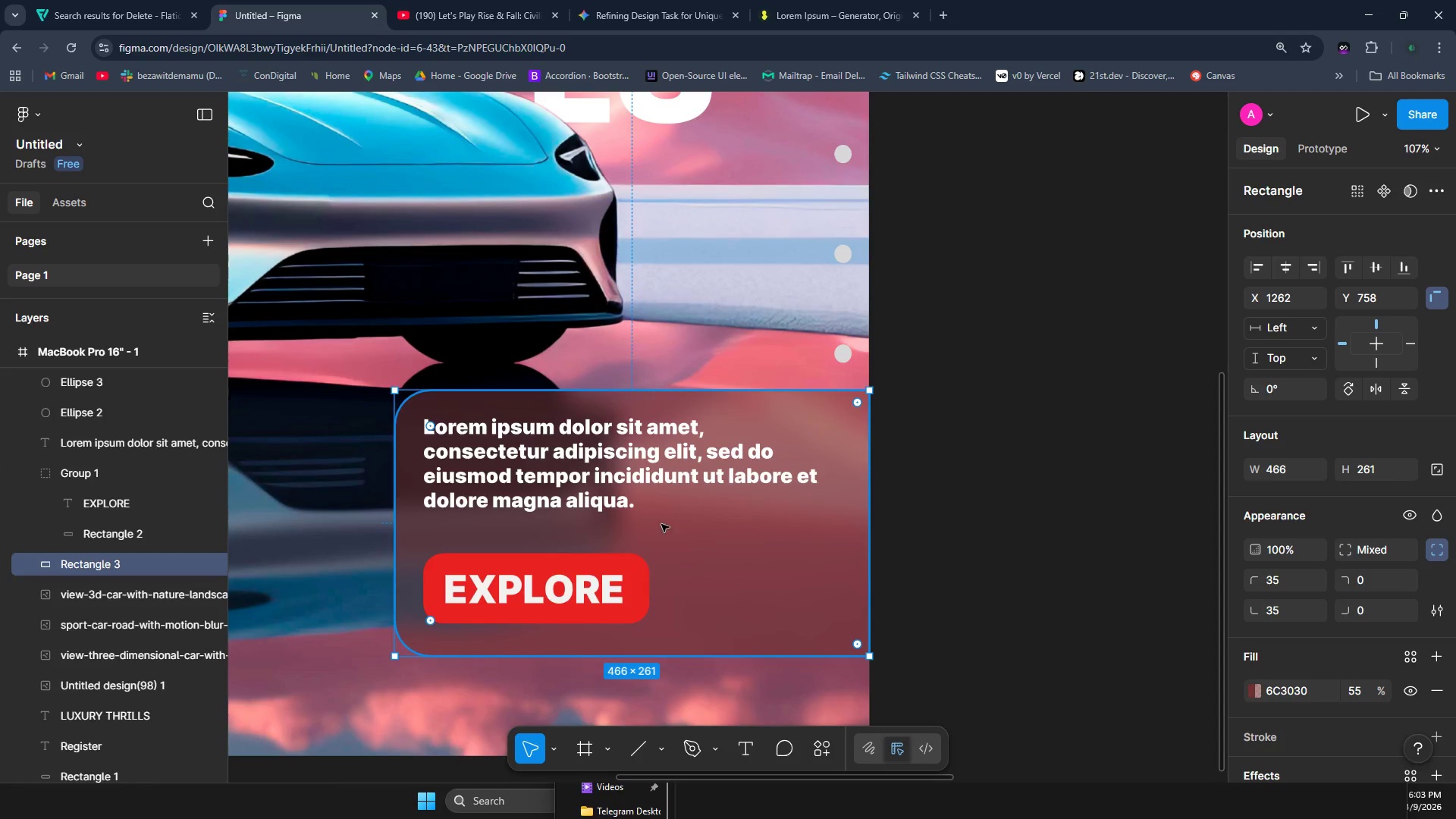 
hold_key(key=ControlLeft, duration=0.81)
left_click([609, 482])
 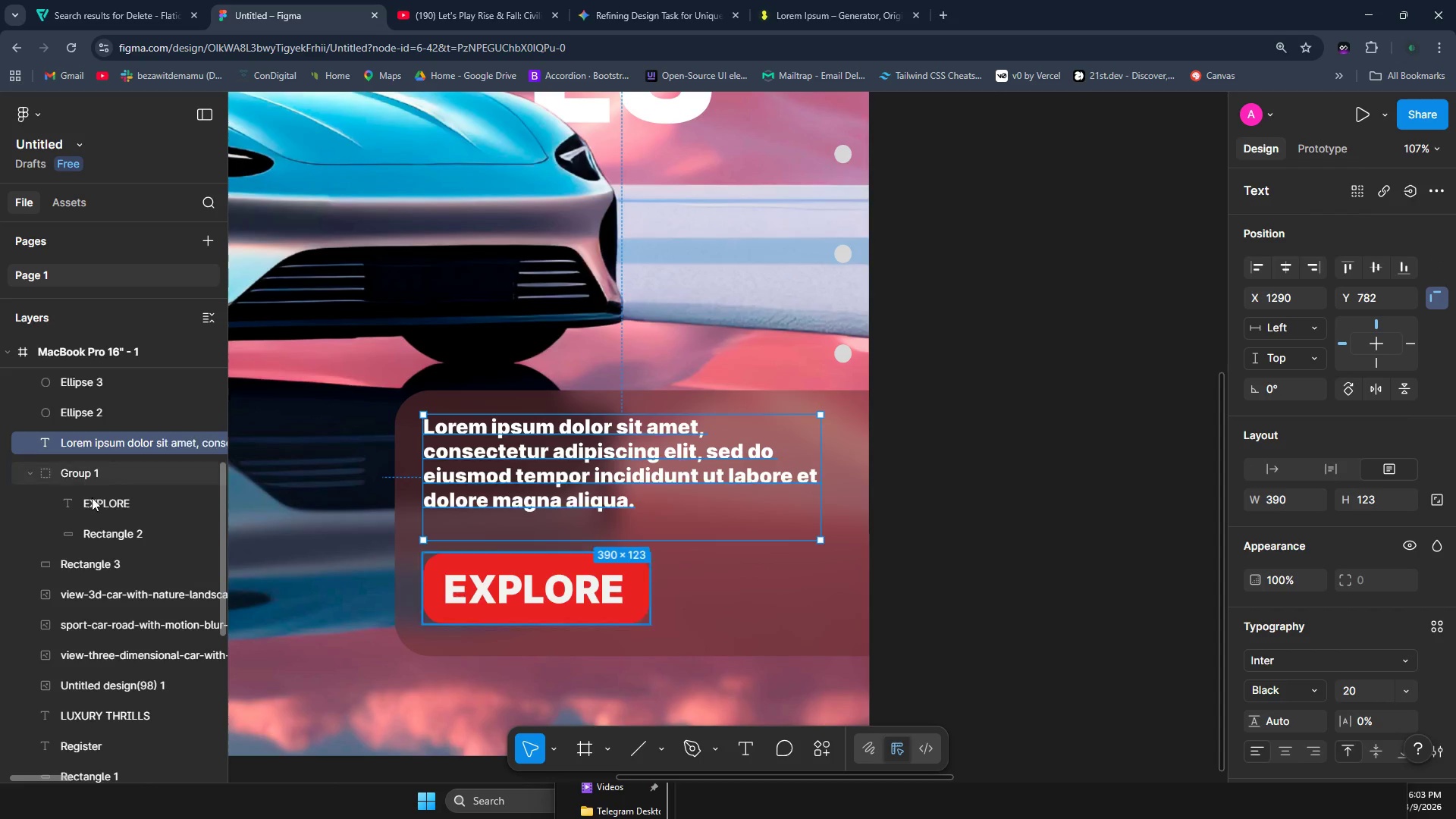 
hold_key(key=ControlLeft, duration=1.5)
left_click([77, 505])
 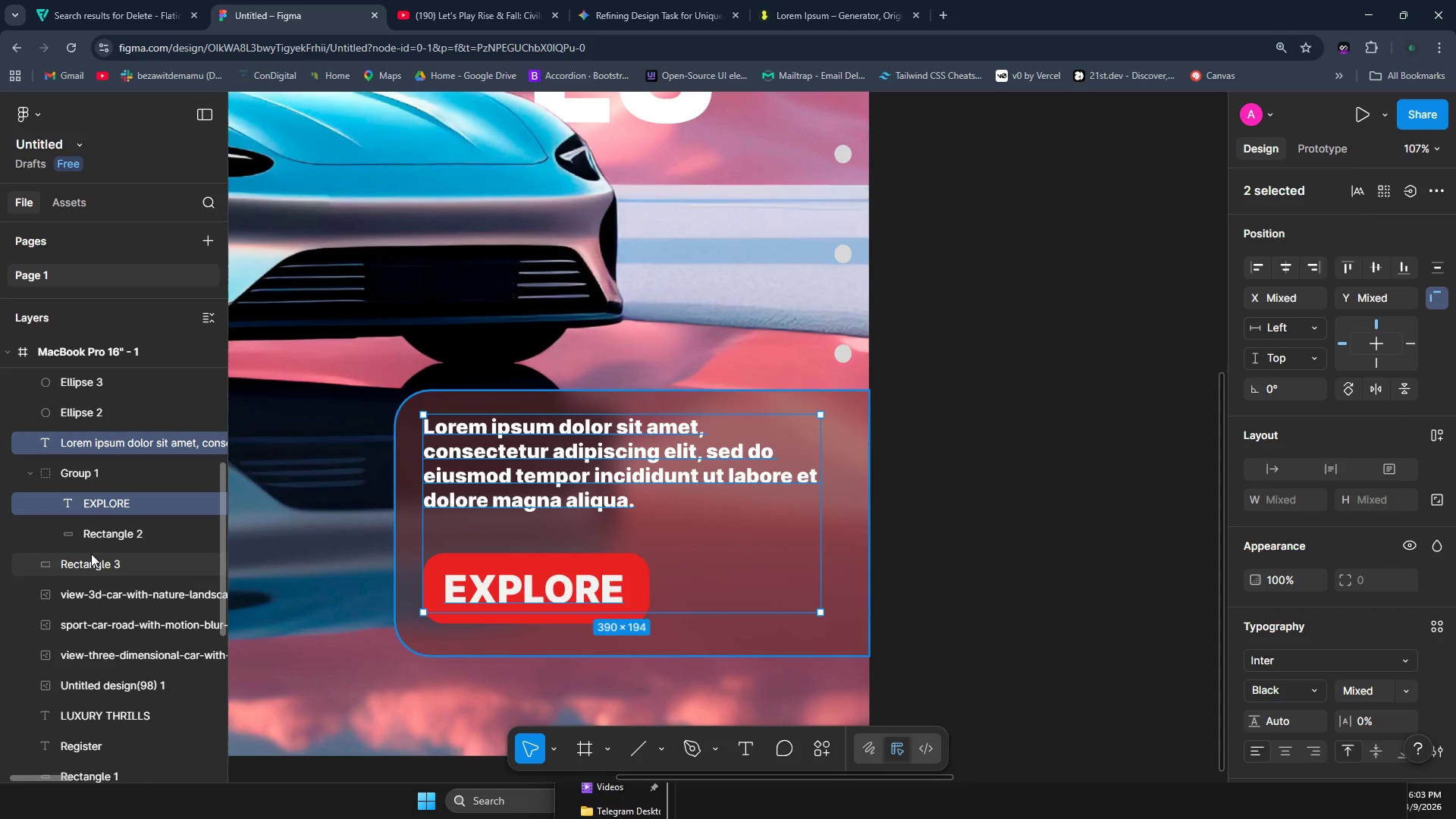 
hold_key(key=ControlLeft, duration=1.5)
left_click([99, 538])
 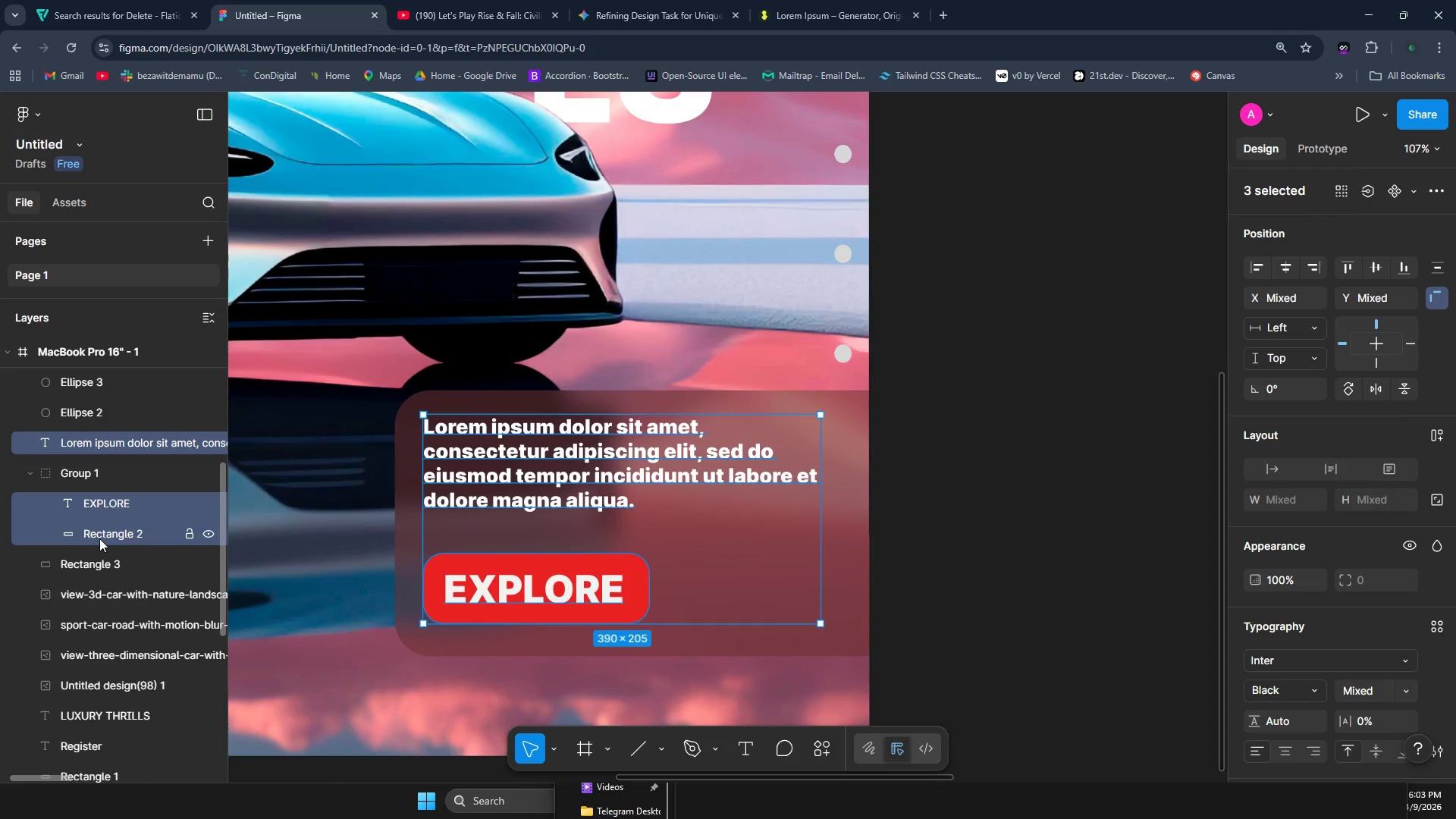 
hold_key(key=ControlLeft, duration=1.5)
 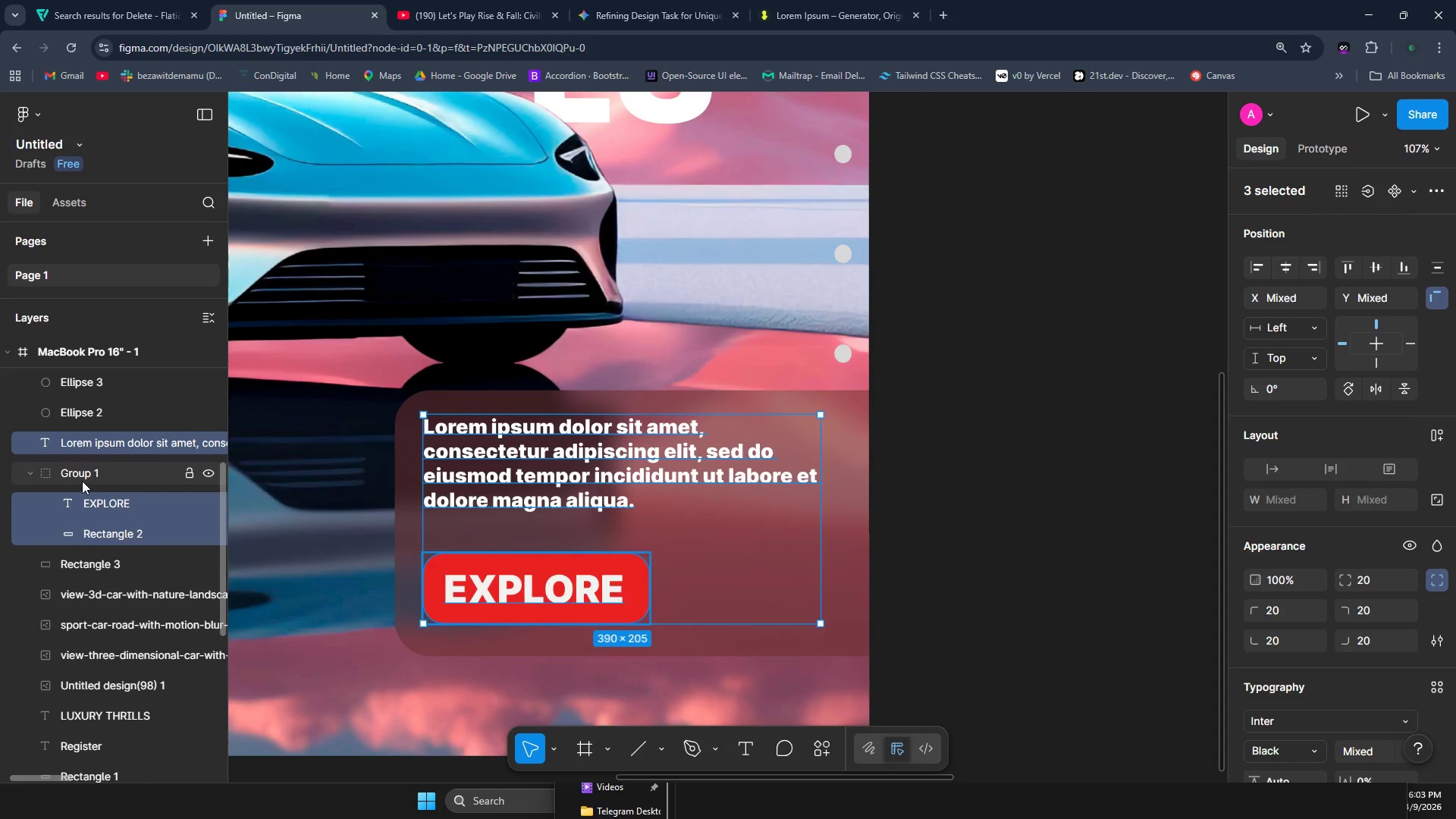 
hold_key(key=ControlLeft, duration=1.52)
left_click([86, 575])
 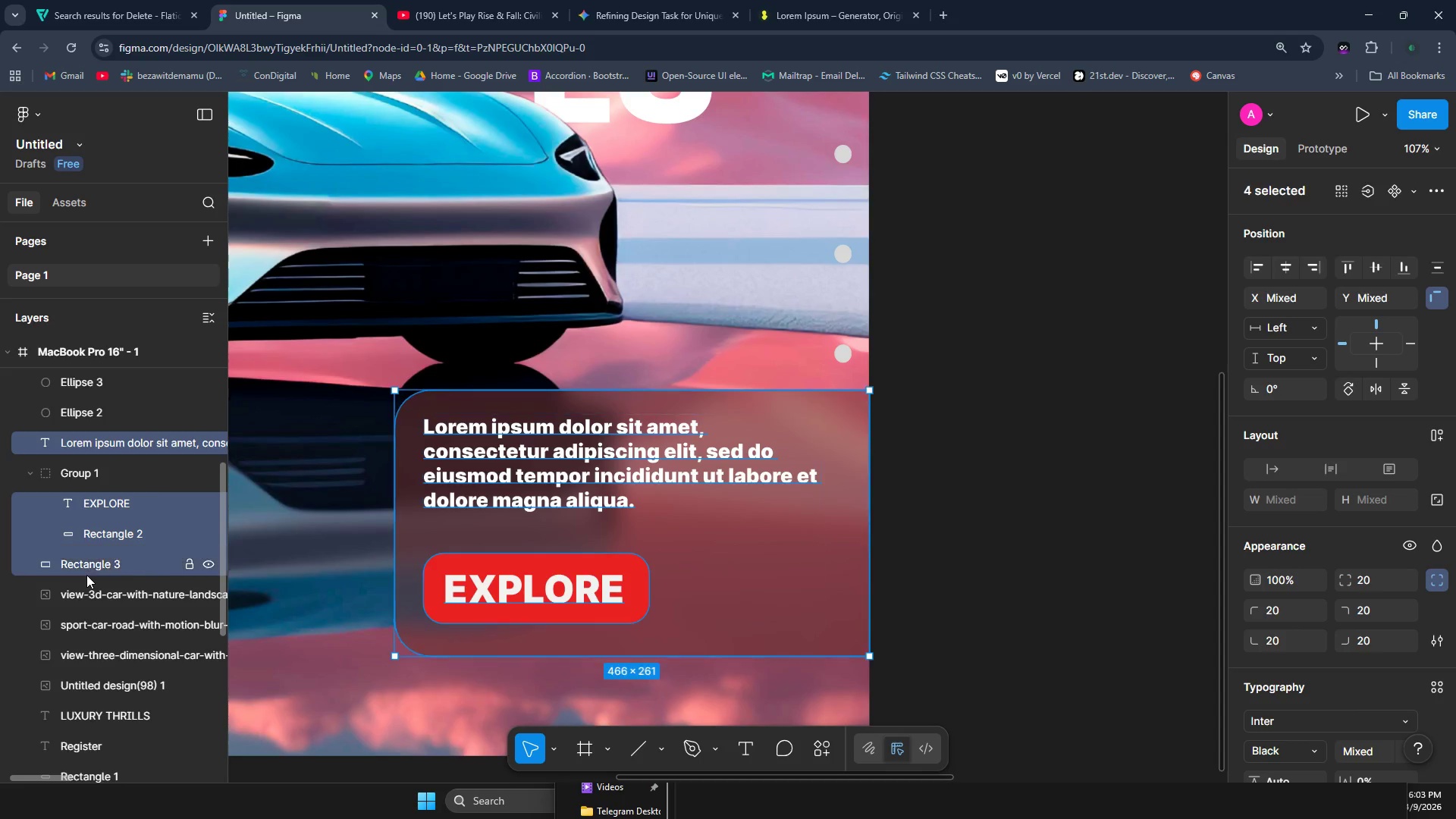 
hold_key(key=ControlLeft, duration=0.58)
 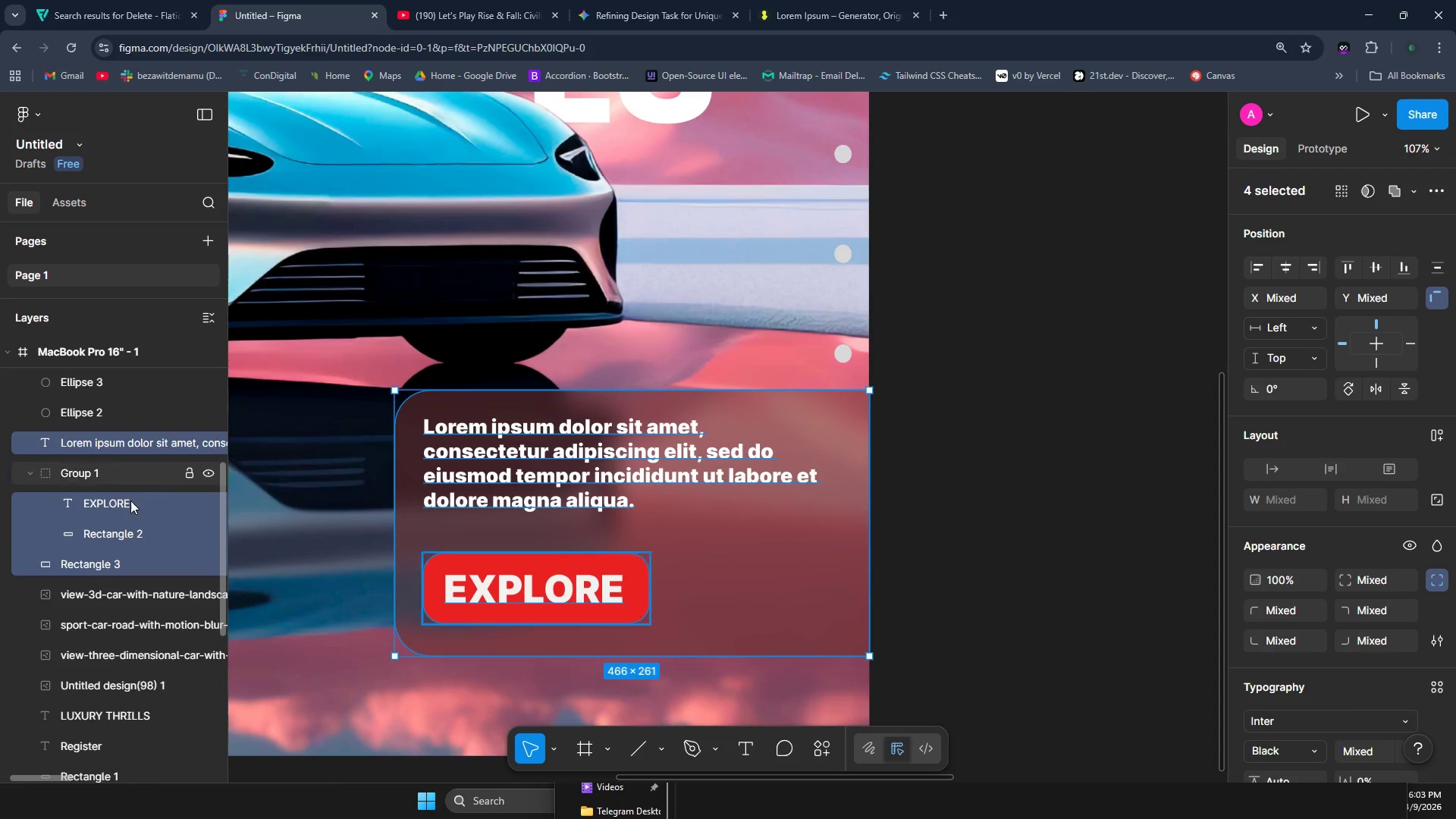 
right_click([127, 446])
 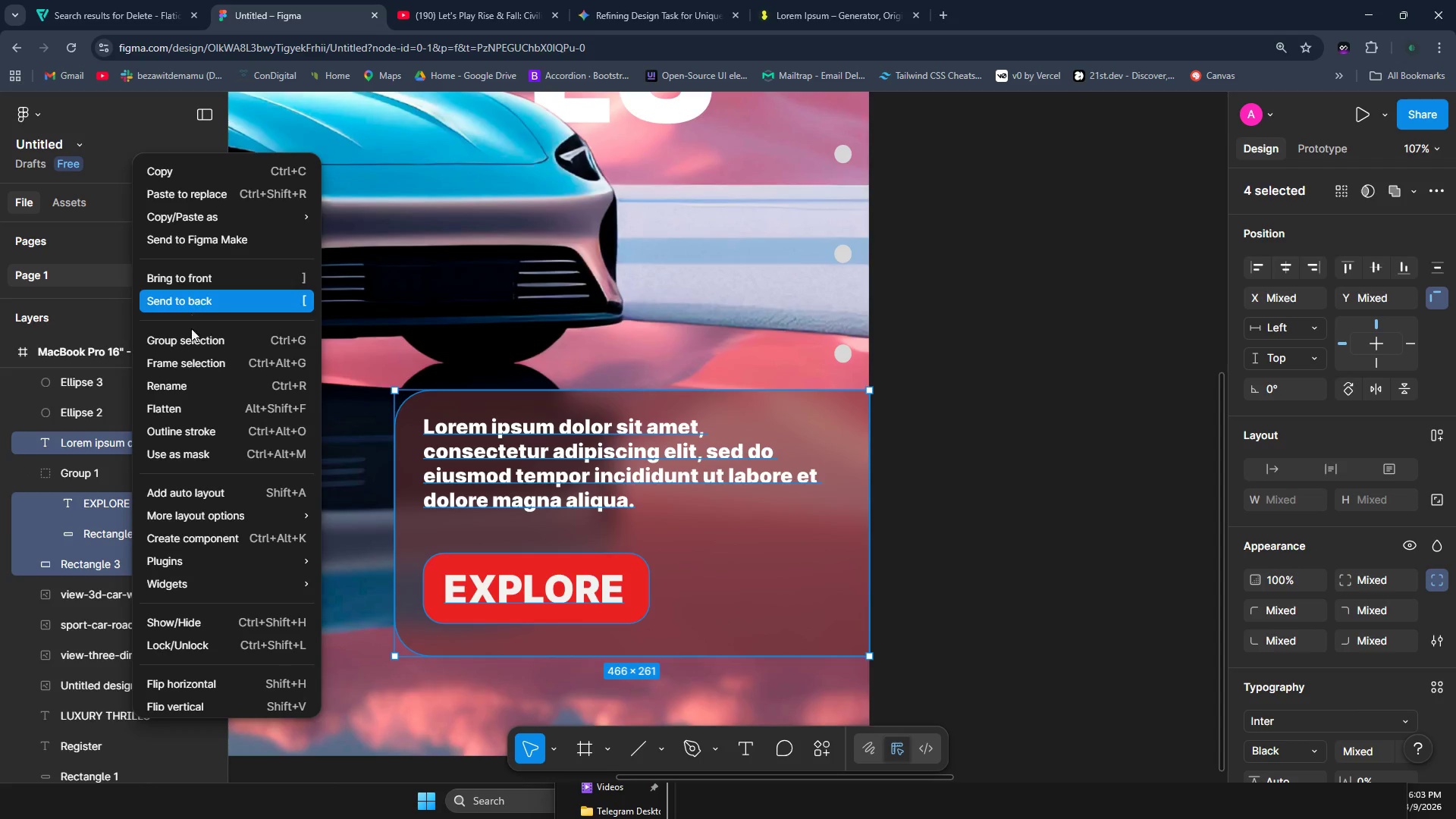 
left_click([188, 350])
 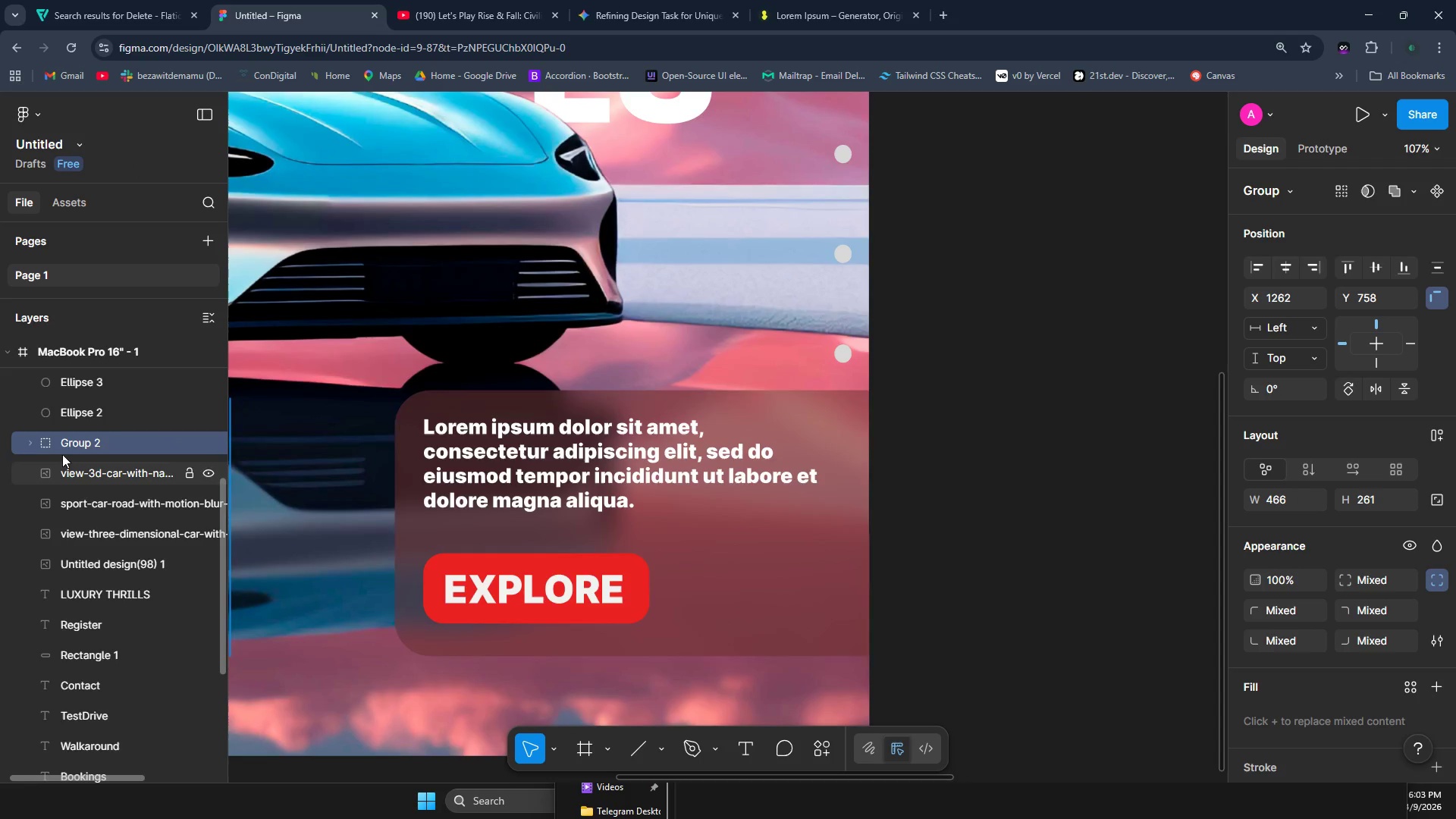 
left_click([27, 441])
 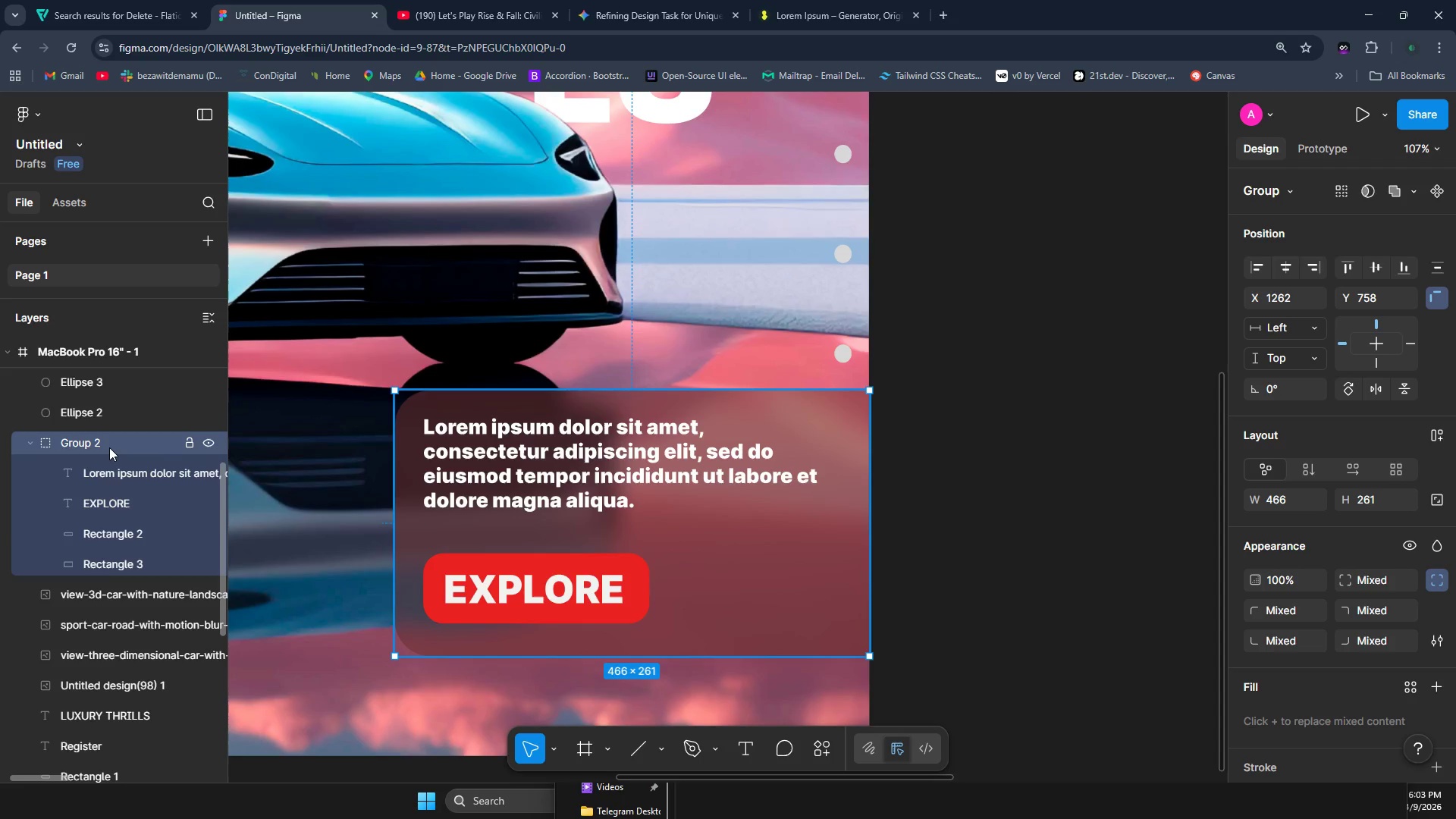 
right_click([109, 447])
 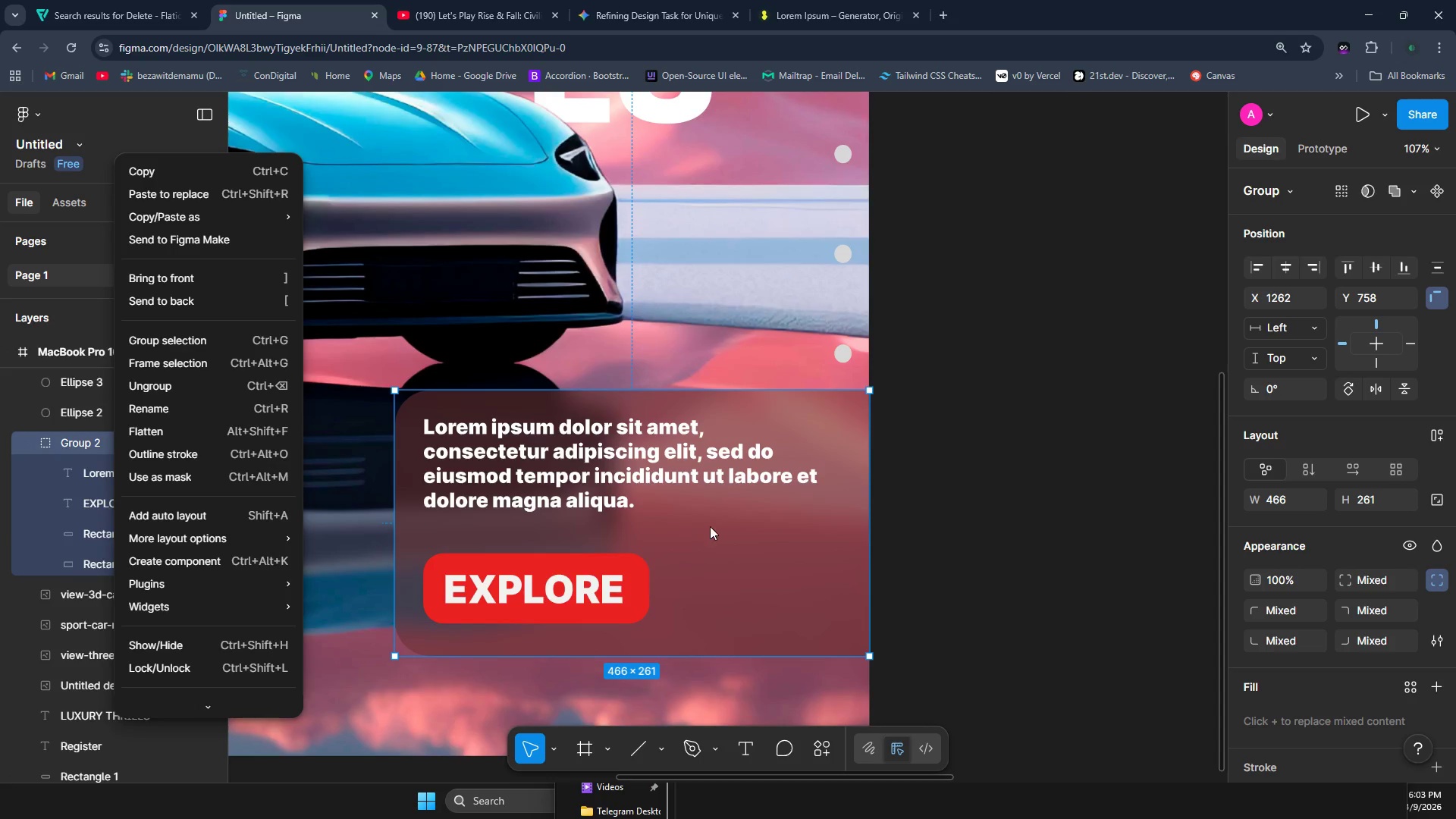 
left_click([997, 425])
 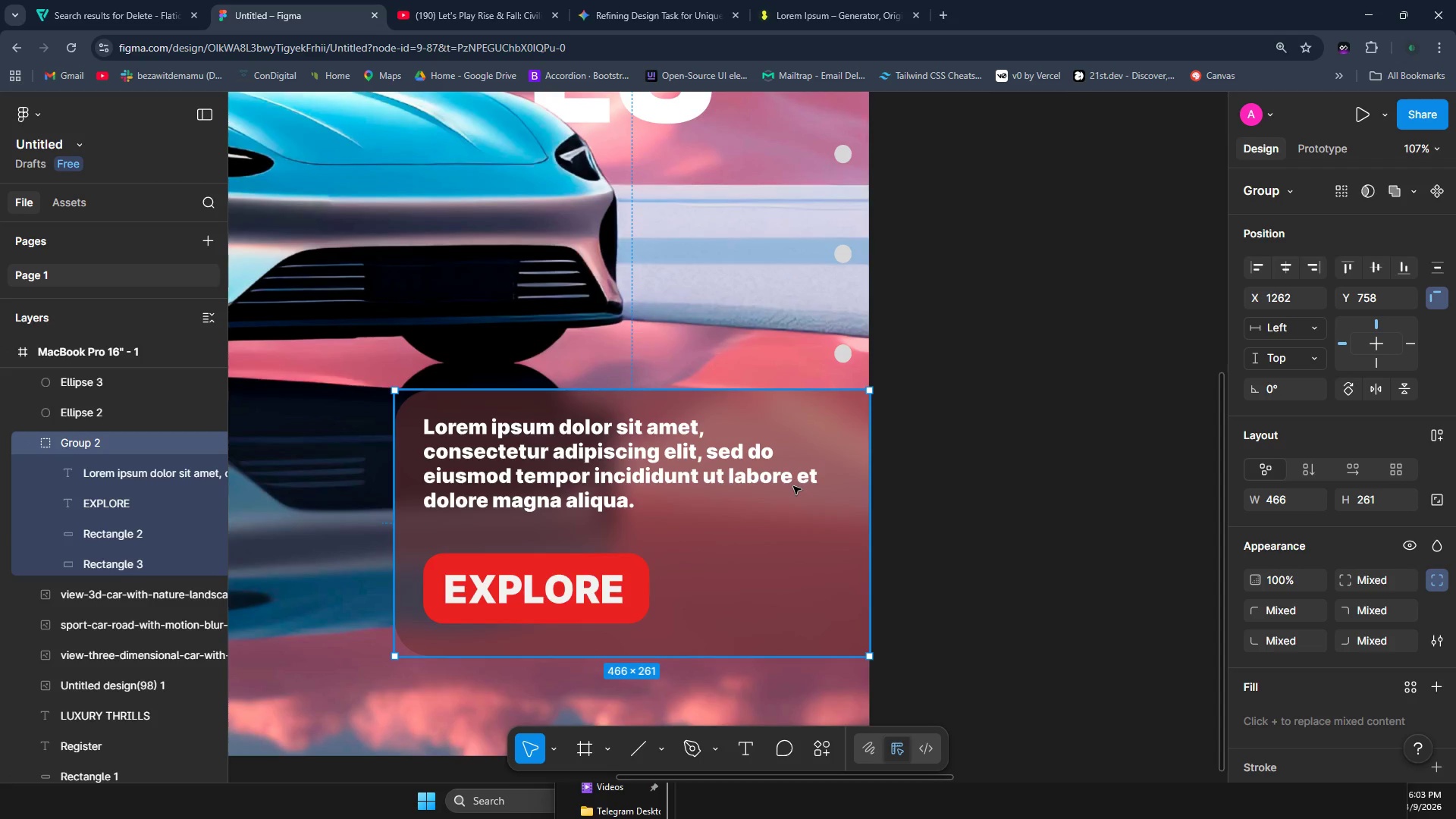 
hold_key(key=AltLeft, duration=1.53)
left_click_drag(start_coordinate=[784, 498], to_coordinate=[1096, 479])
 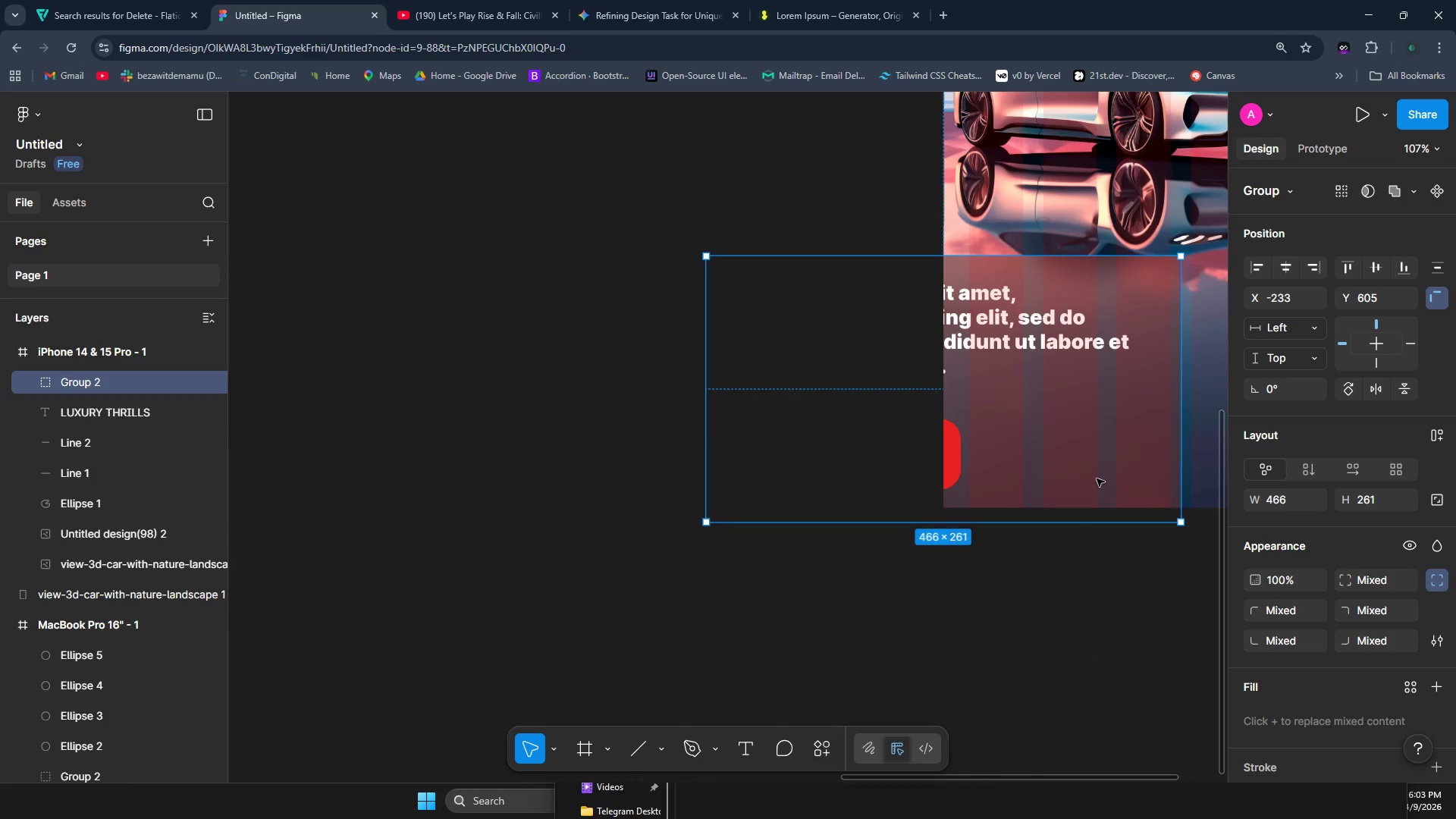 
hold_key(key=AltLeft, duration=1.52)
 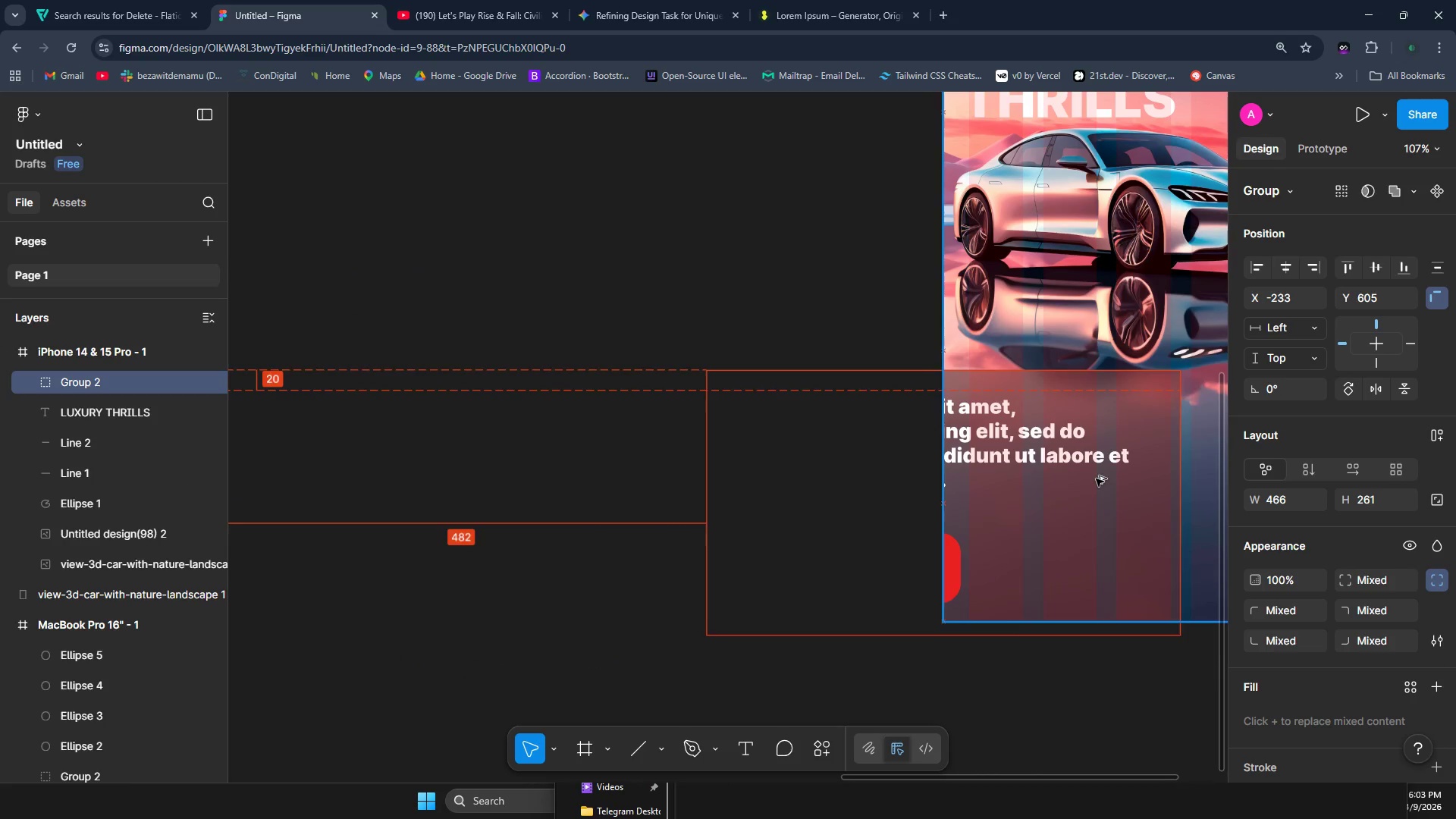 
hold_key(key=AltLeft, duration=0.55)
 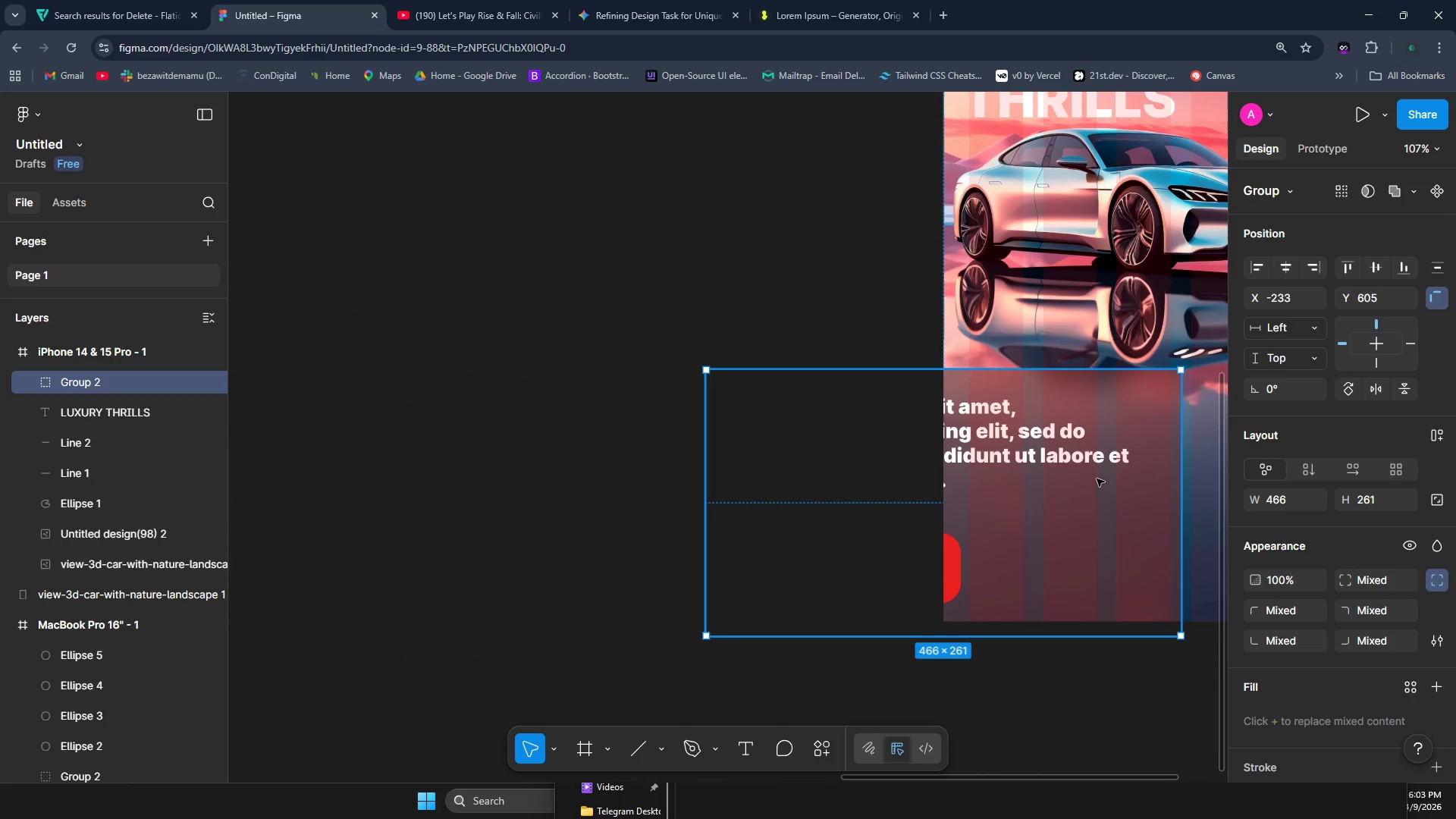 
scroll: coordinate [1097, 479], scroll_direction: none, amount: 0.0
 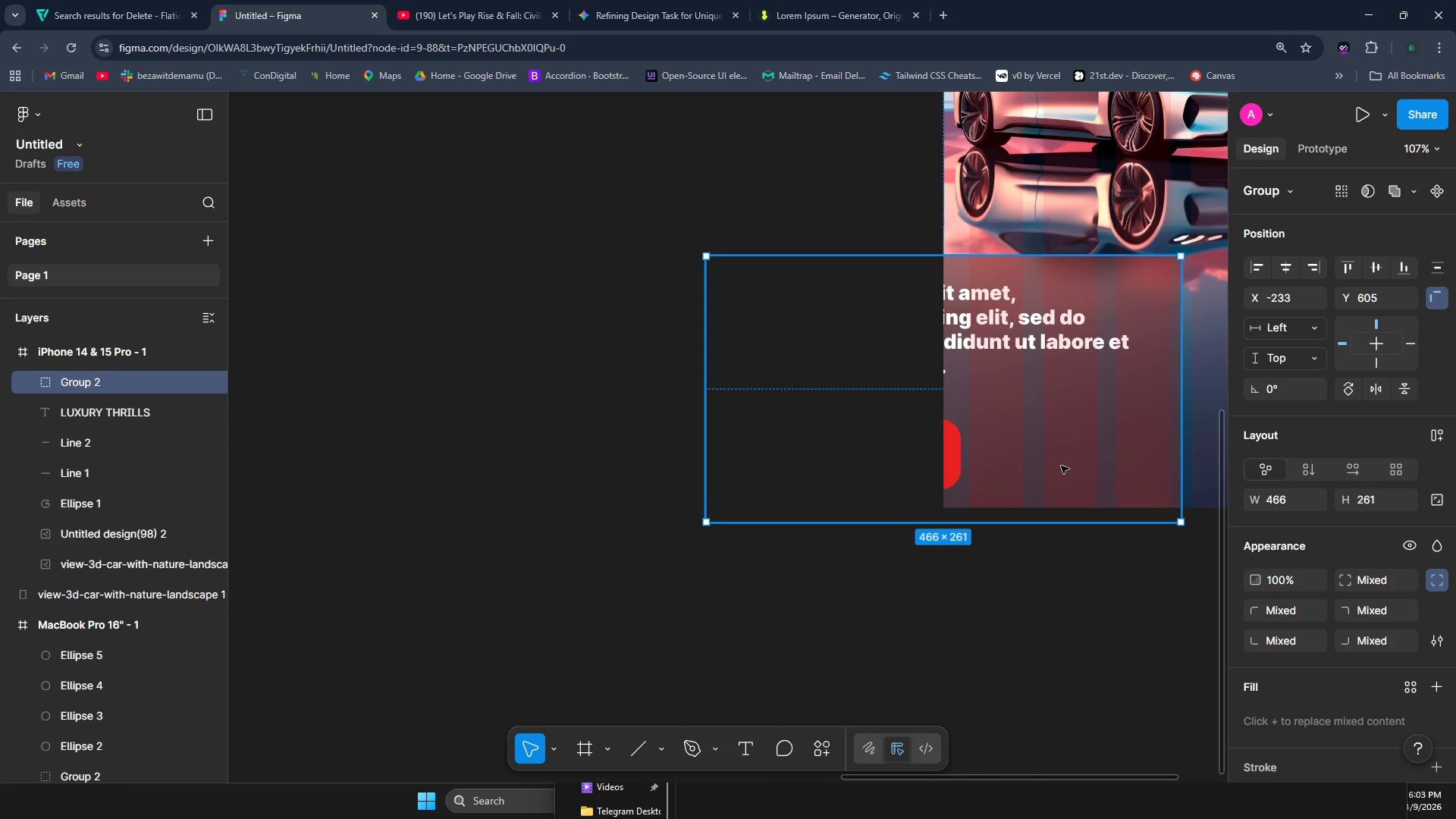 
left_click_drag(start_coordinate=[1061, 466], to_coordinate=[1009, 453])
 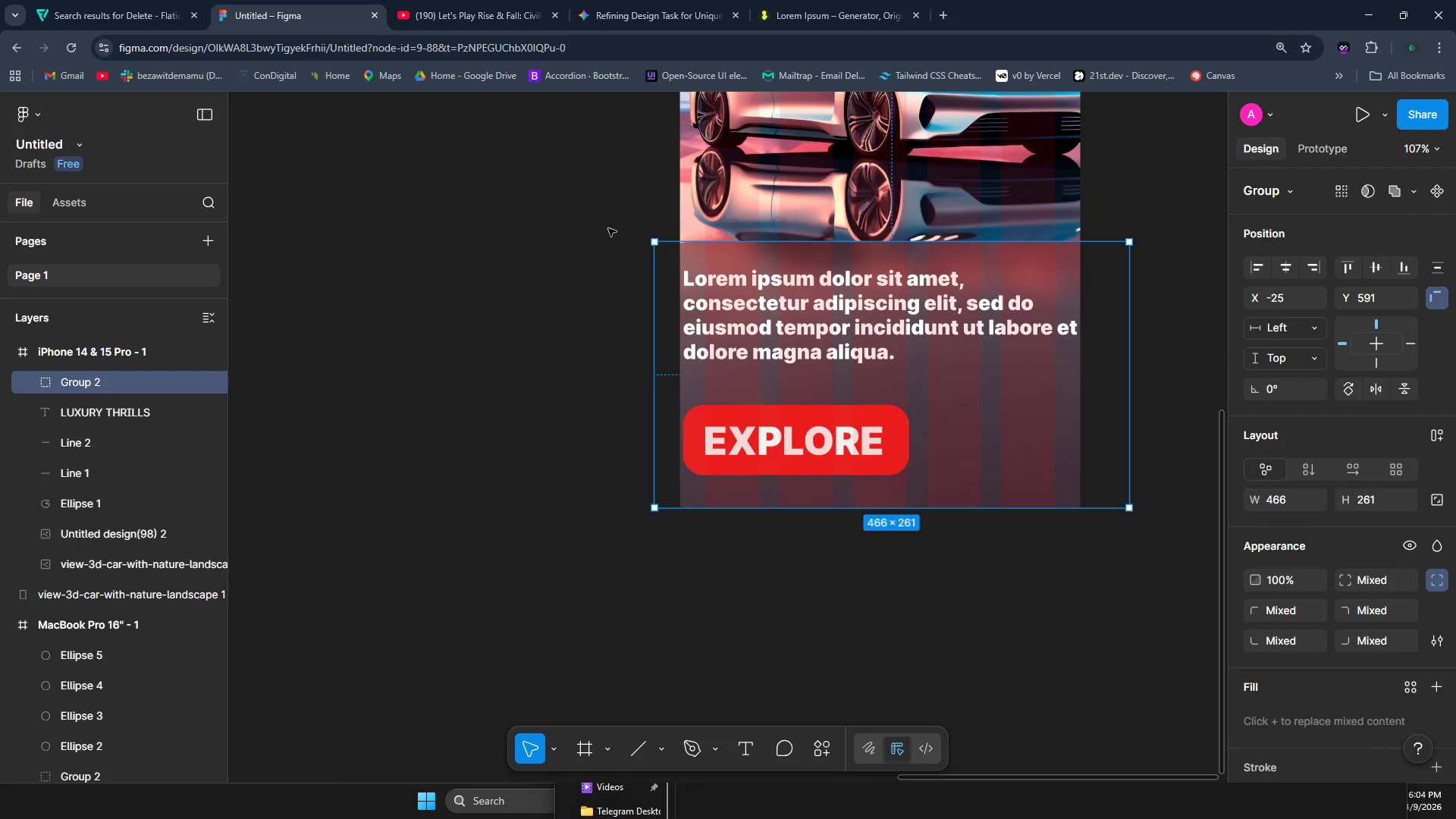 
left_click_drag(start_coordinate=[651, 240], to_coordinate=[699, 273])
 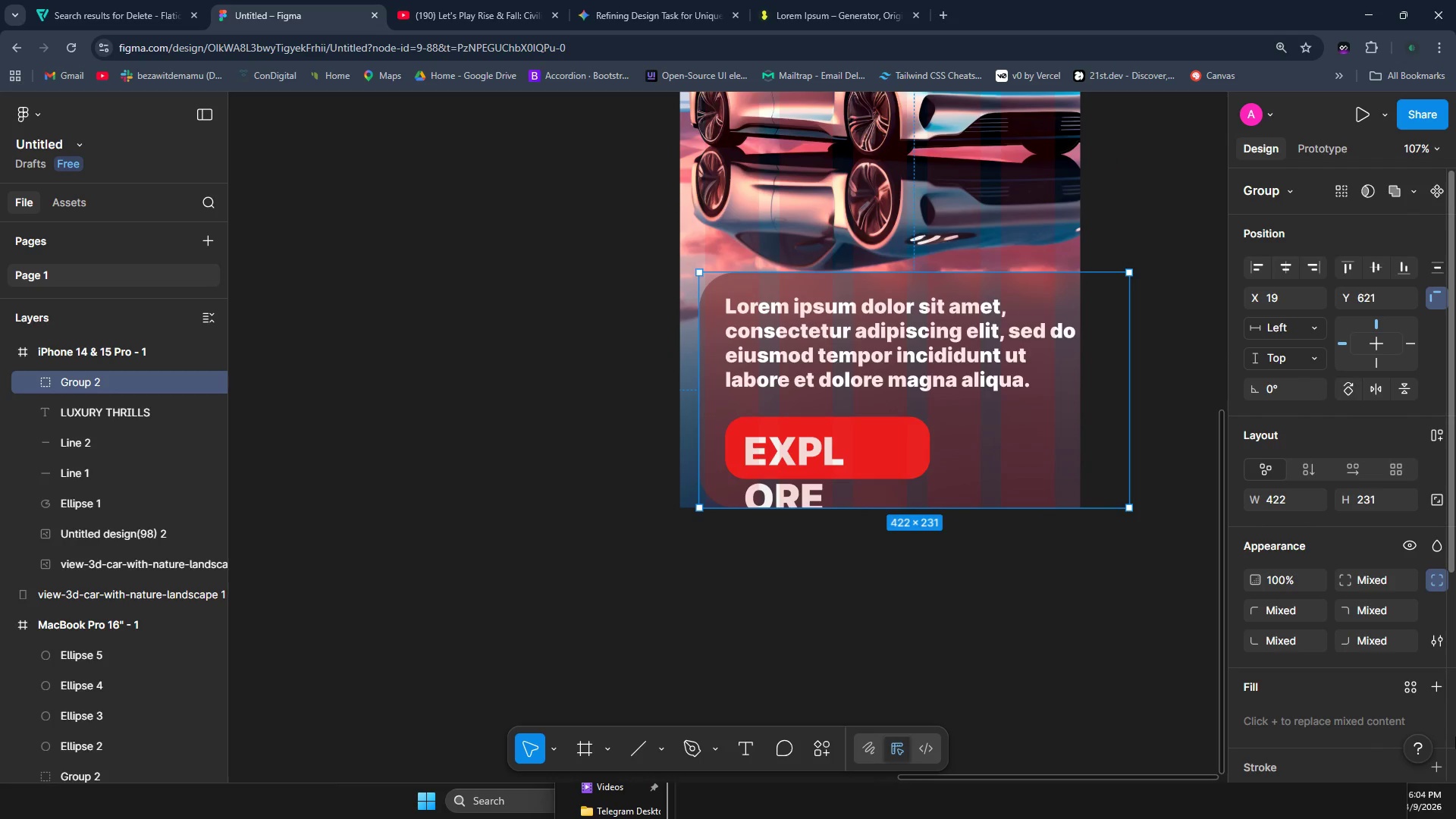 
wait(9.09)
 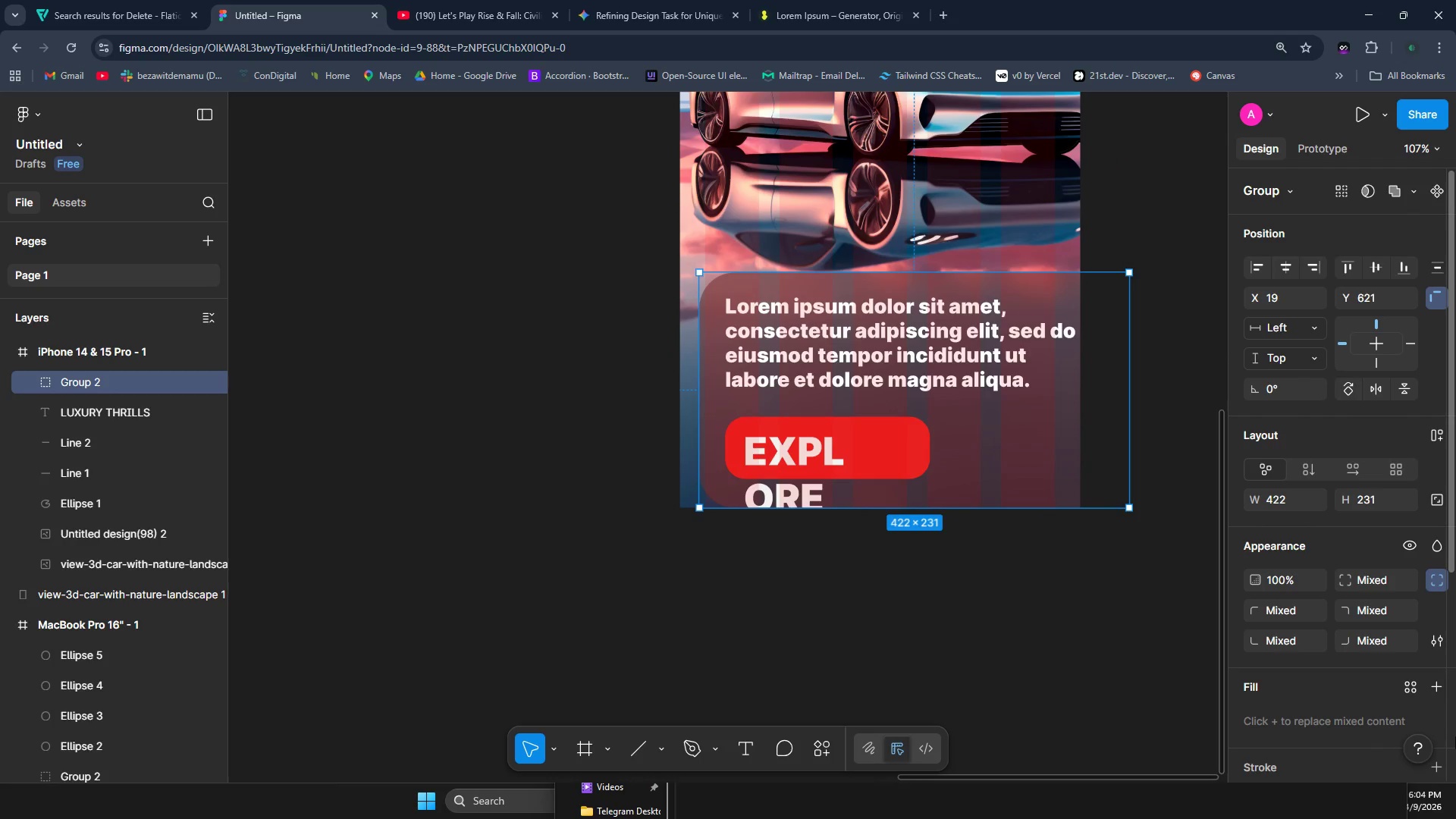 
left_click([912, 343])
 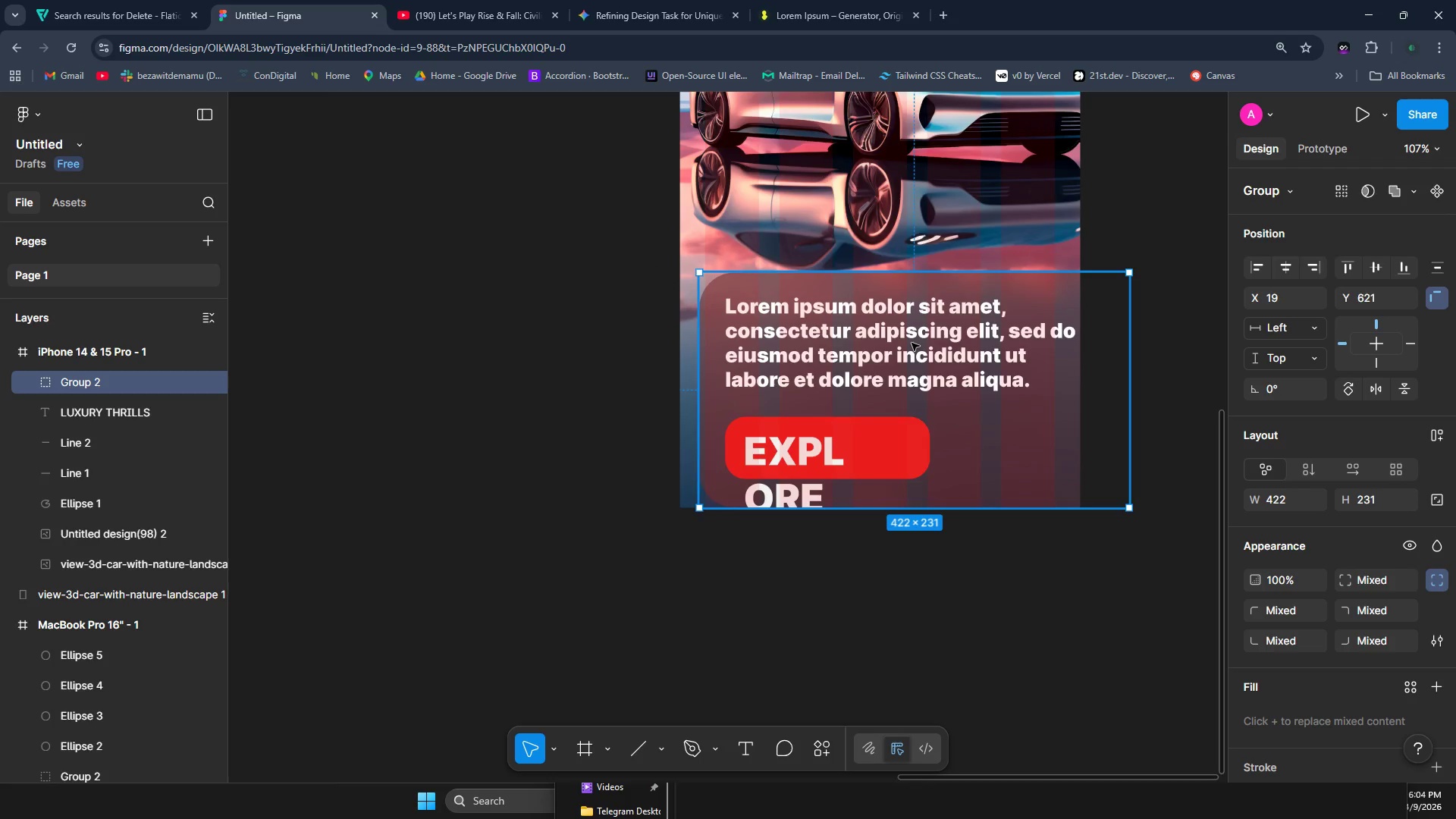 
double_click([912, 343])
 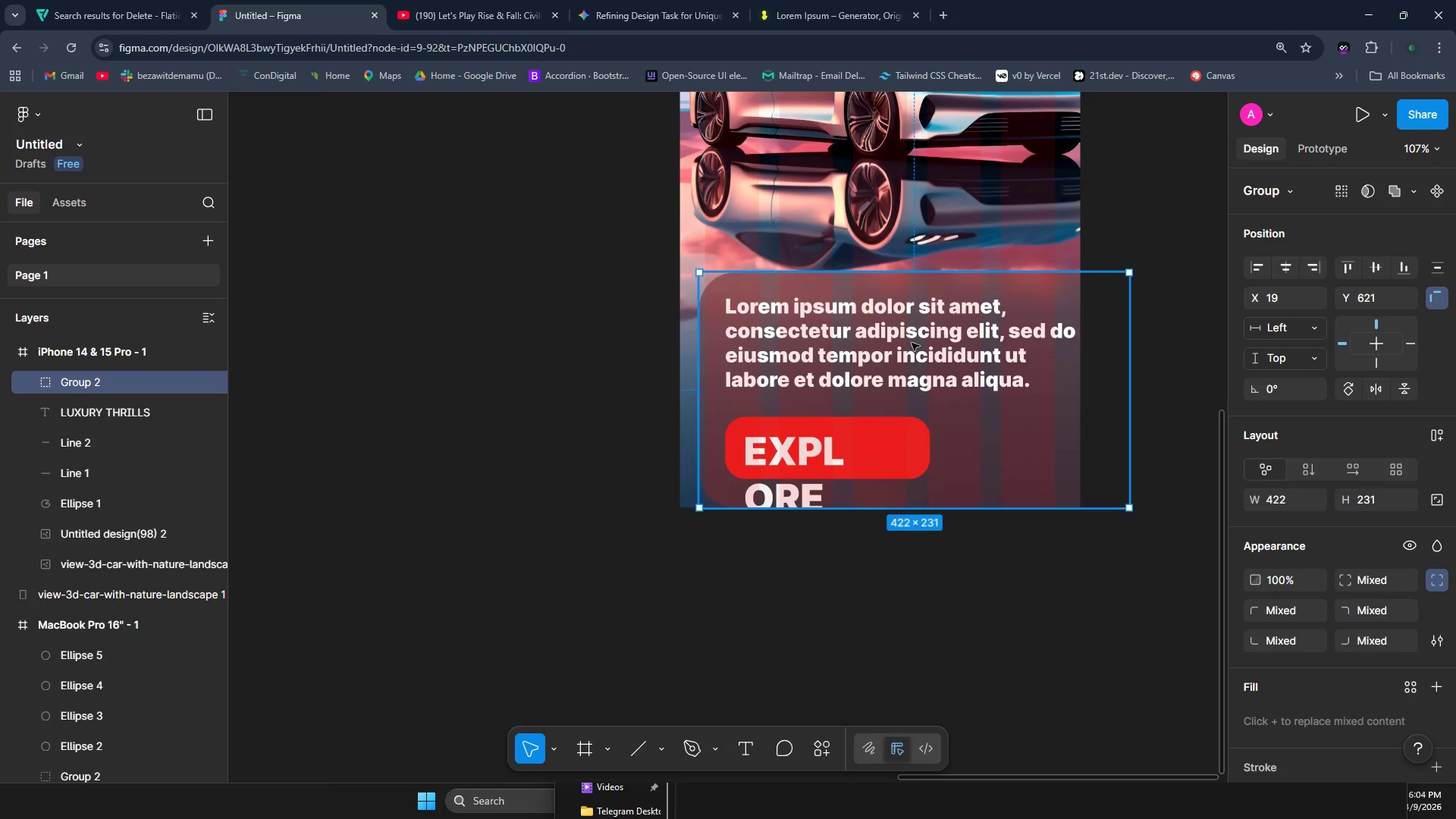 
left_click([851, 362])
 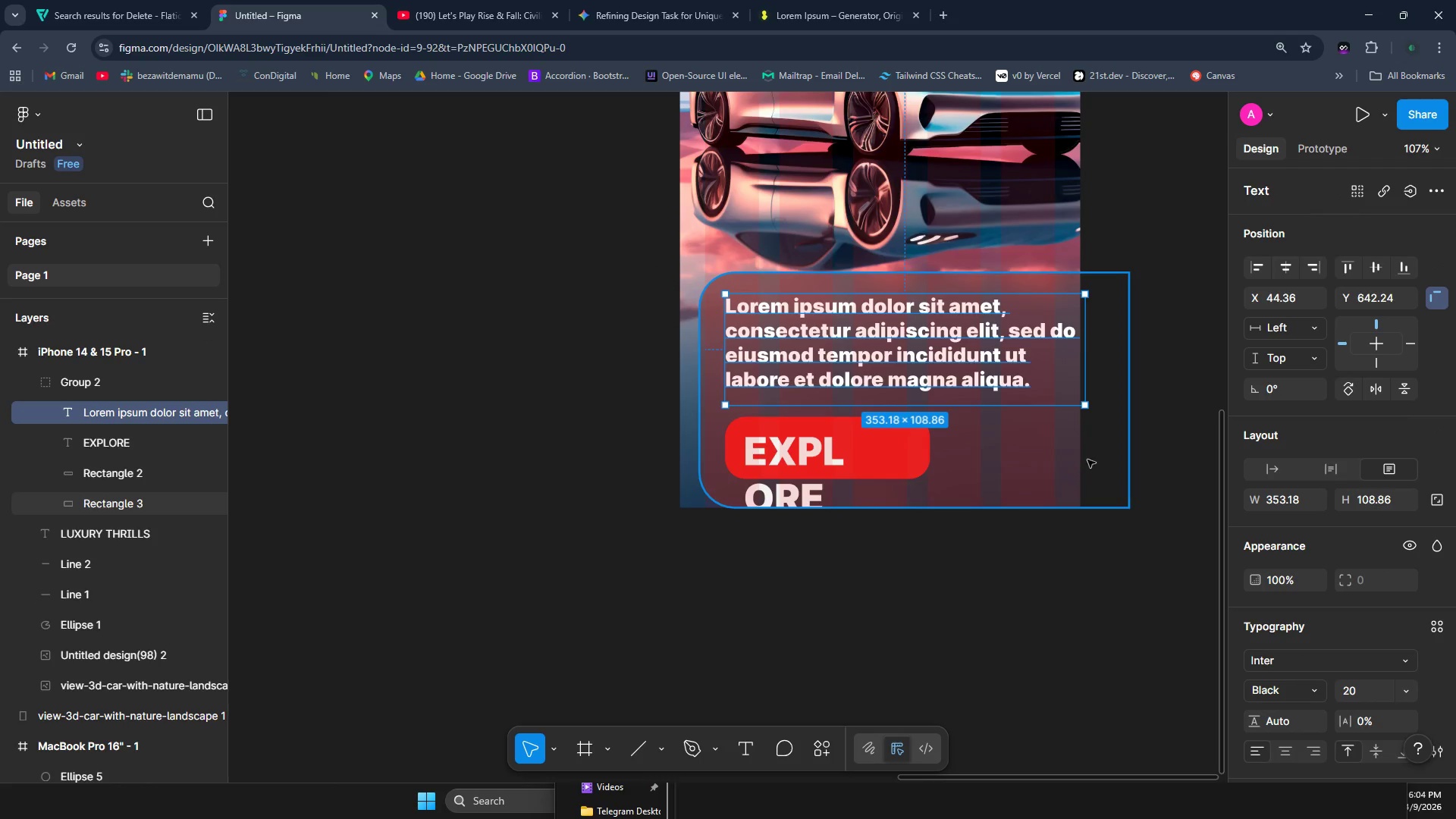 
double_click([771, 352])
 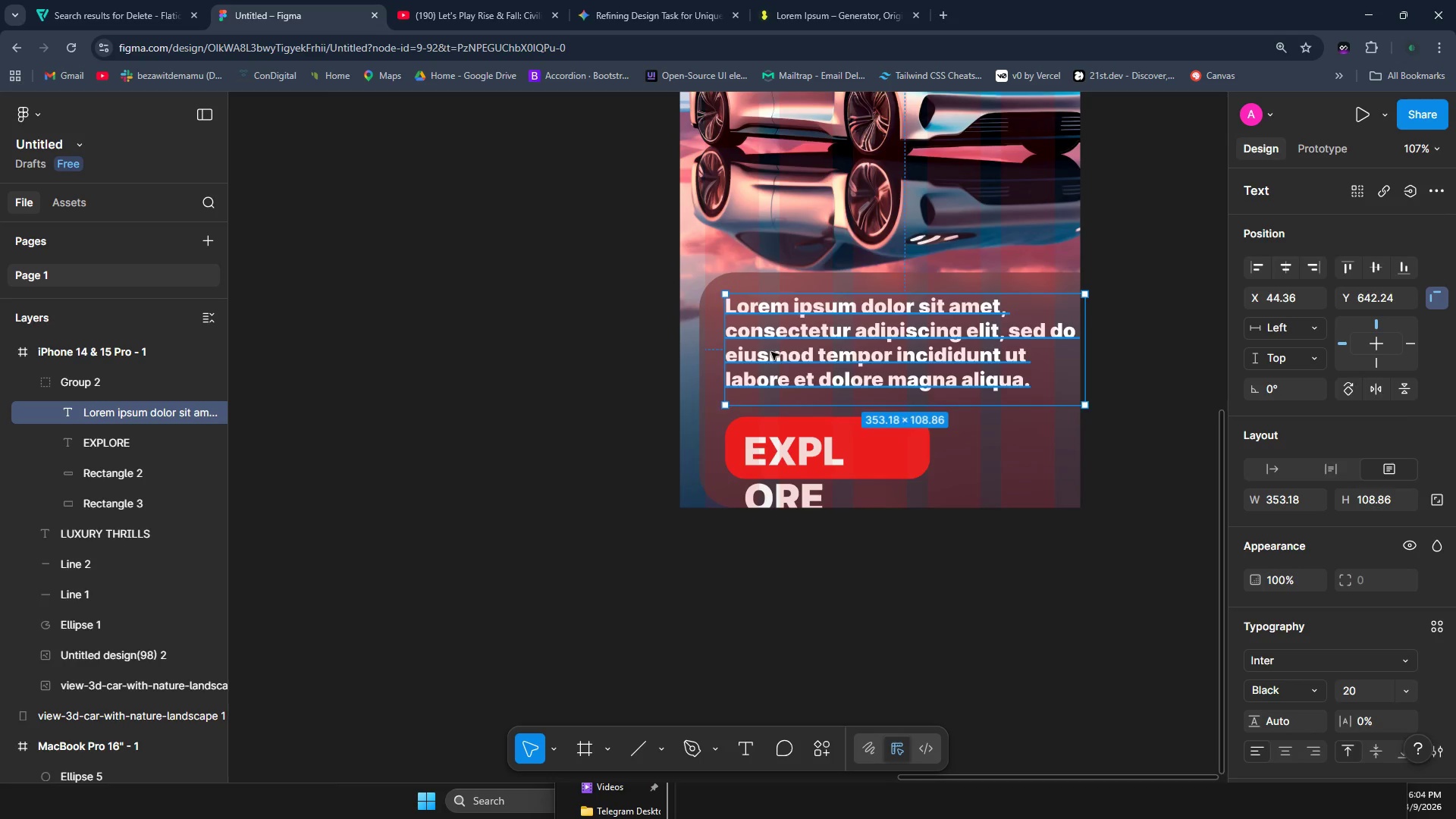 
triple_click([771, 352])
 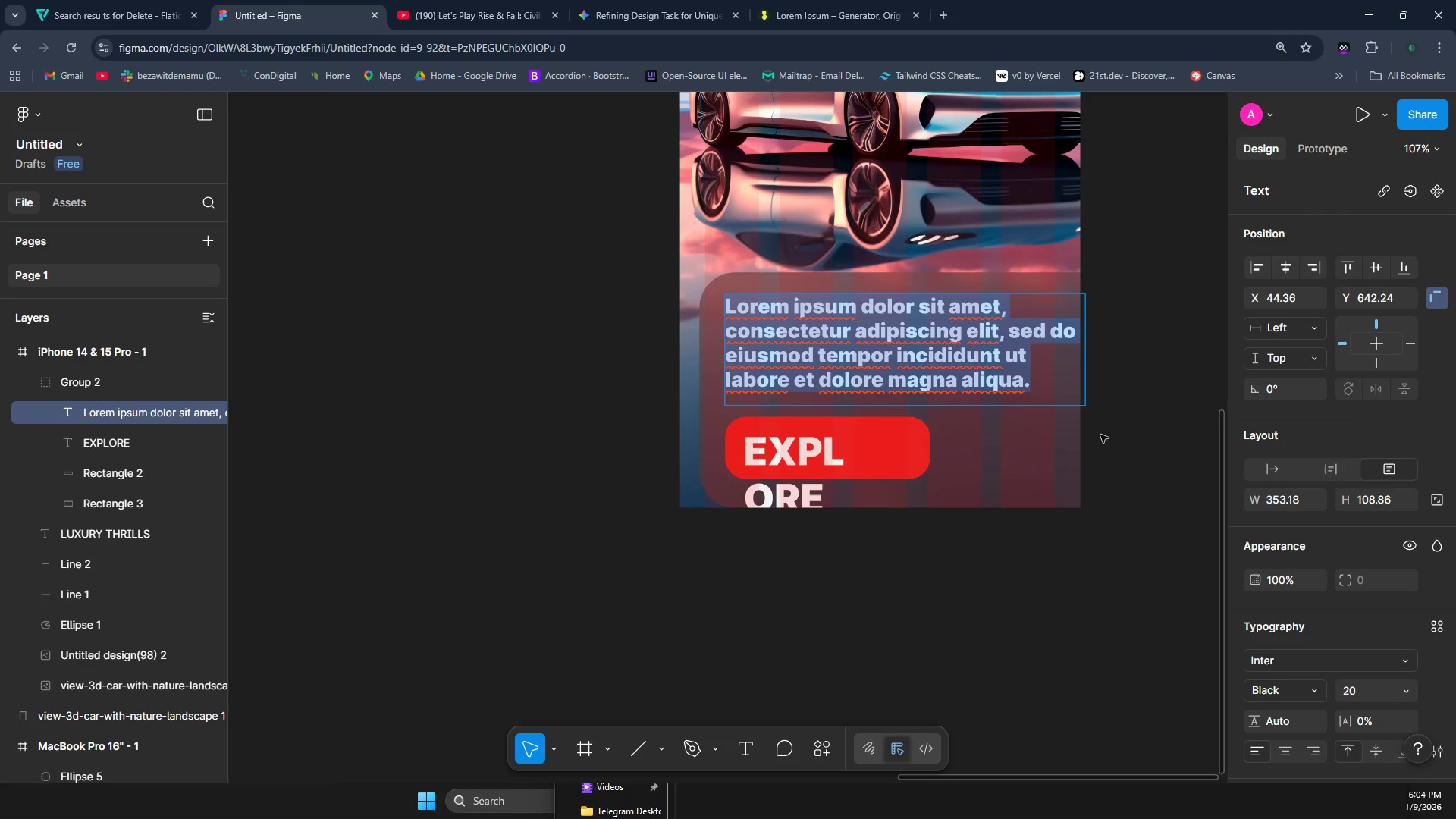 
left_click([1119, 435])
 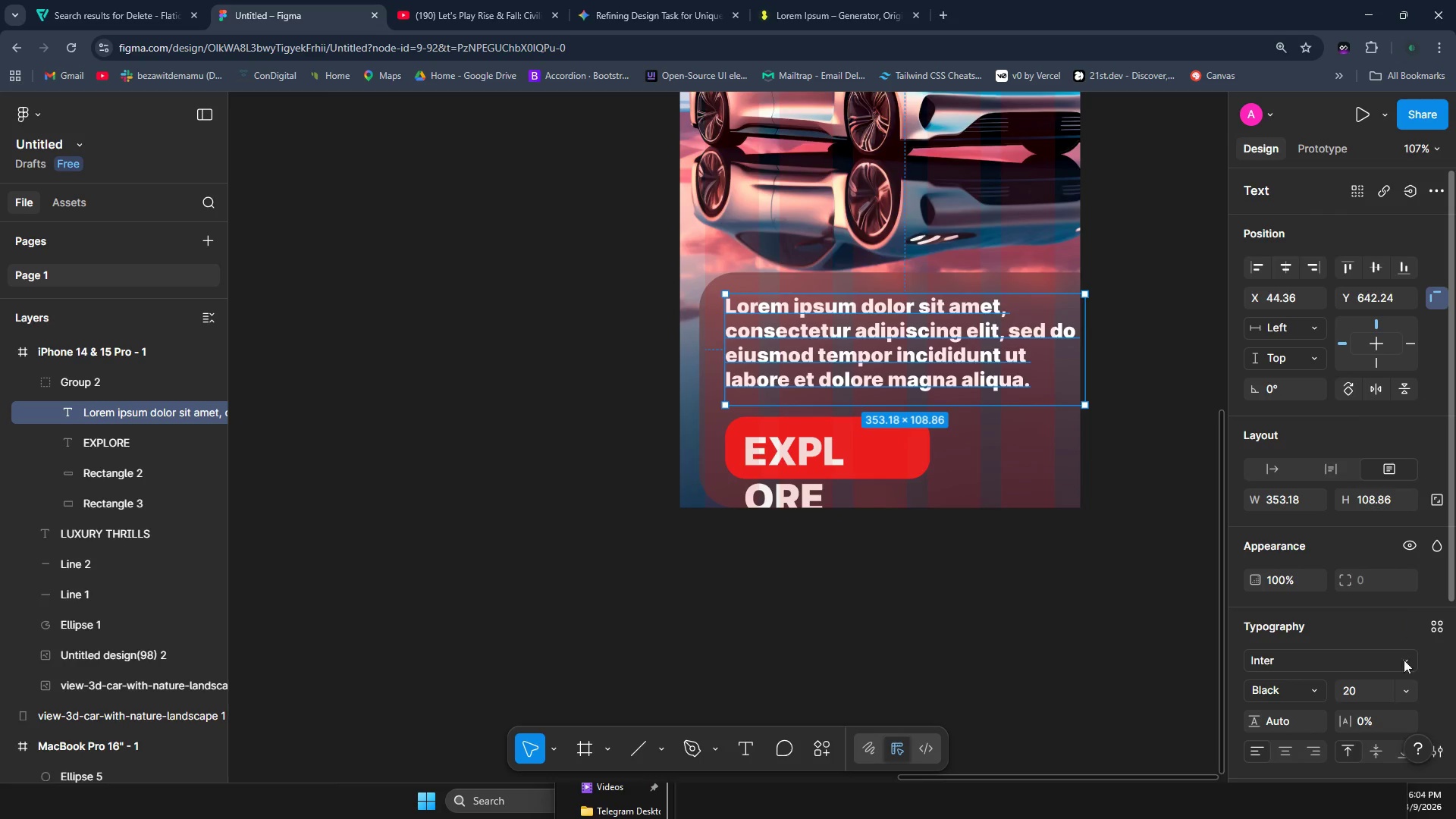 
scroll: coordinate [1334, 696], scroll_direction: down, amount: 1.0
 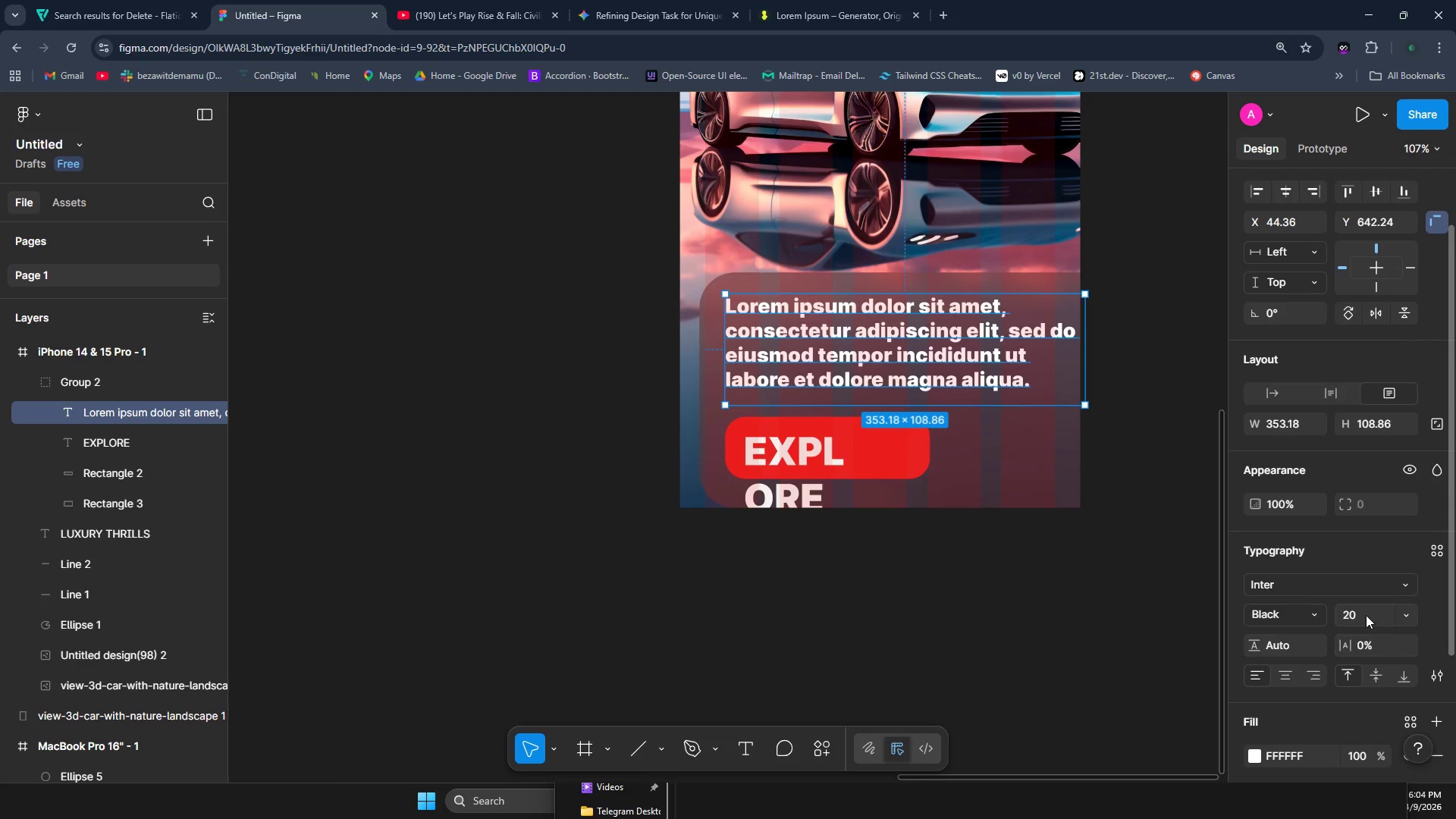 
left_click([1366, 608])
 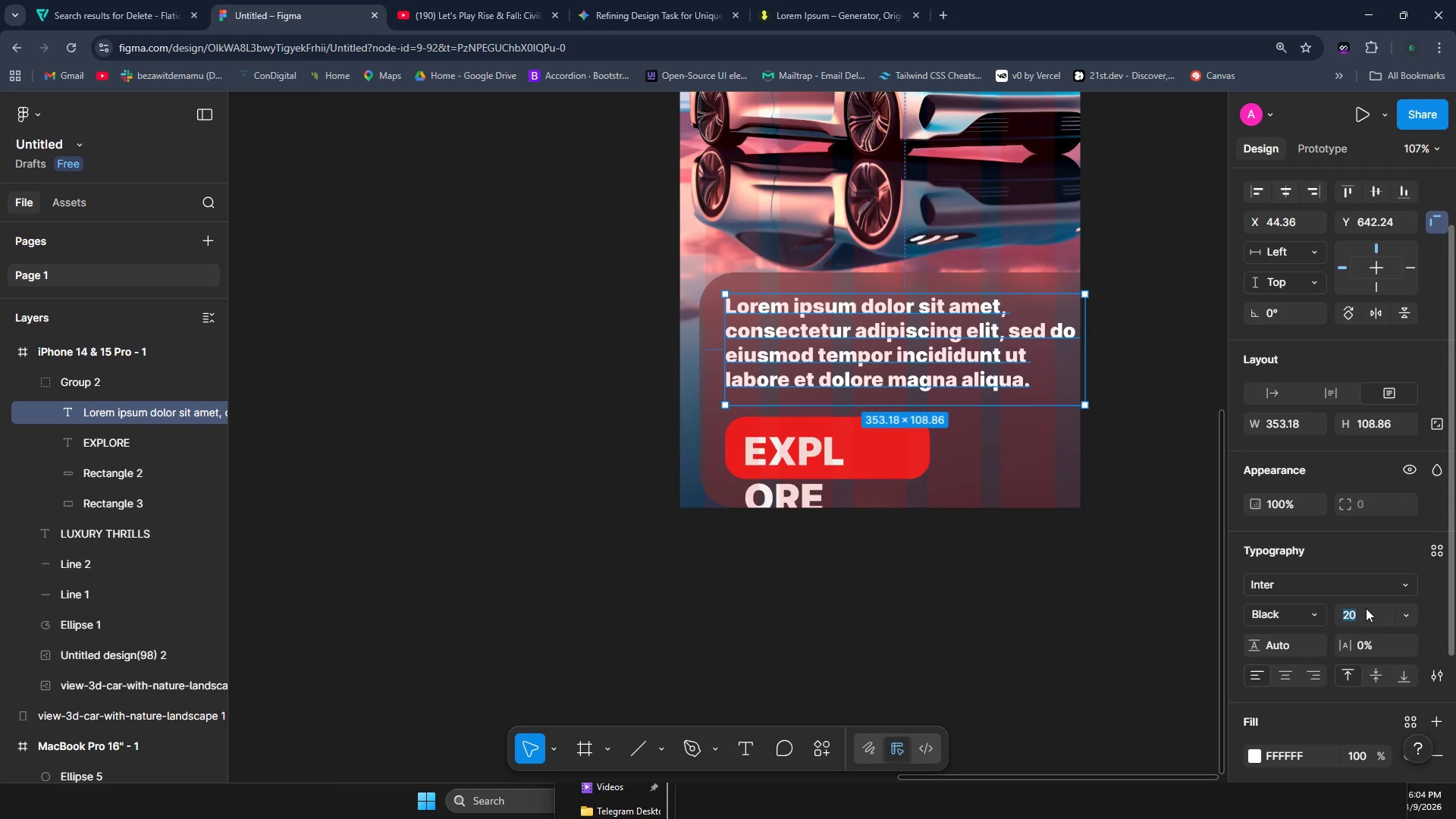 
type(12)
 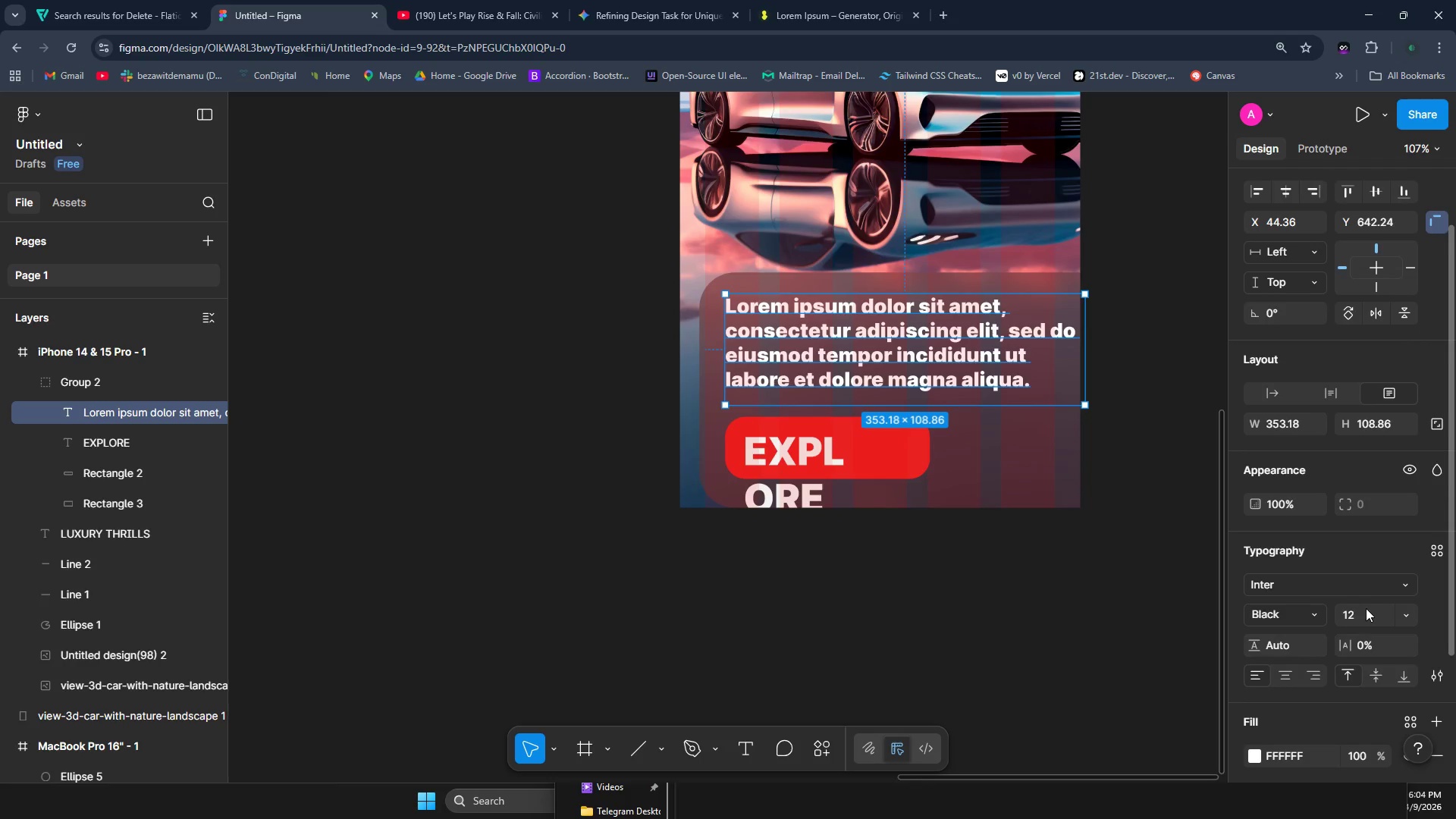 
key(Enter)
 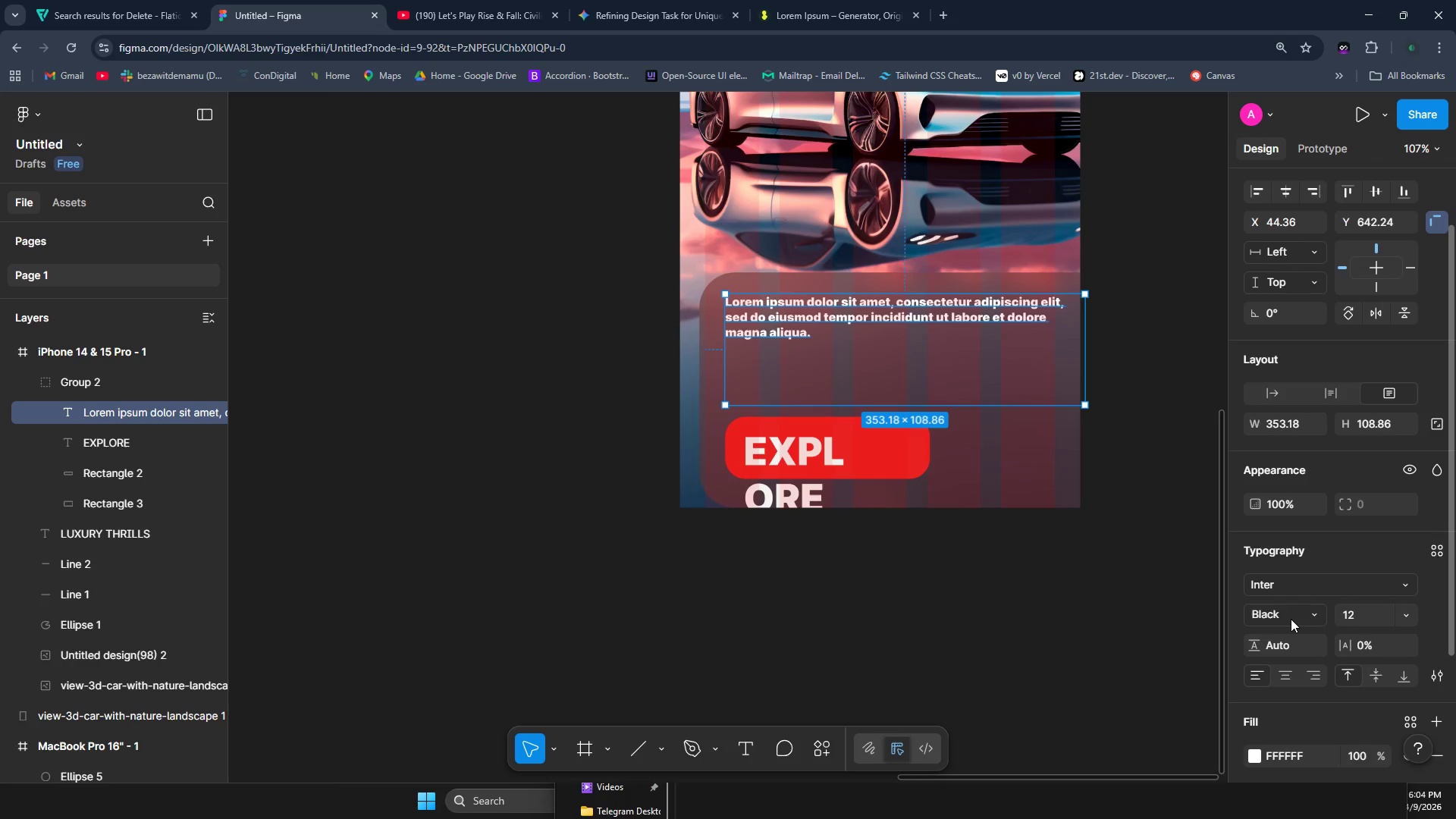 
wait(7.06)
 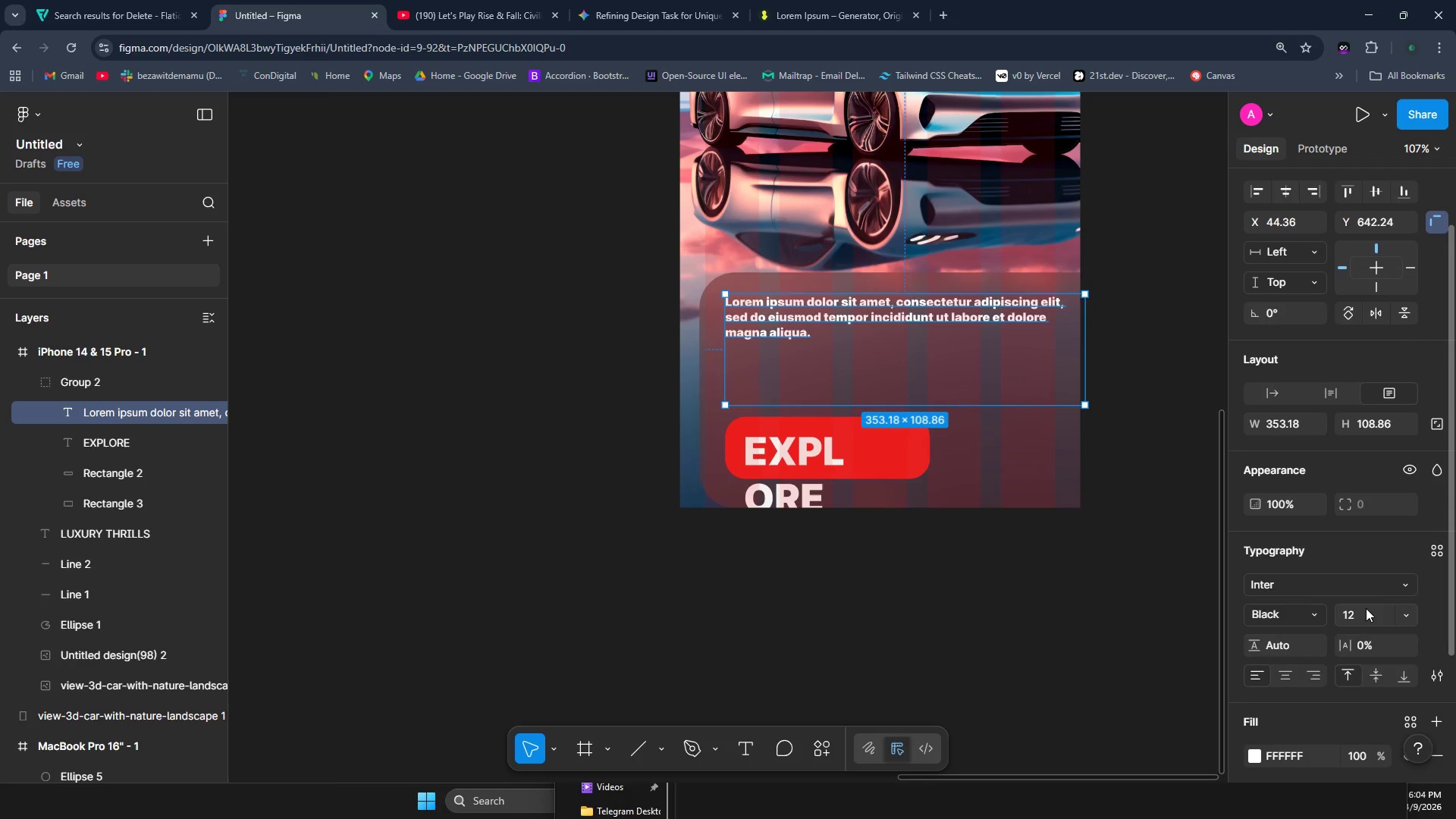 
left_click([1314, 611])
 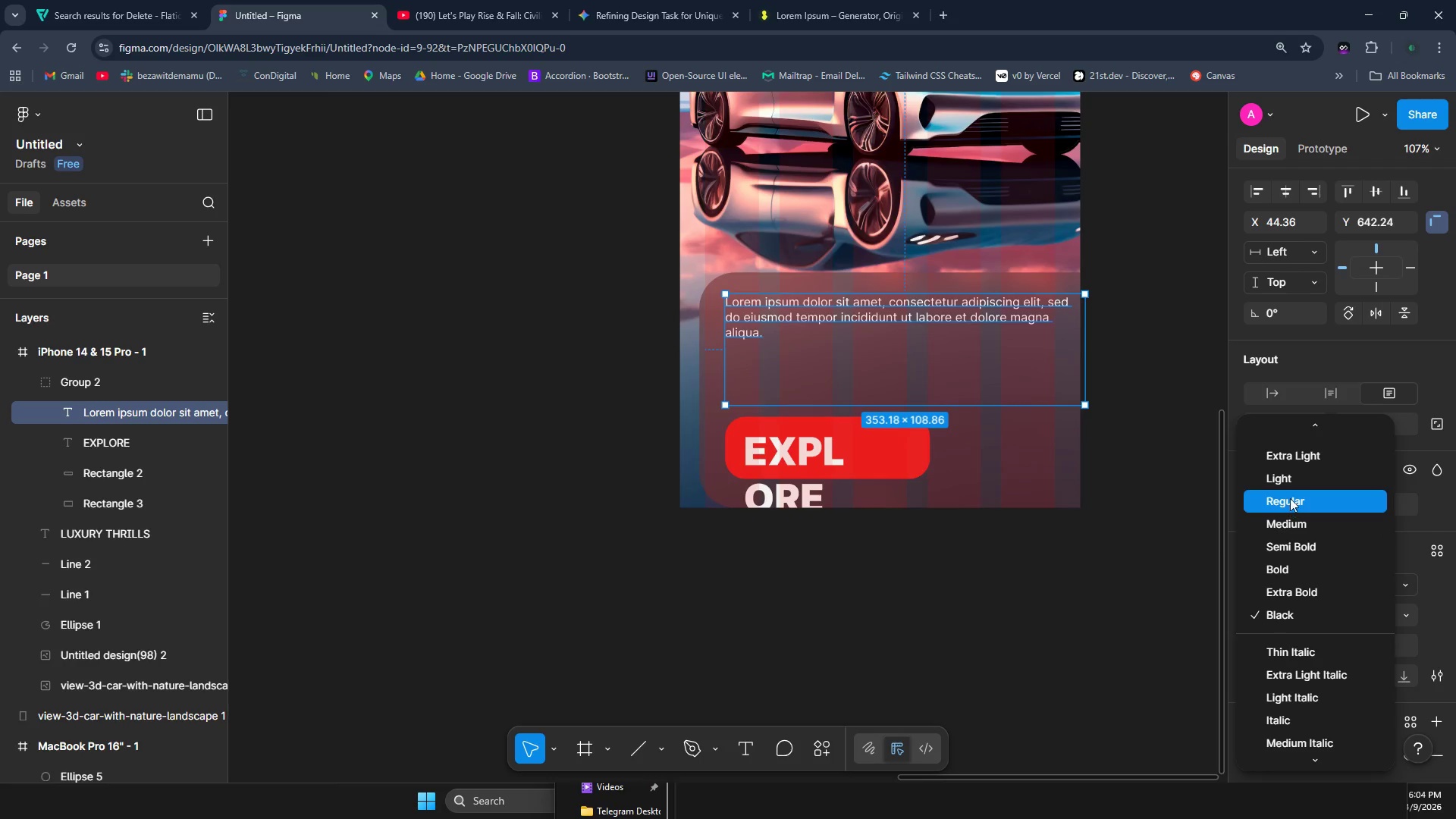 
left_click([1292, 496])
 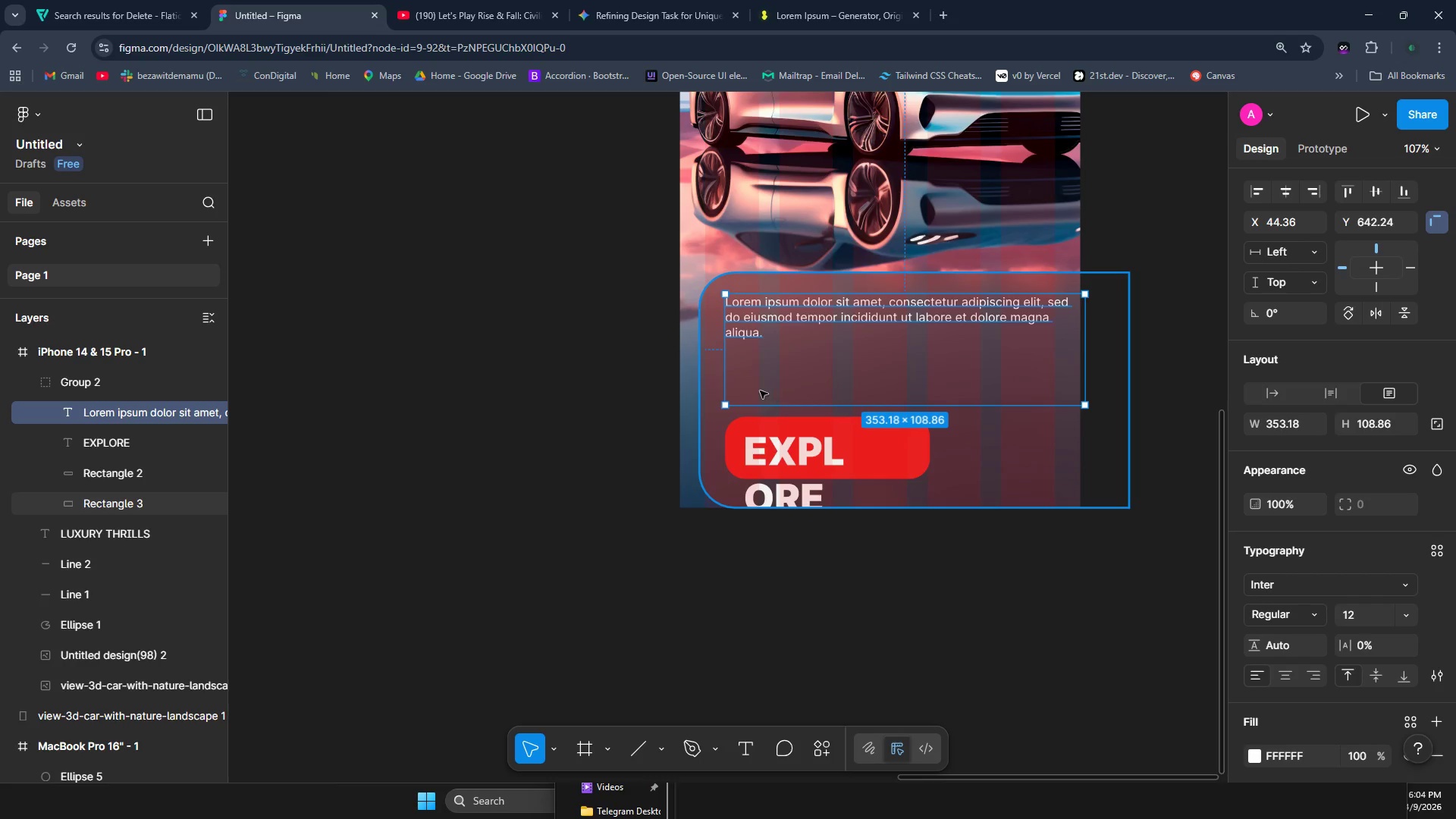 
left_click([706, 378])
 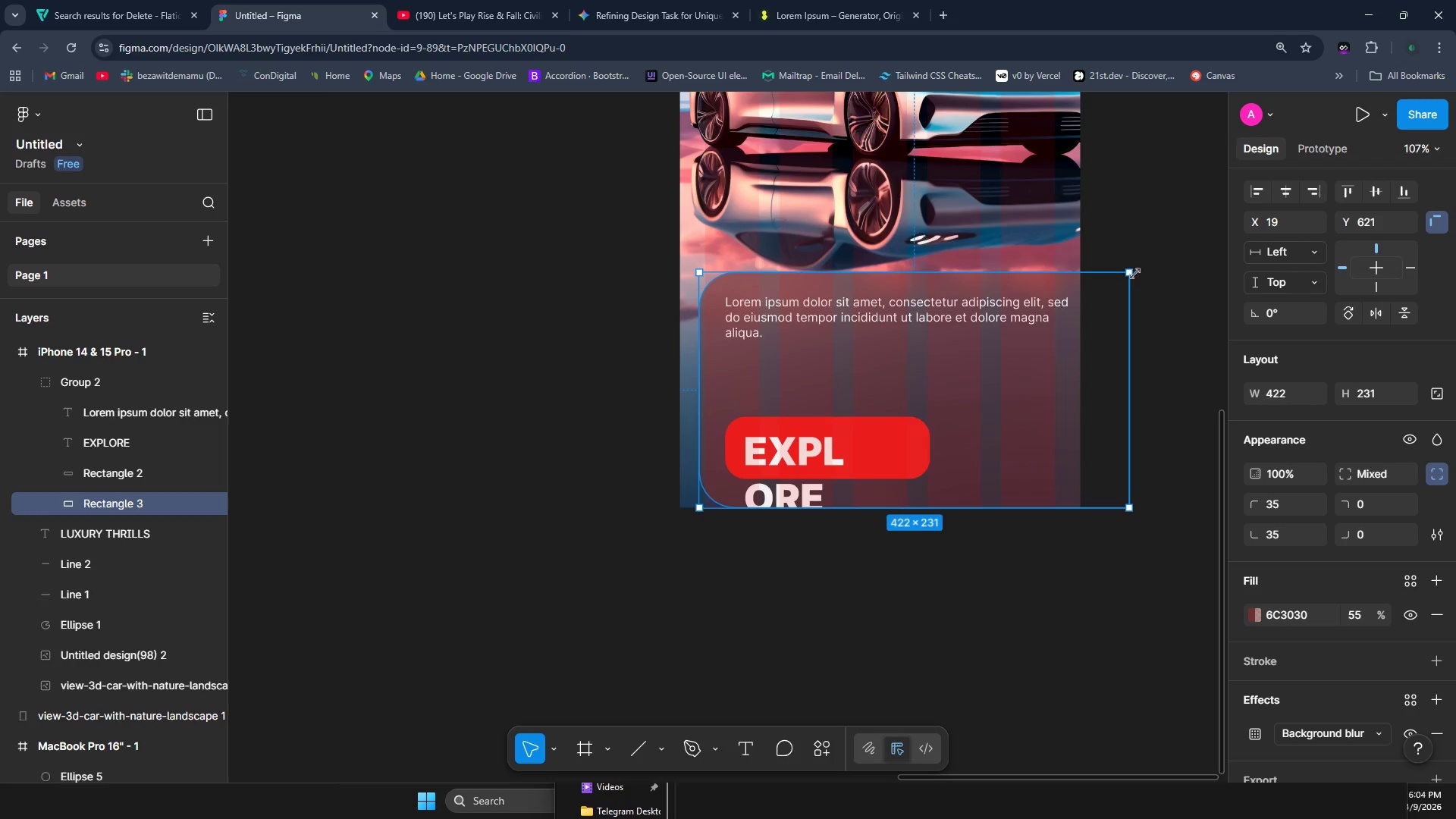 
left_click_drag(start_coordinate=[1131, 275], to_coordinate=[1055, 309])
 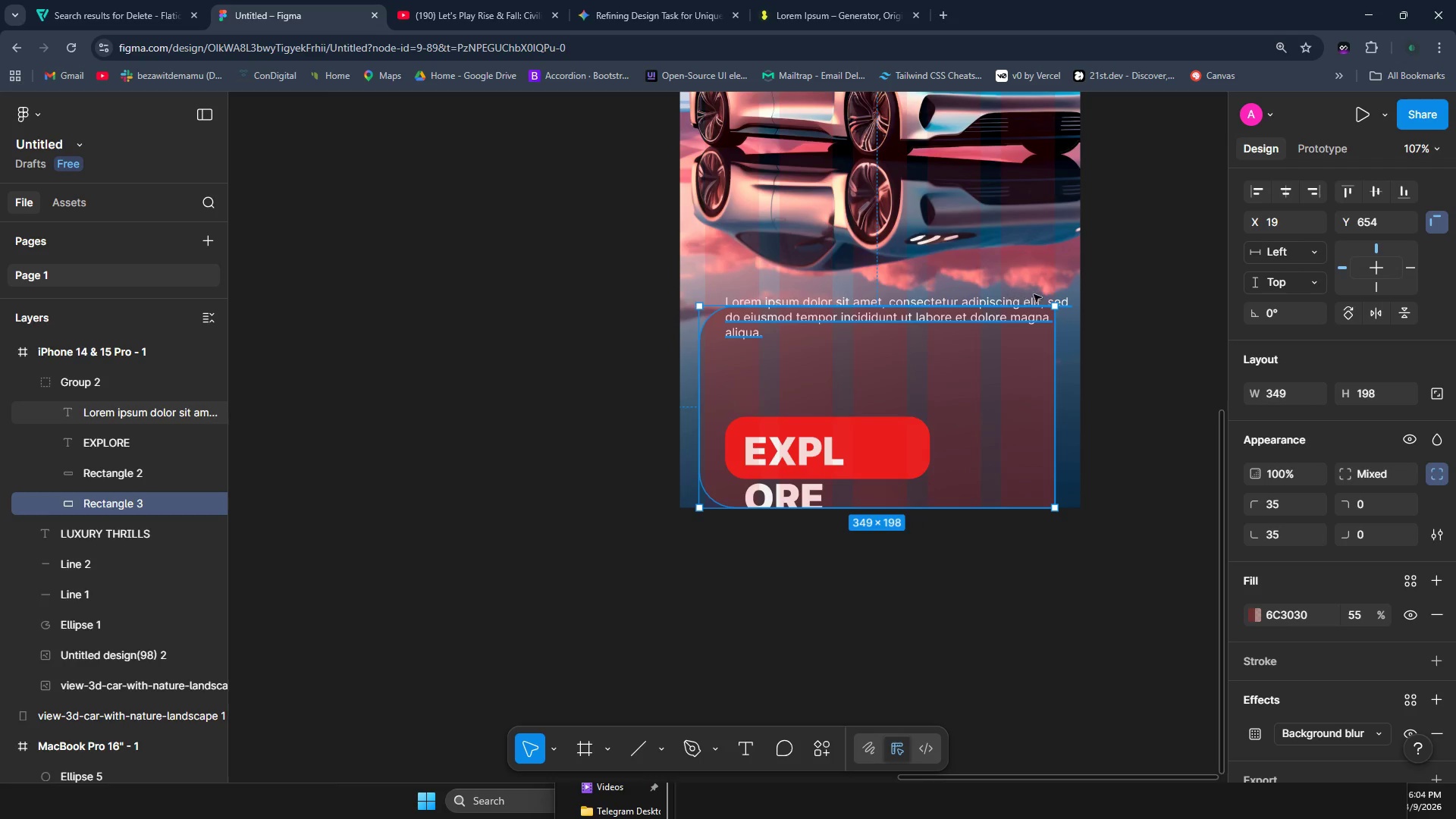 
left_click([1043, 294])
 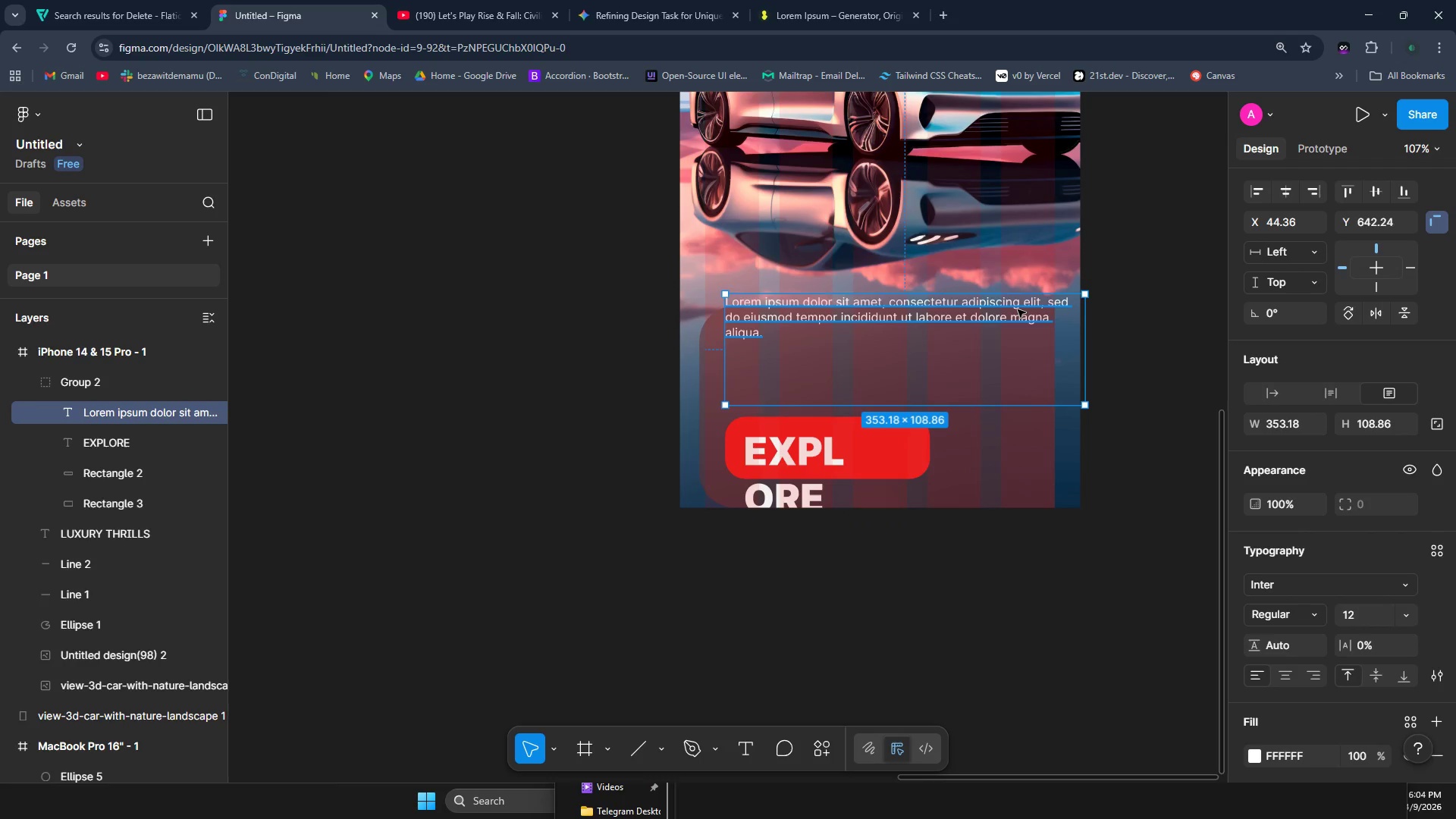 
left_click_drag(start_coordinate=[1018, 309], to_coordinate=[1000, 339])
 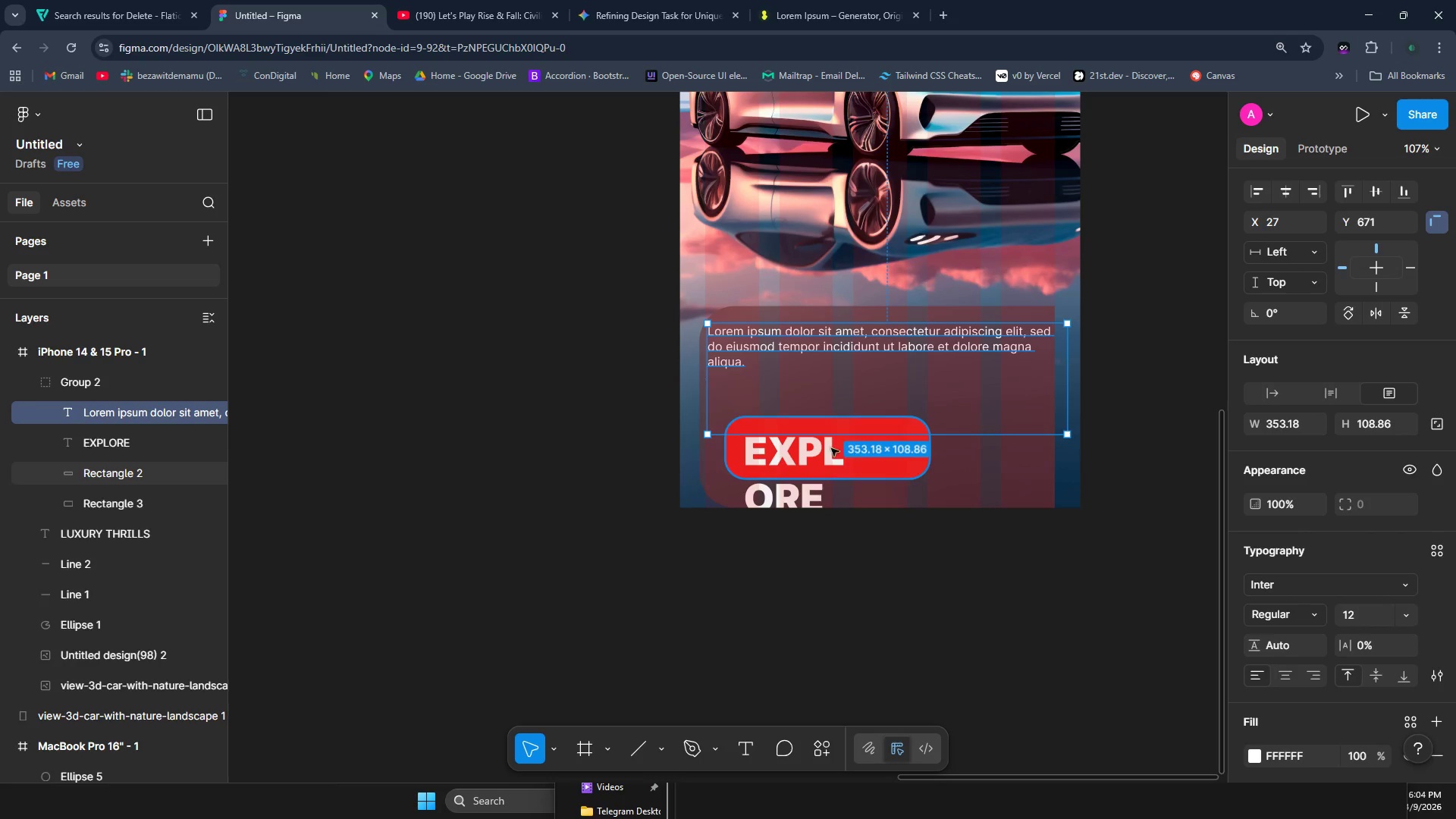 
left_click([798, 460])
 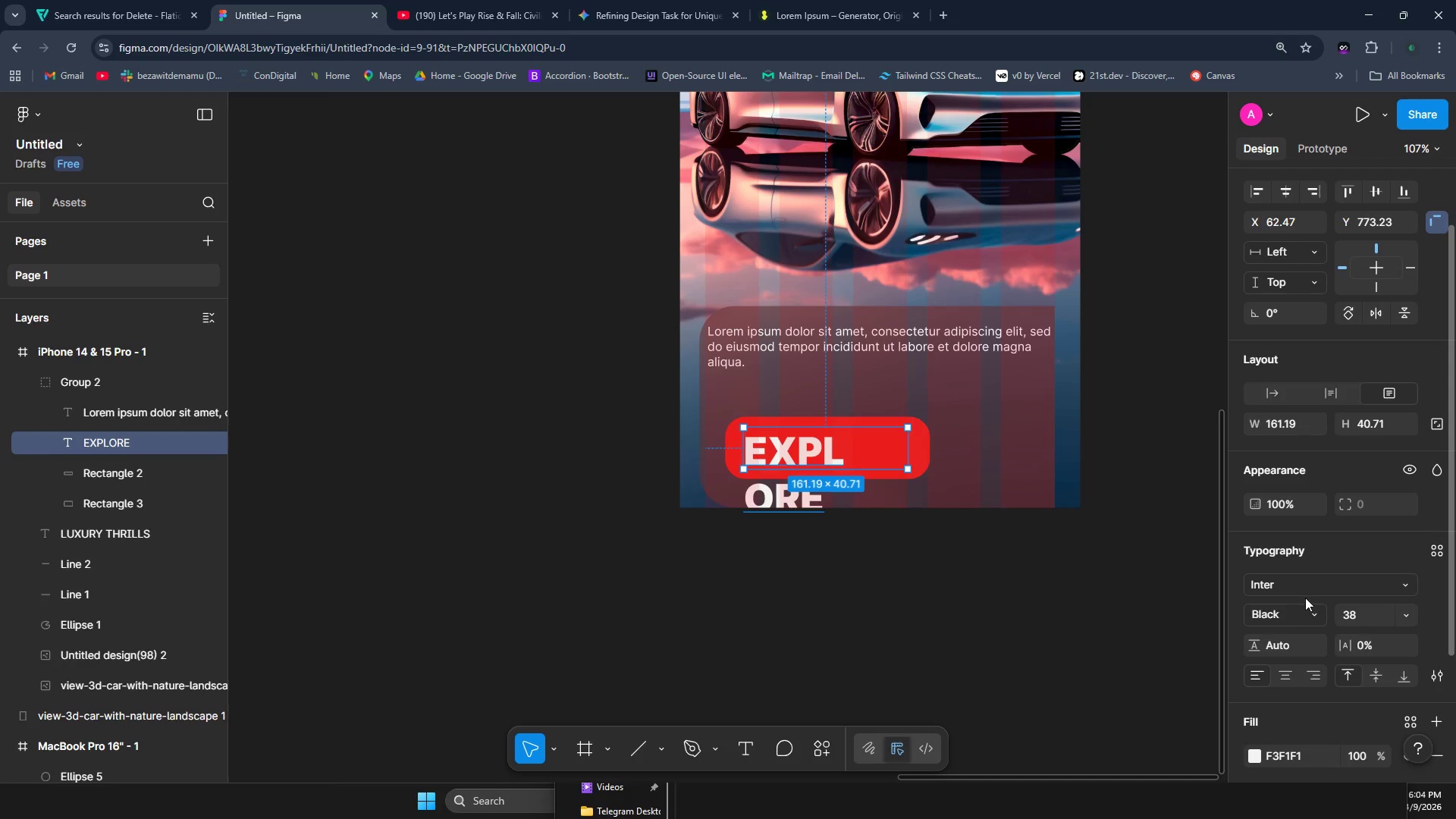 
left_click([1355, 622])
 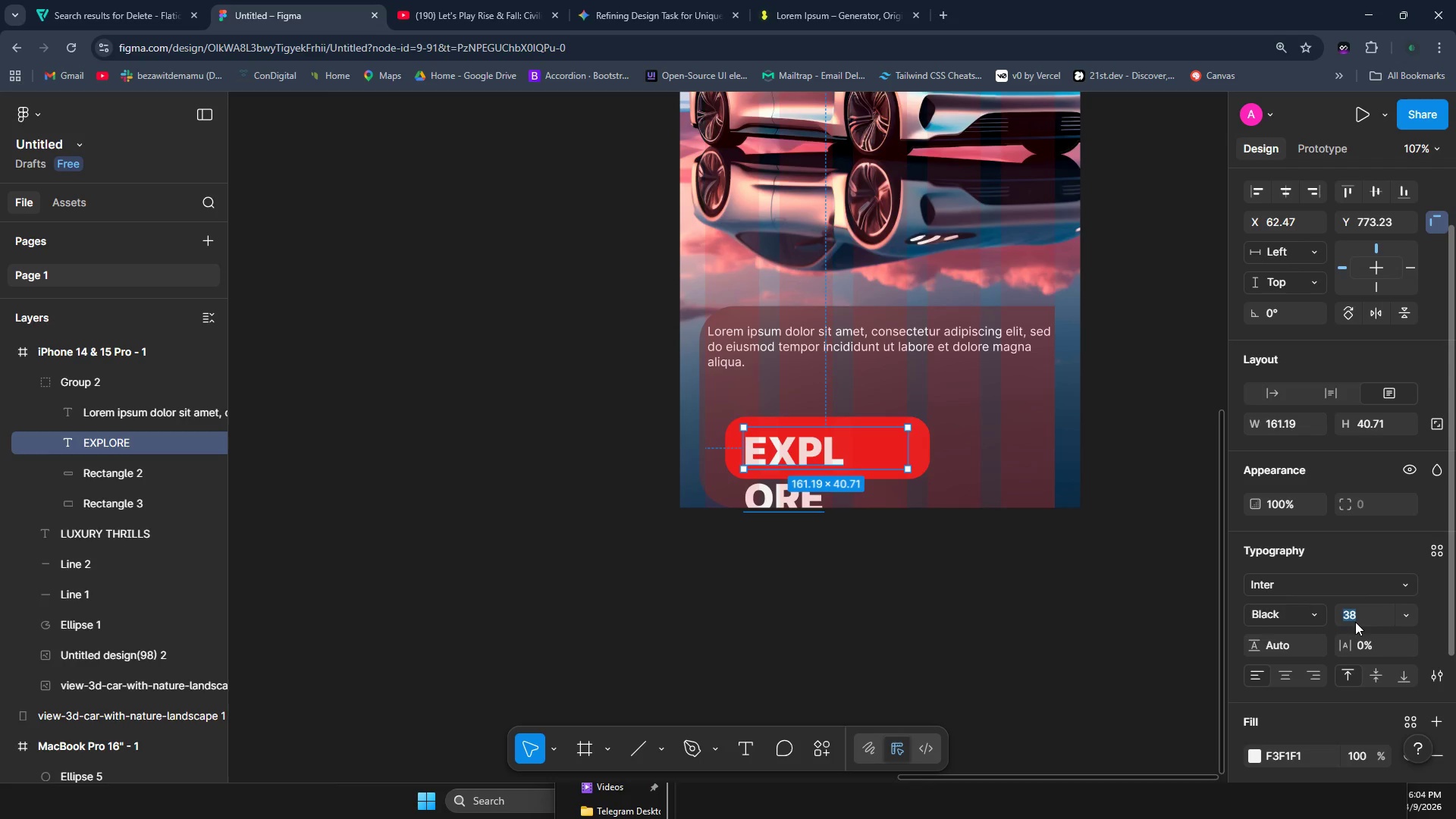 
type(20)
 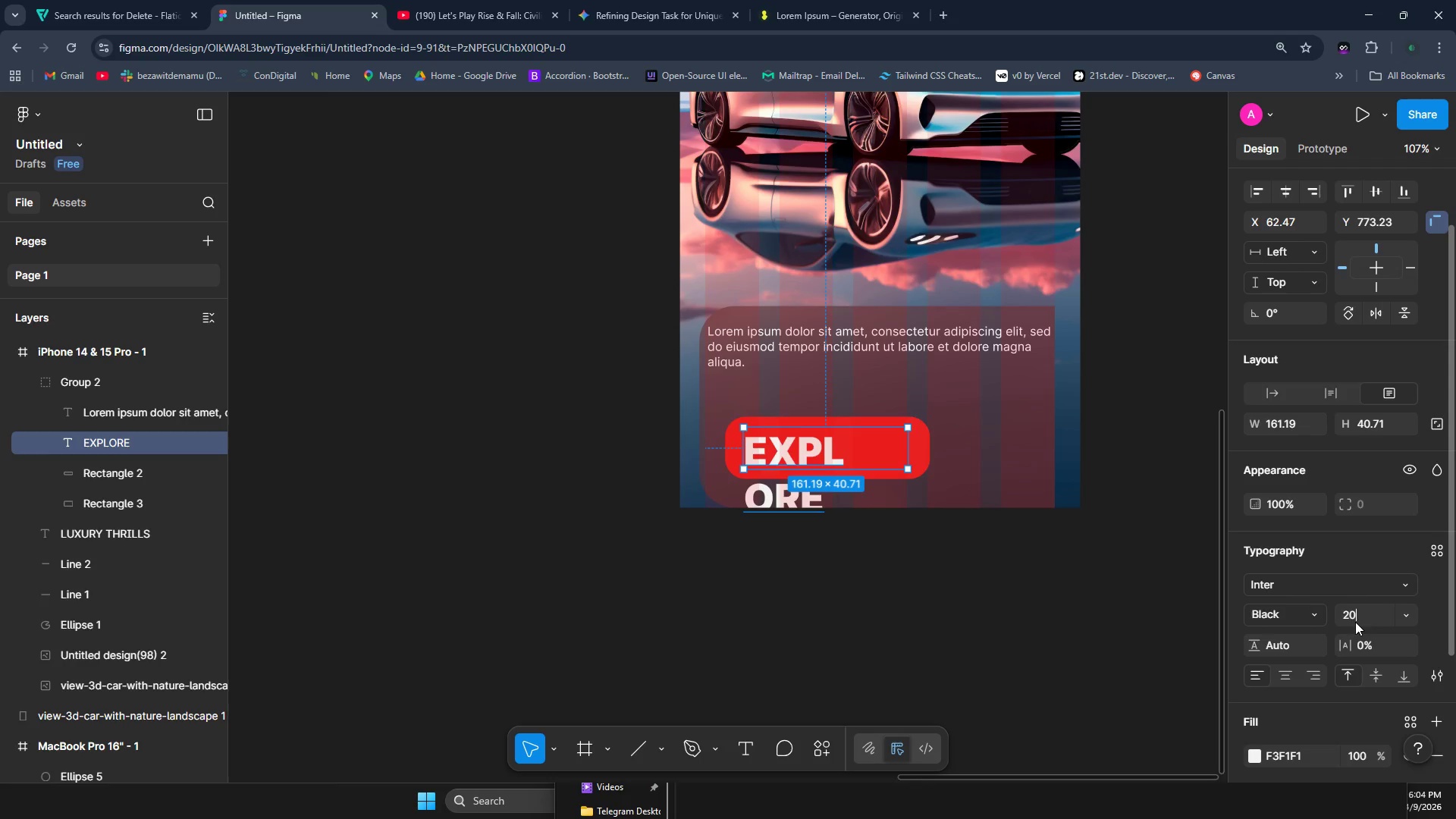 
key(Enter)
 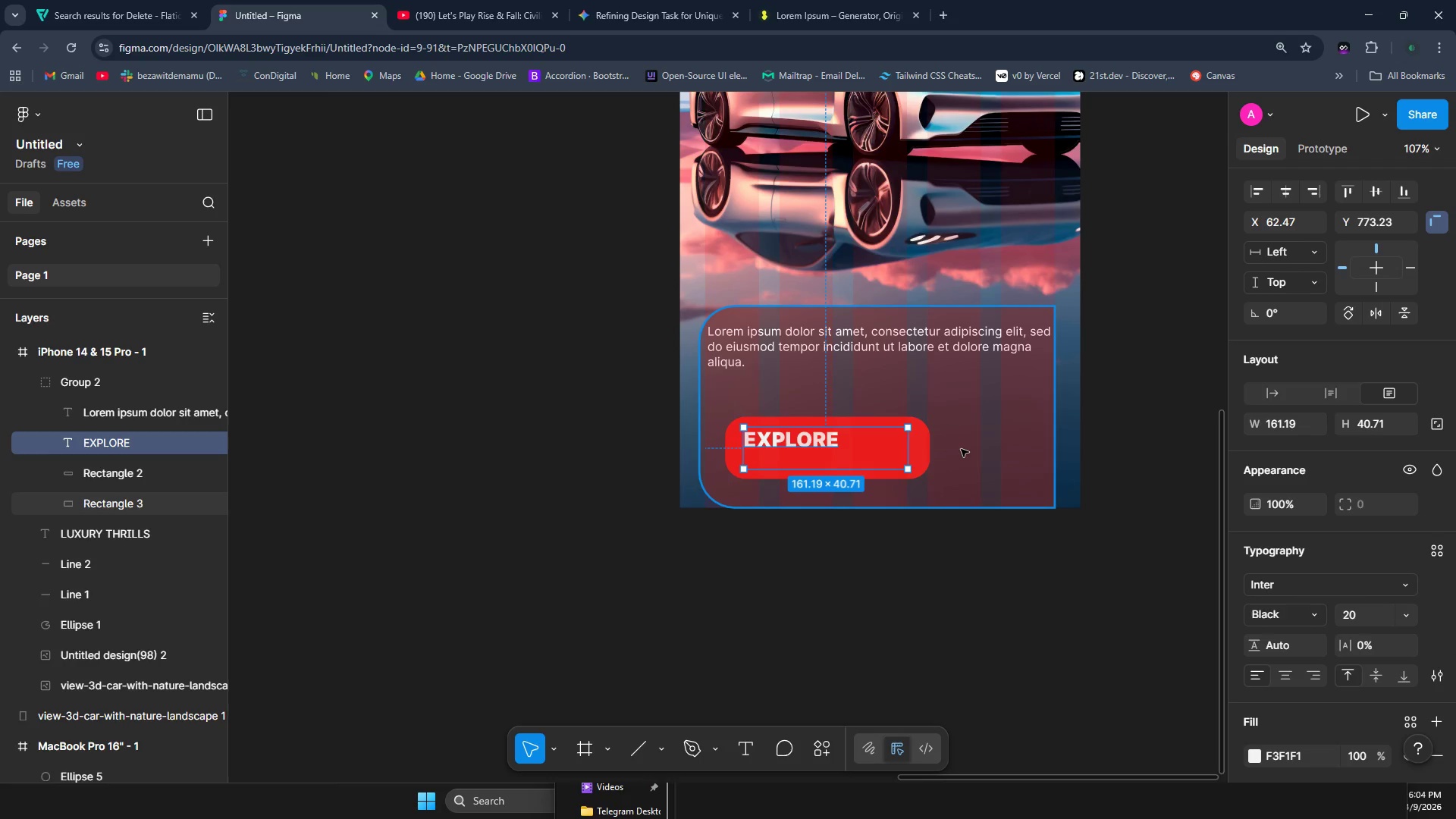 
left_click([921, 456])
 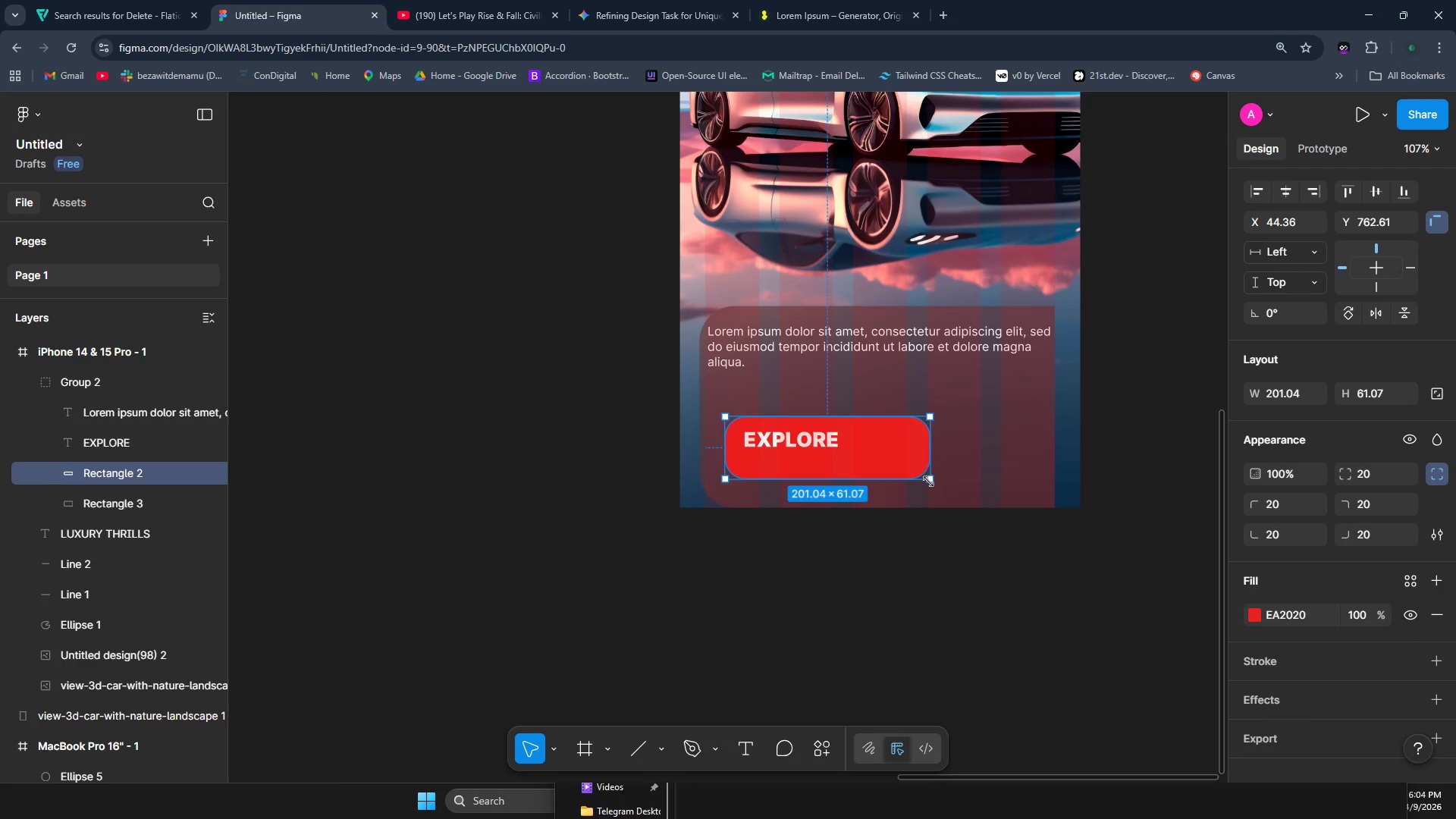 
left_click_drag(start_coordinate=[929, 482], to_coordinate=[604, 517])
 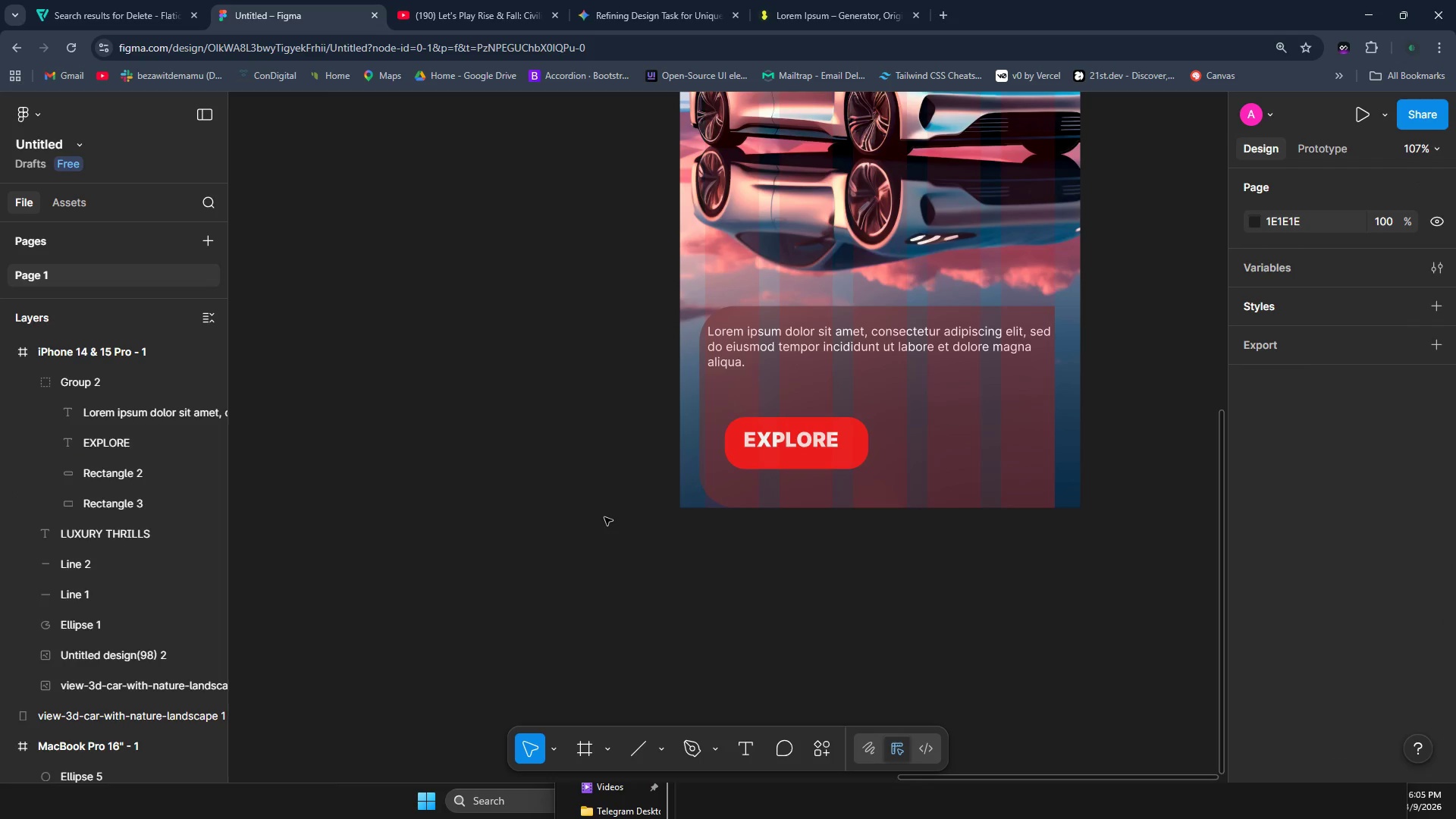 
left_click([604, 517])
 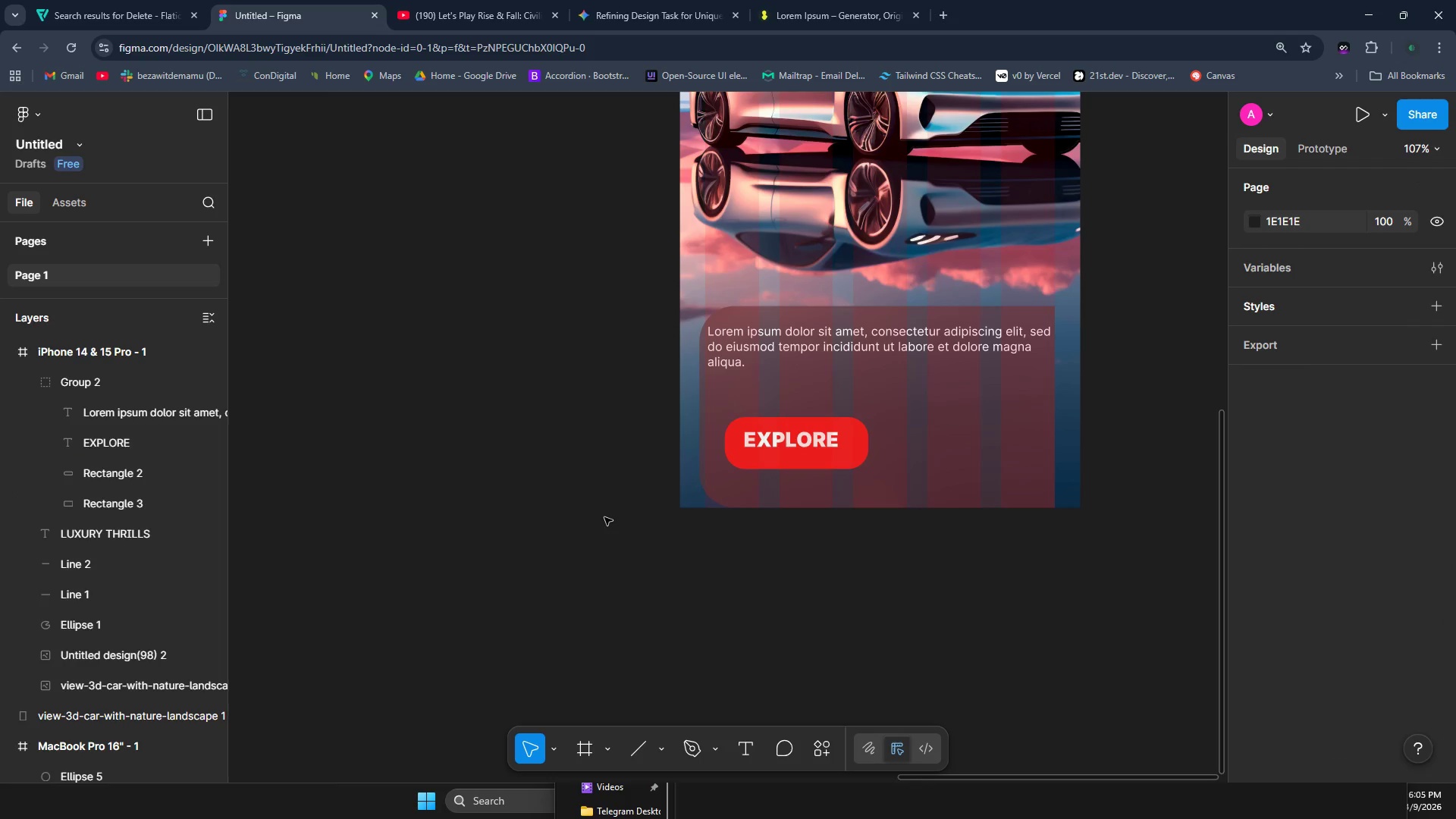 
wait(6.89)
 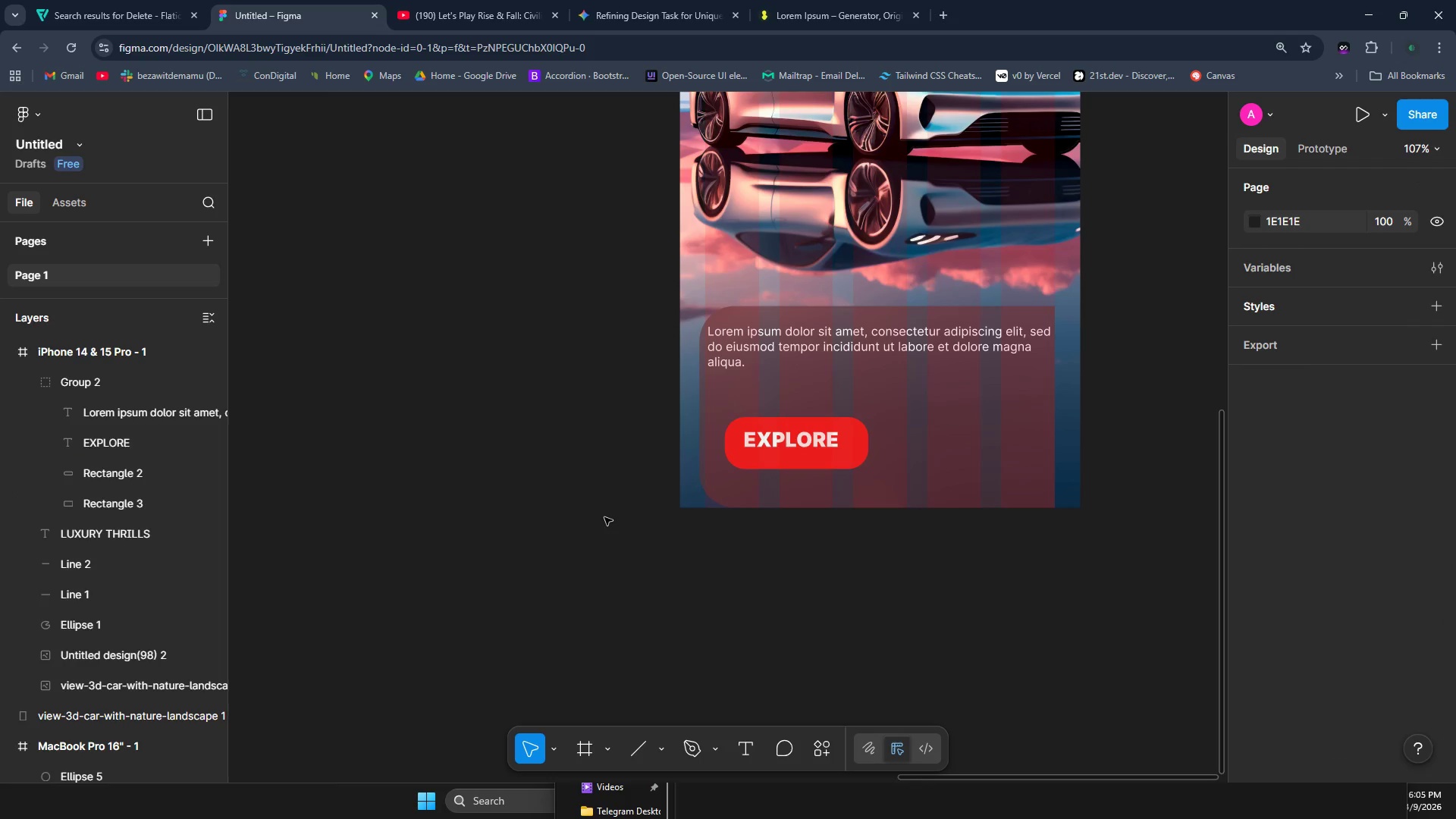 
left_click_drag(start_coordinate=[902, 411], to_coordinate=[923, 405])
 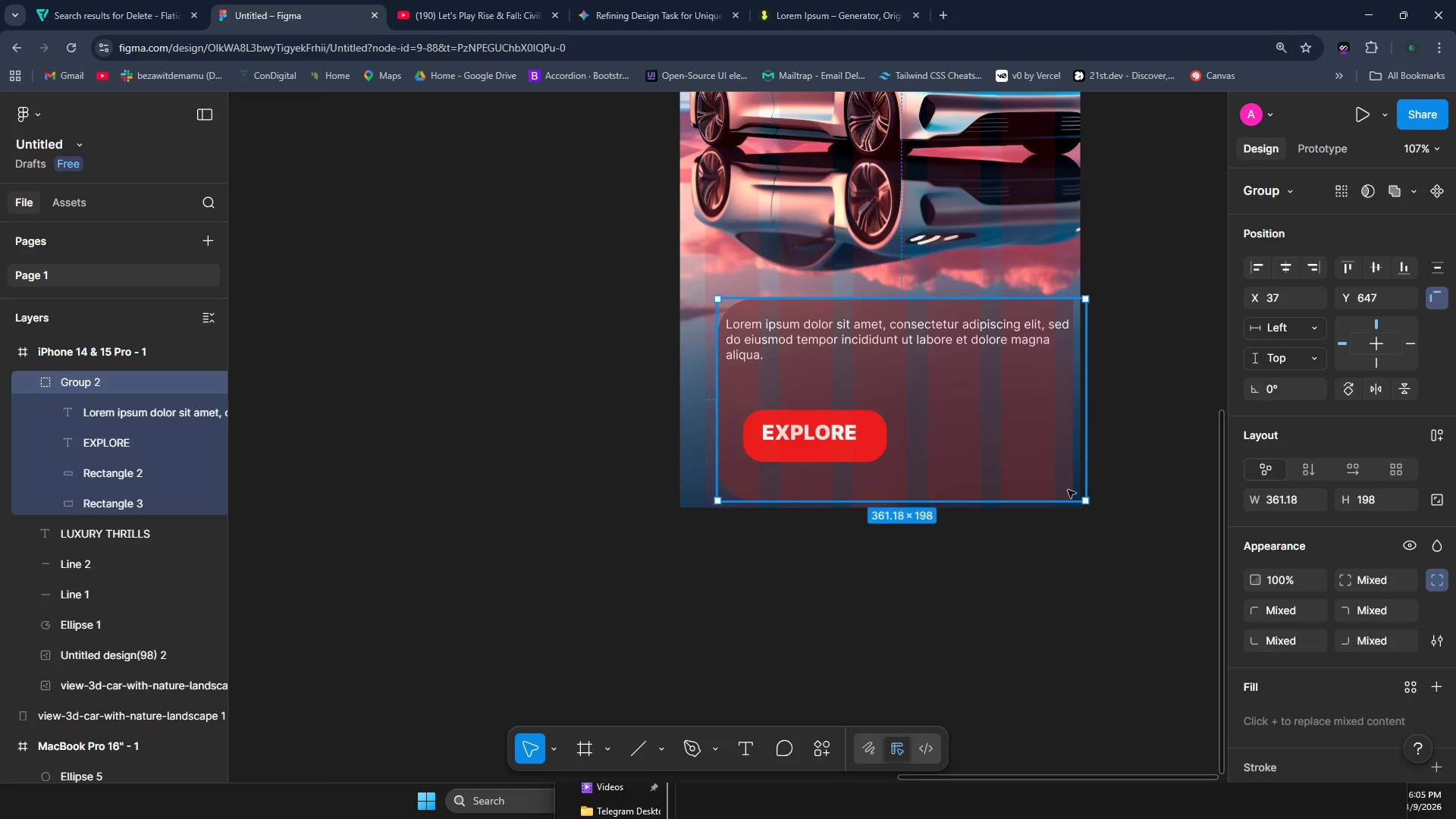 
left_click_drag(start_coordinate=[1084, 498], to_coordinate=[971, 465])
 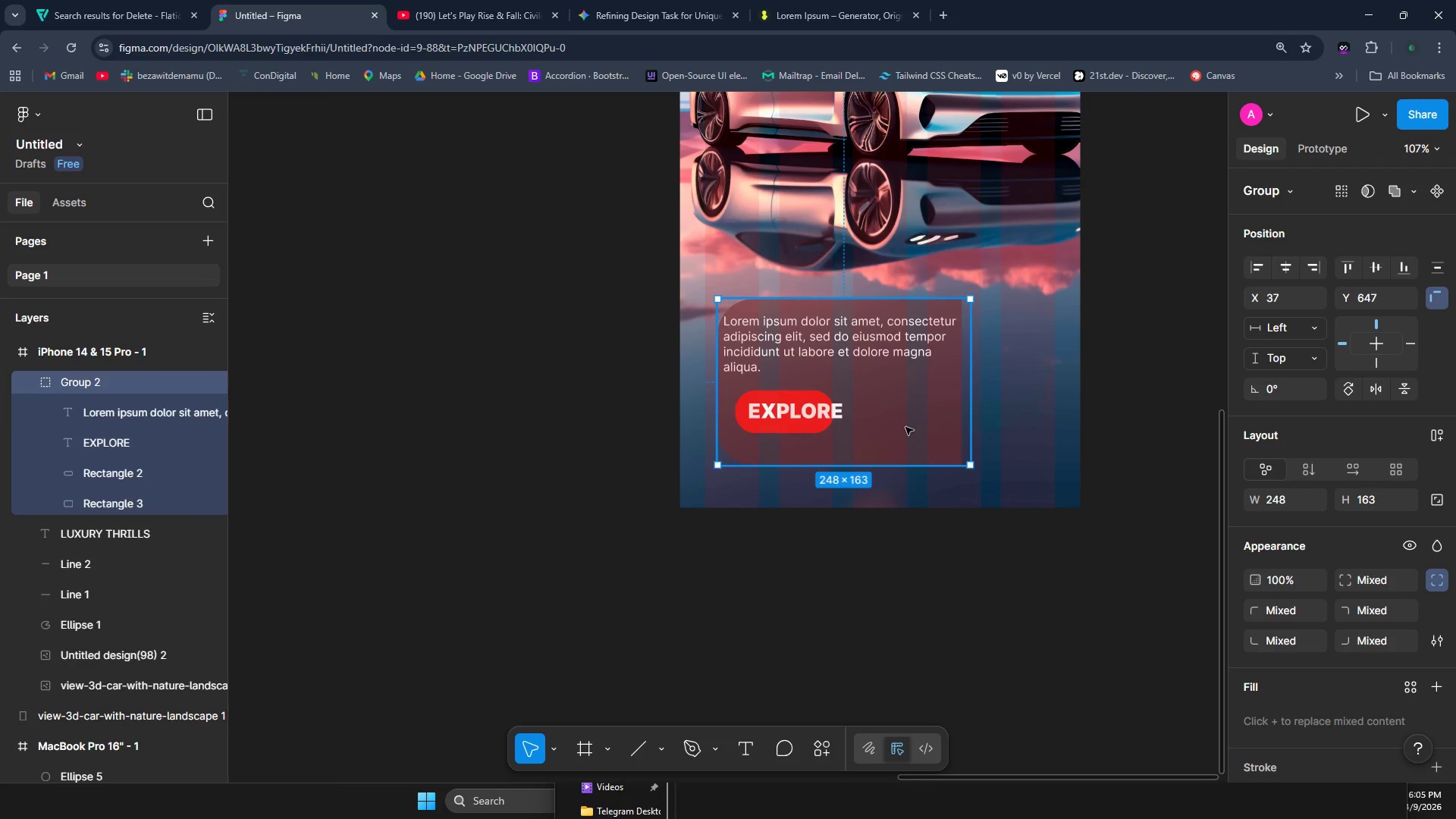 
left_click_drag(start_coordinate=[905, 427], to_coordinate=[1024, 396])
 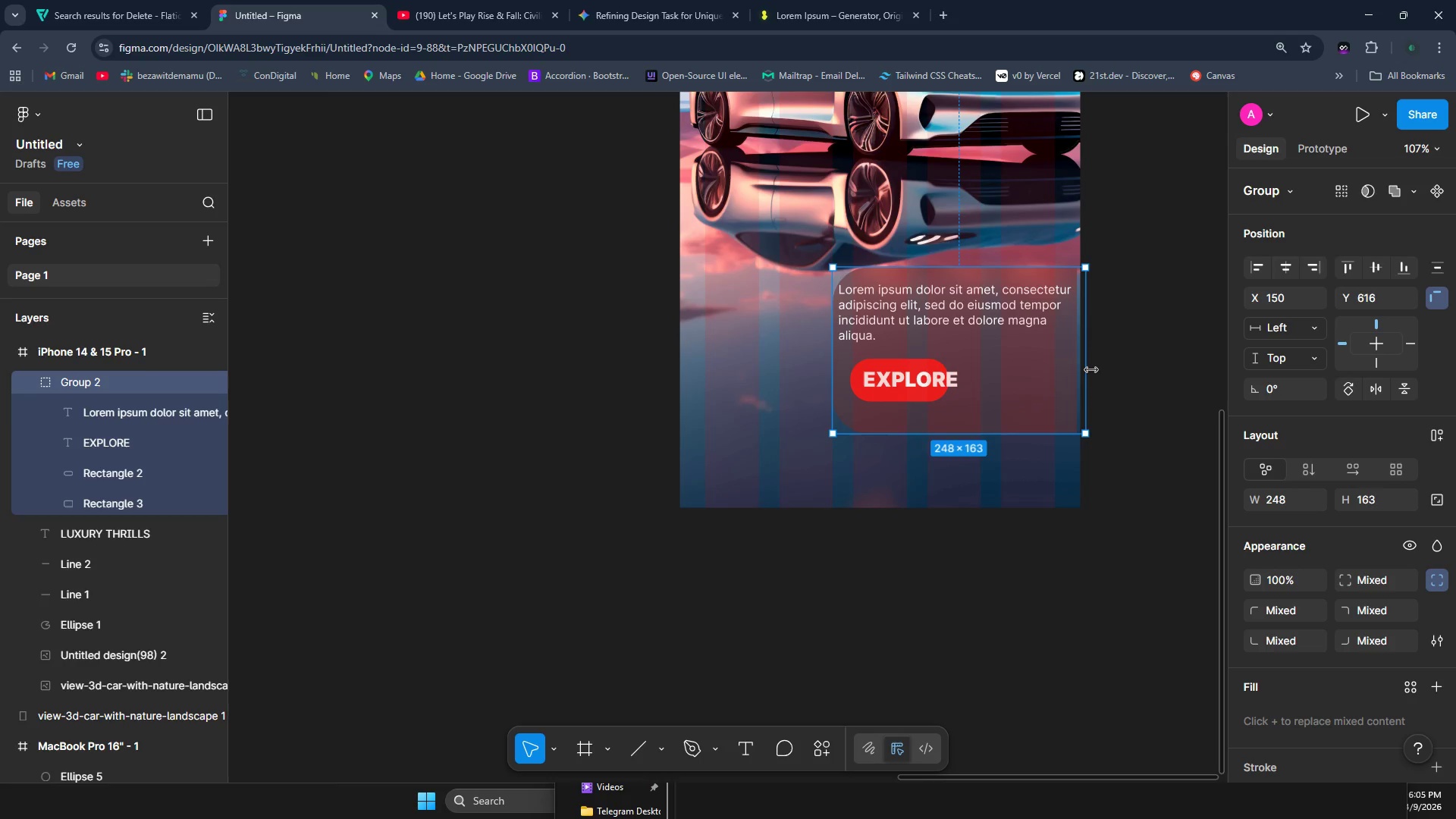 
left_click([1141, 385])
 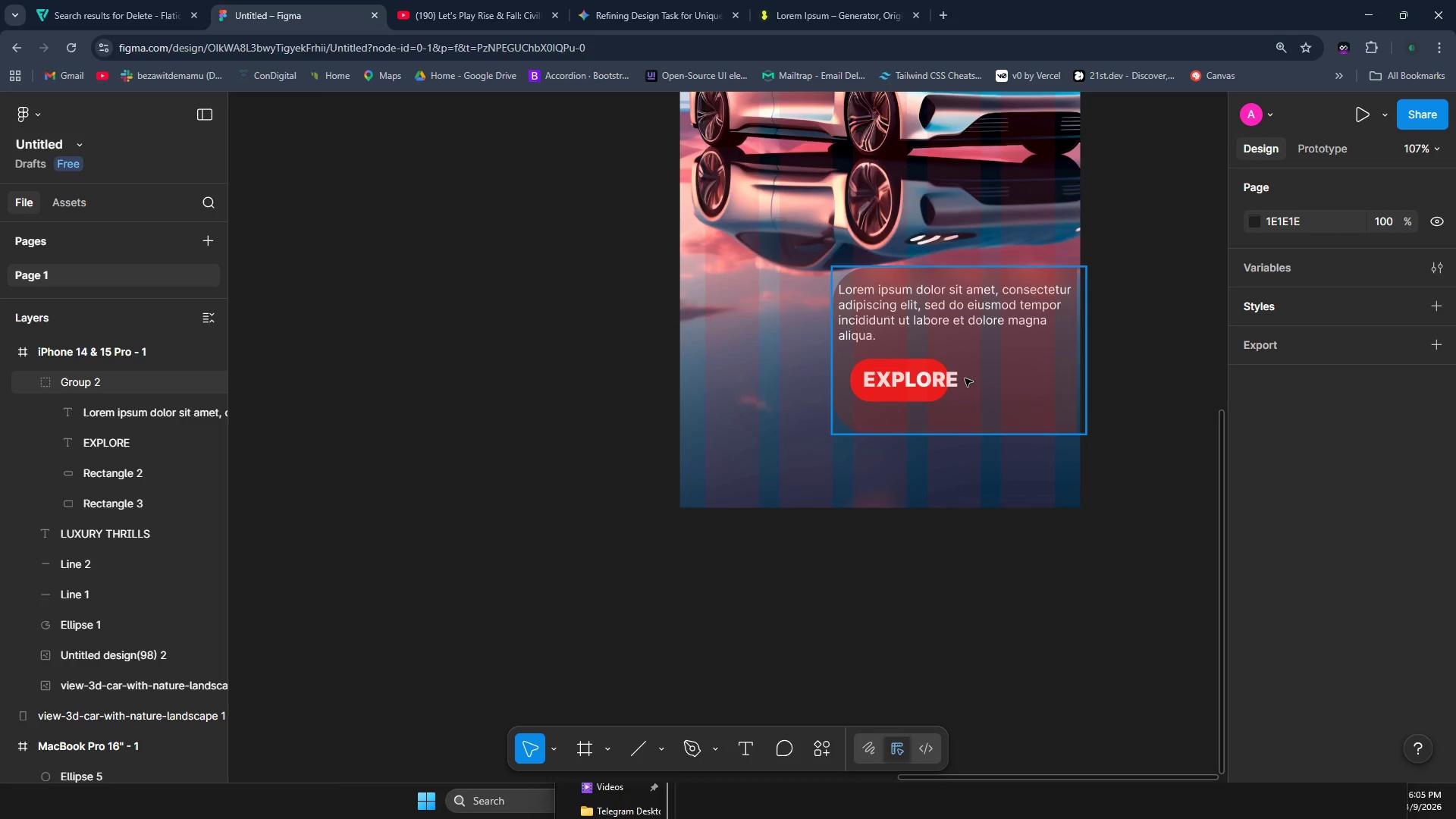 
left_click([965, 378])
 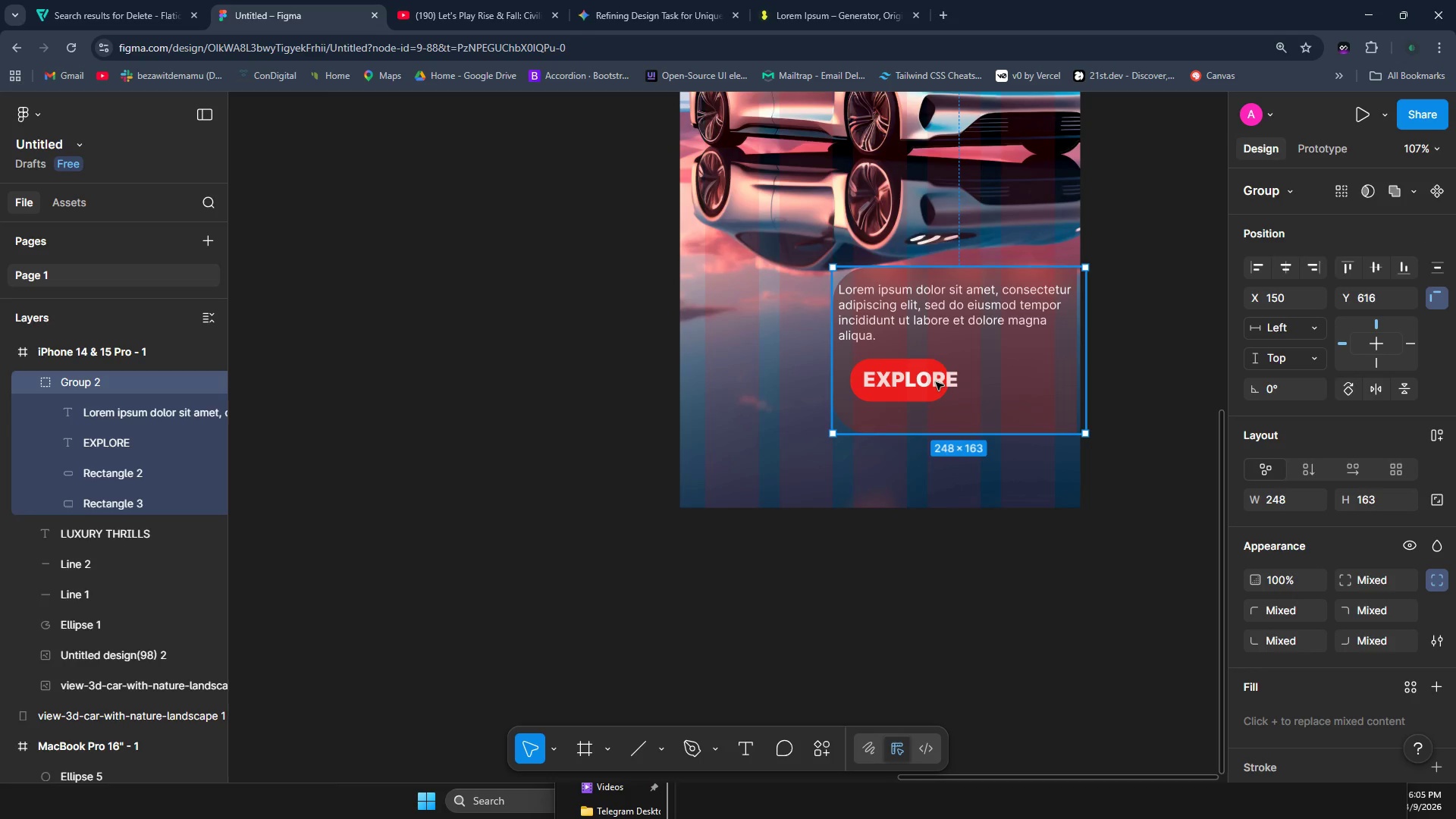 
left_click([936, 382])
 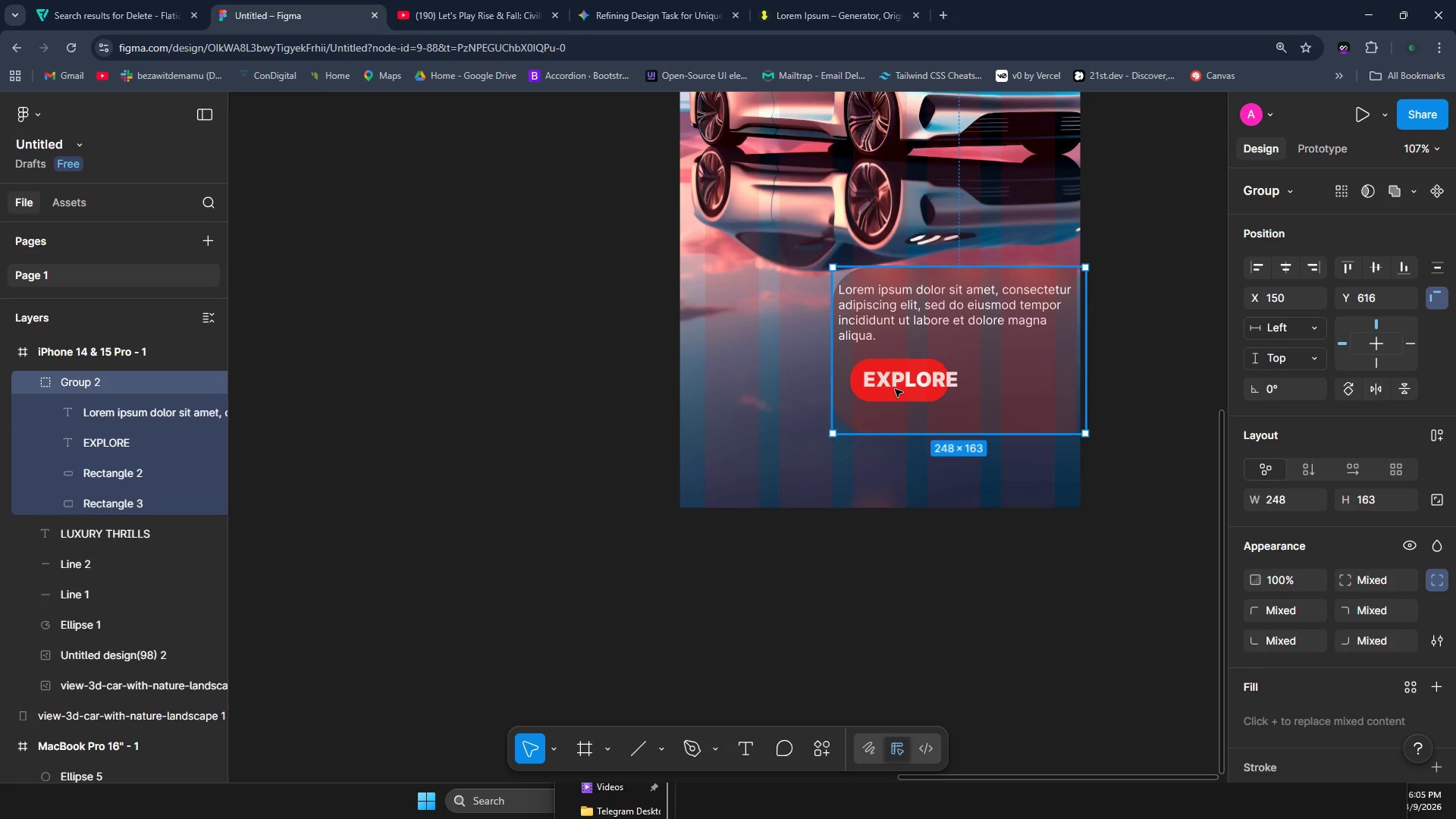 
double_click([895, 389])
 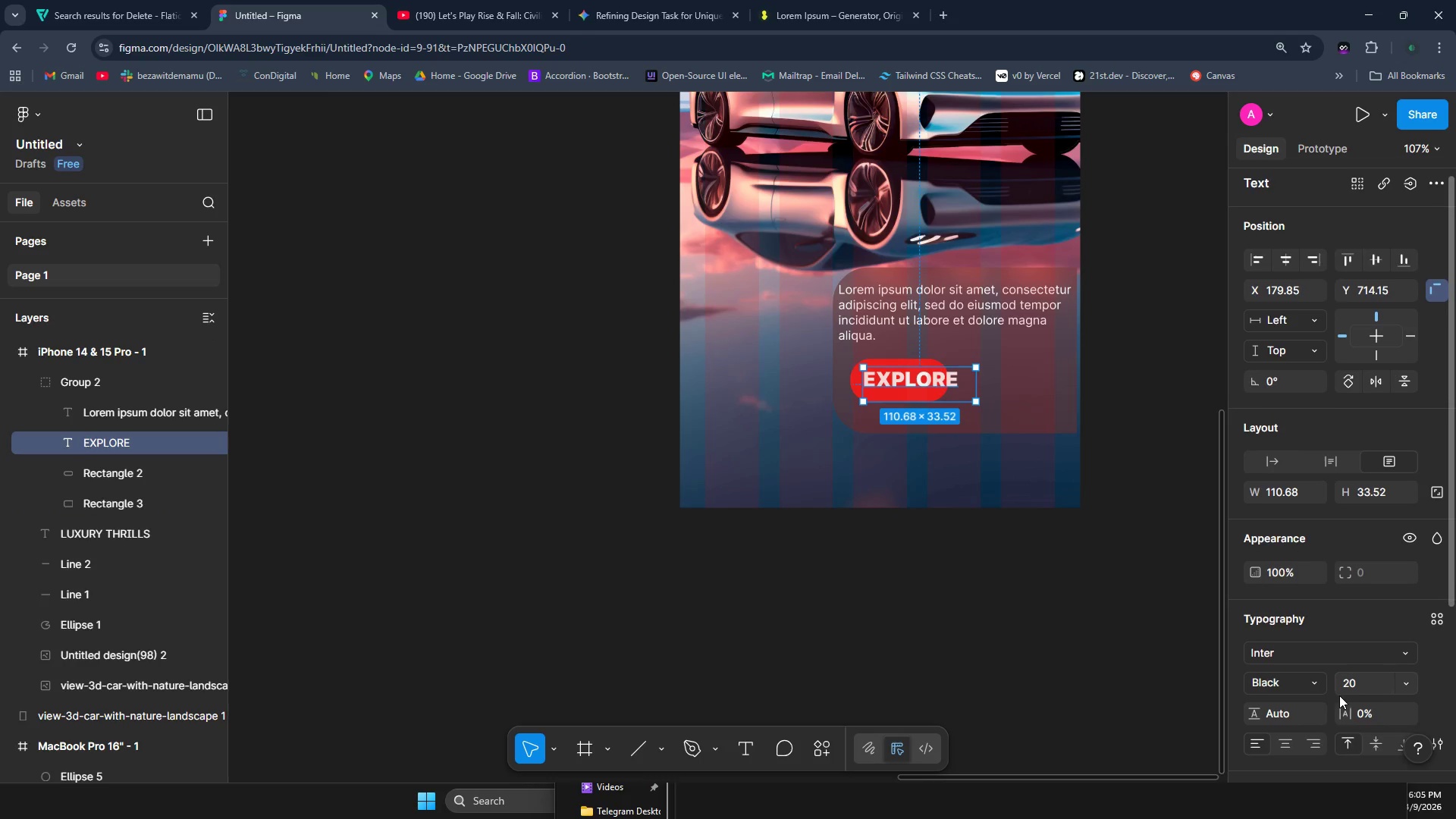 
left_click([1353, 682])
 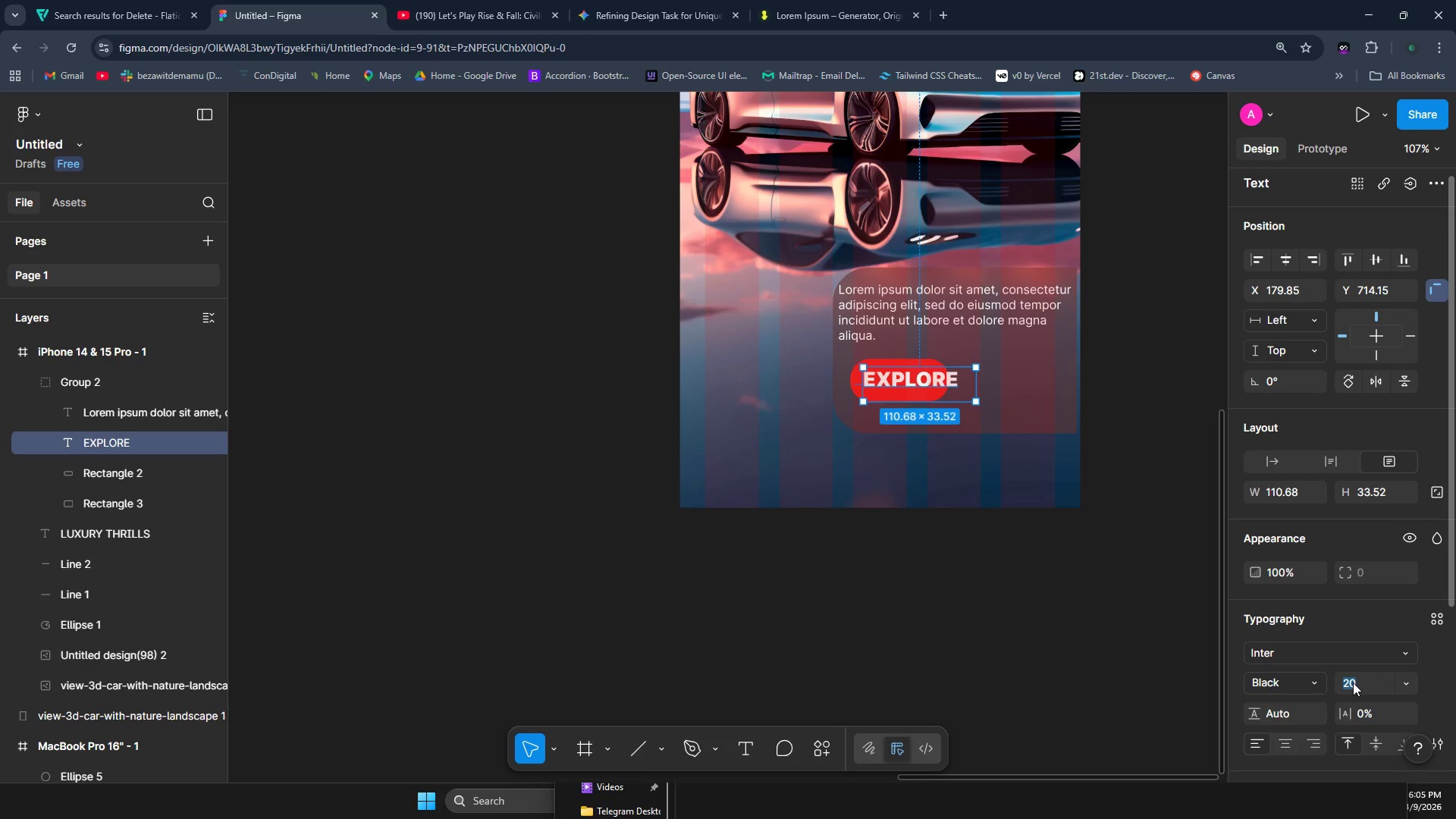 
type(12)
 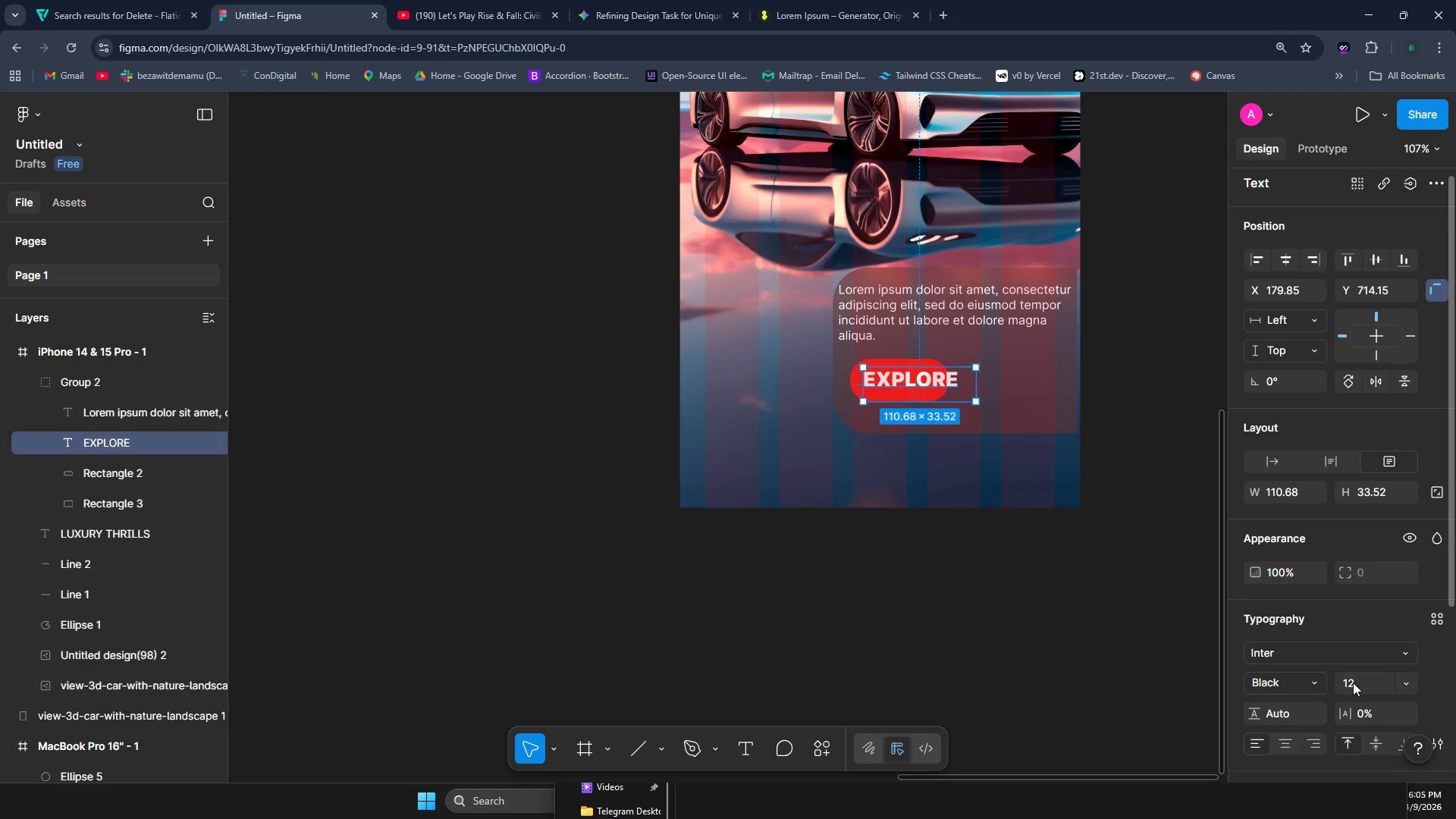 
key(Enter)
 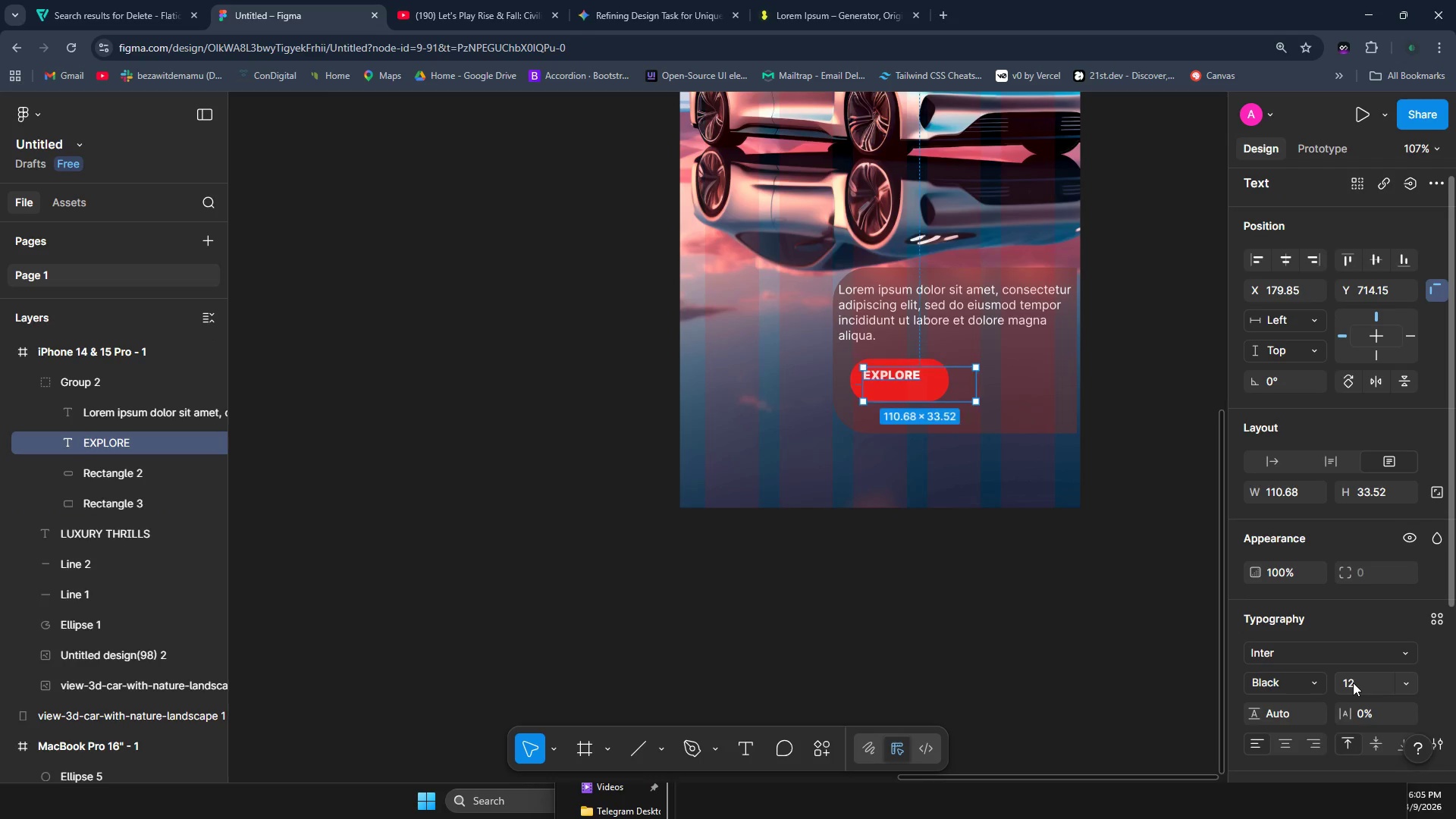 
double_click([1353, 682])
 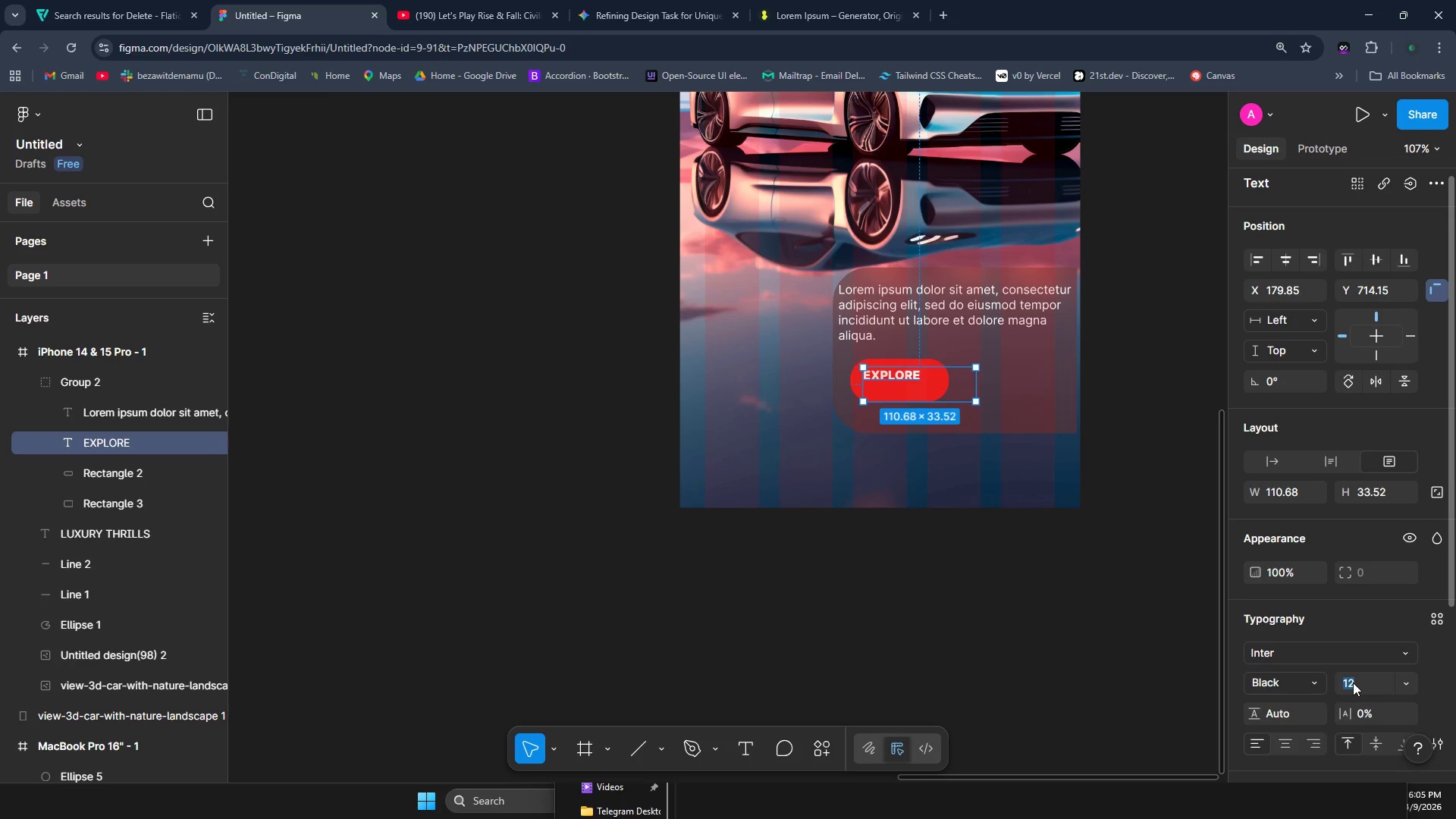 
type(16)
 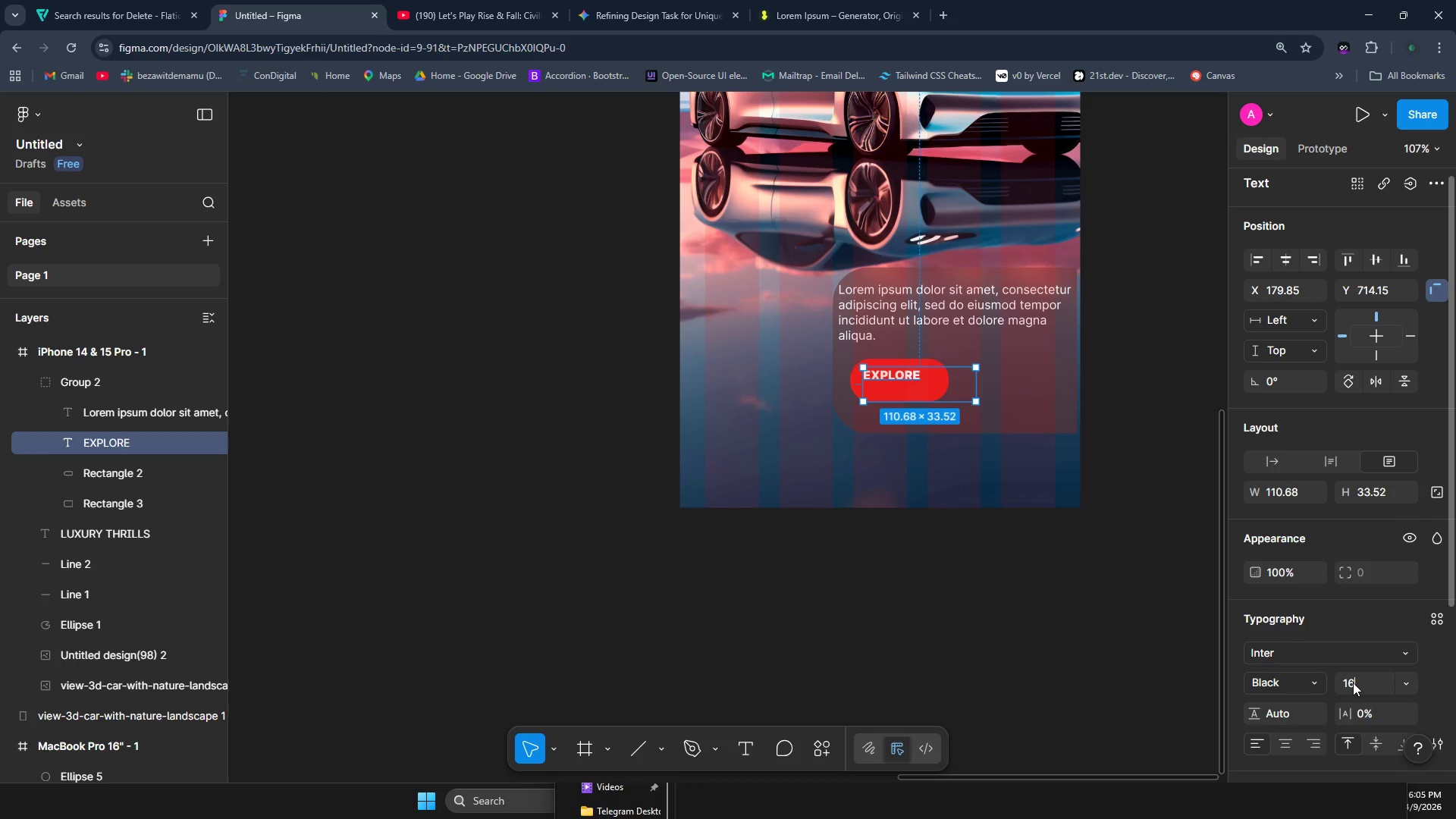 
key(Enter)
 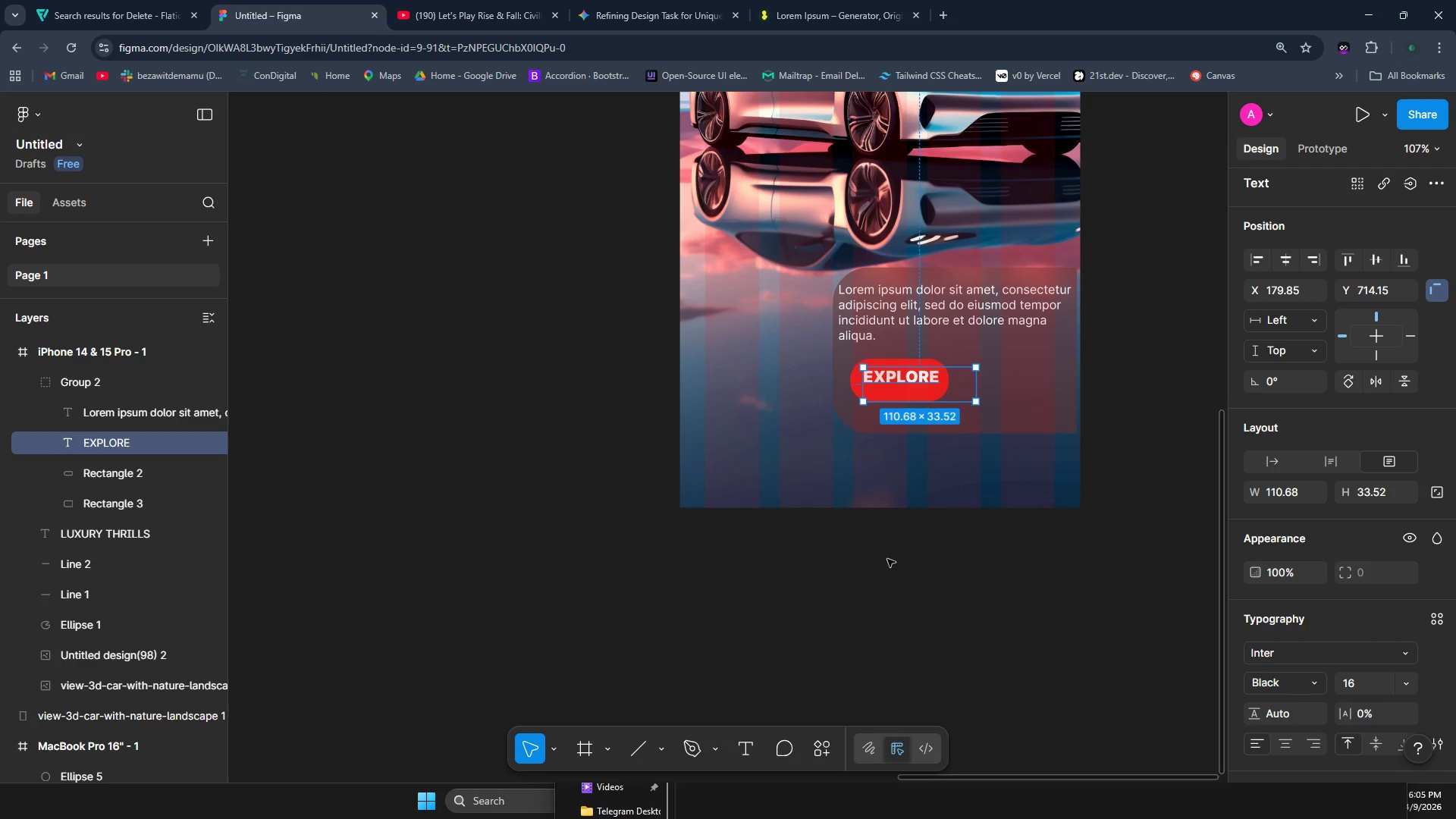 
left_click([894, 632])
 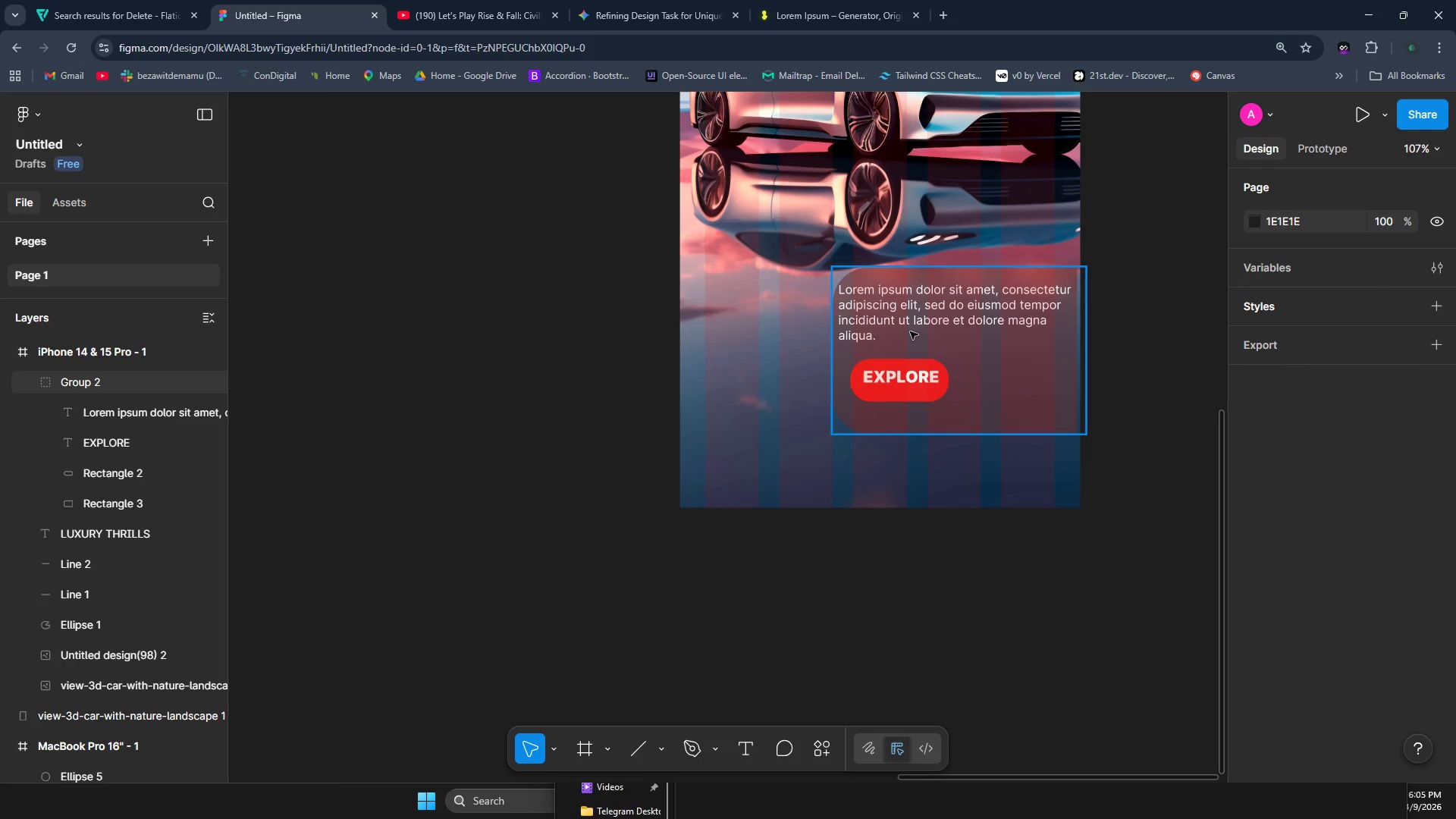 
left_click([944, 535])
 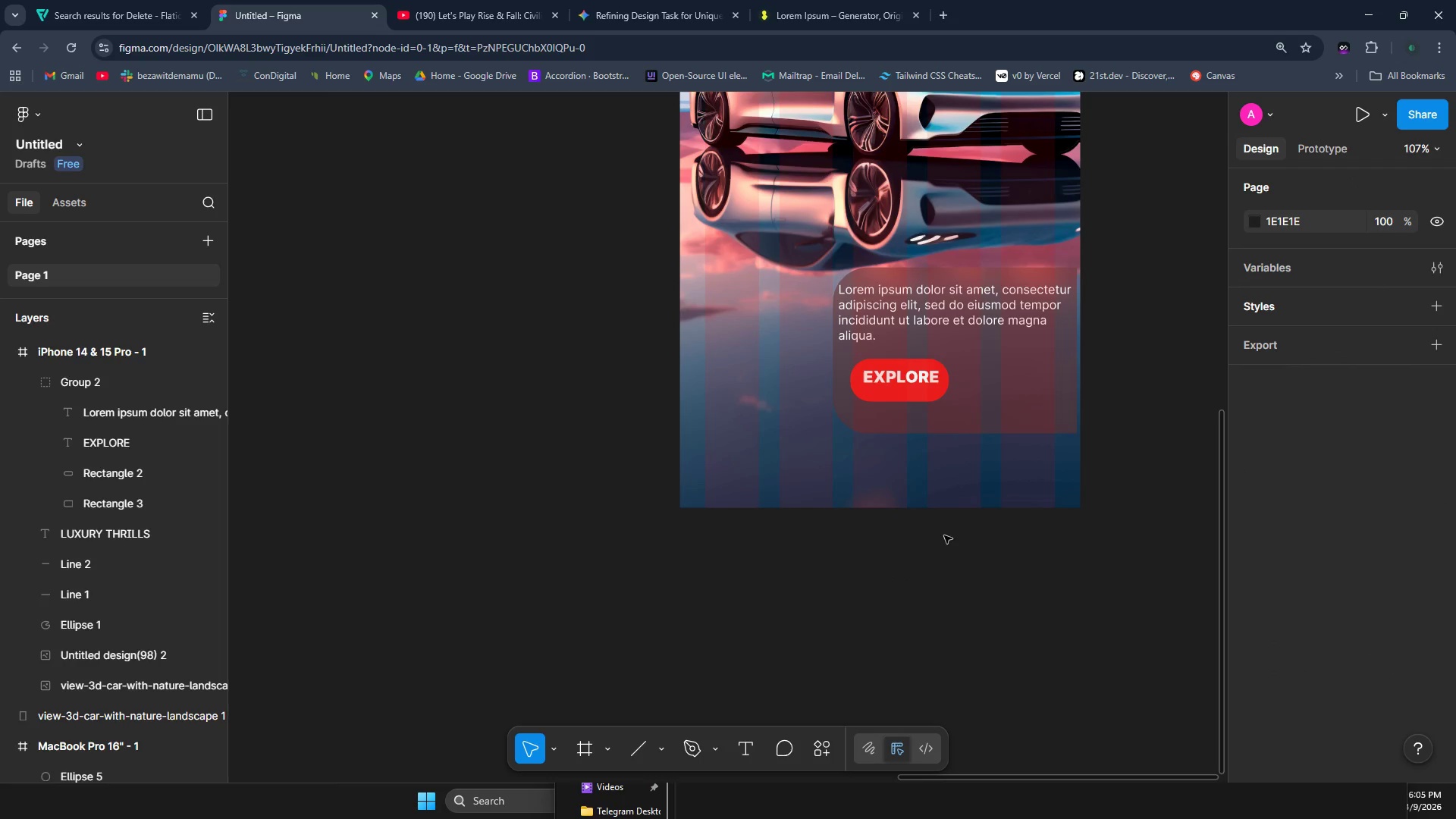 
hold_key(key=ShiftLeft, duration=0.86)
 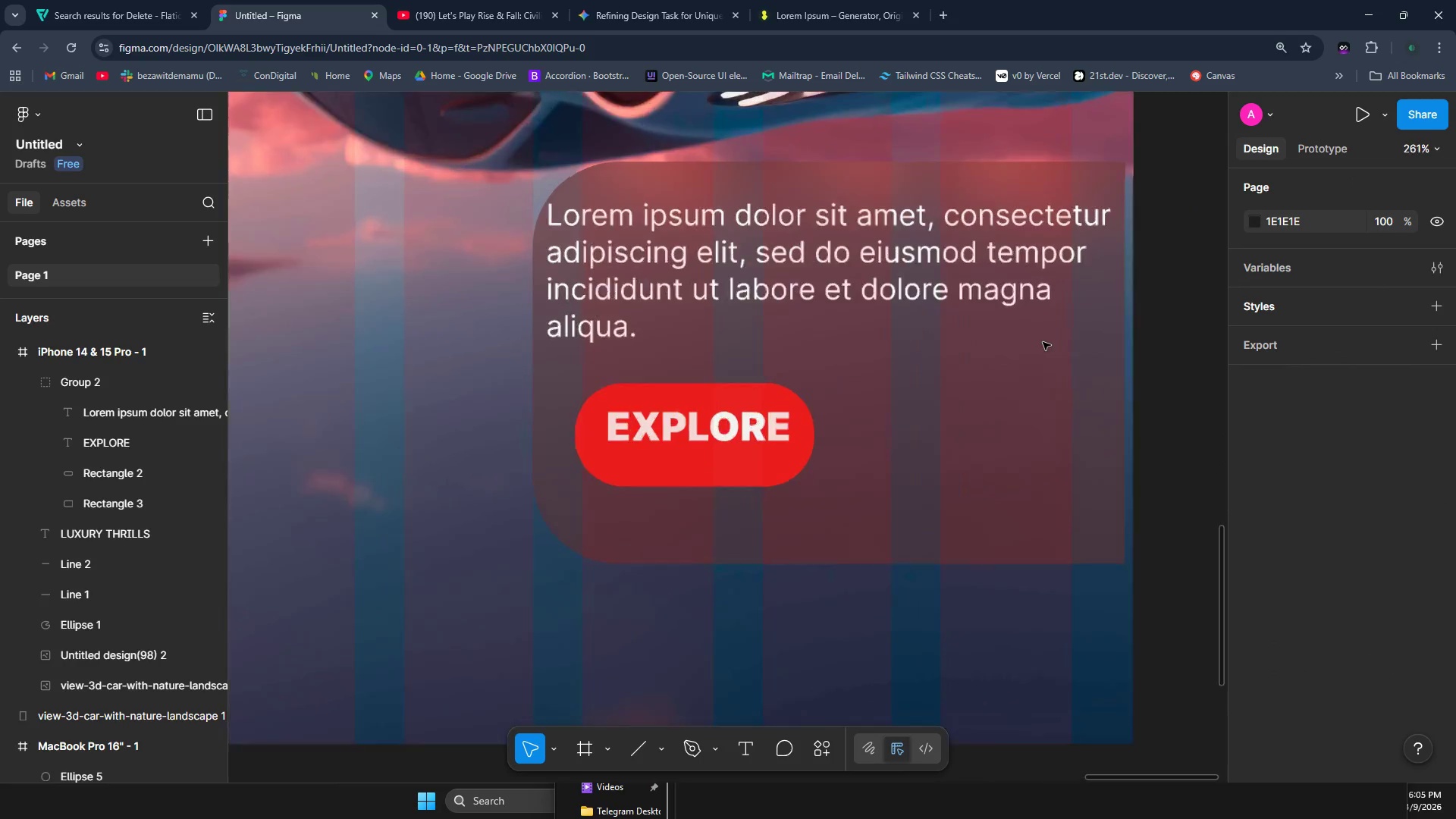 
hold_key(key=ControlLeft, duration=0.86)
 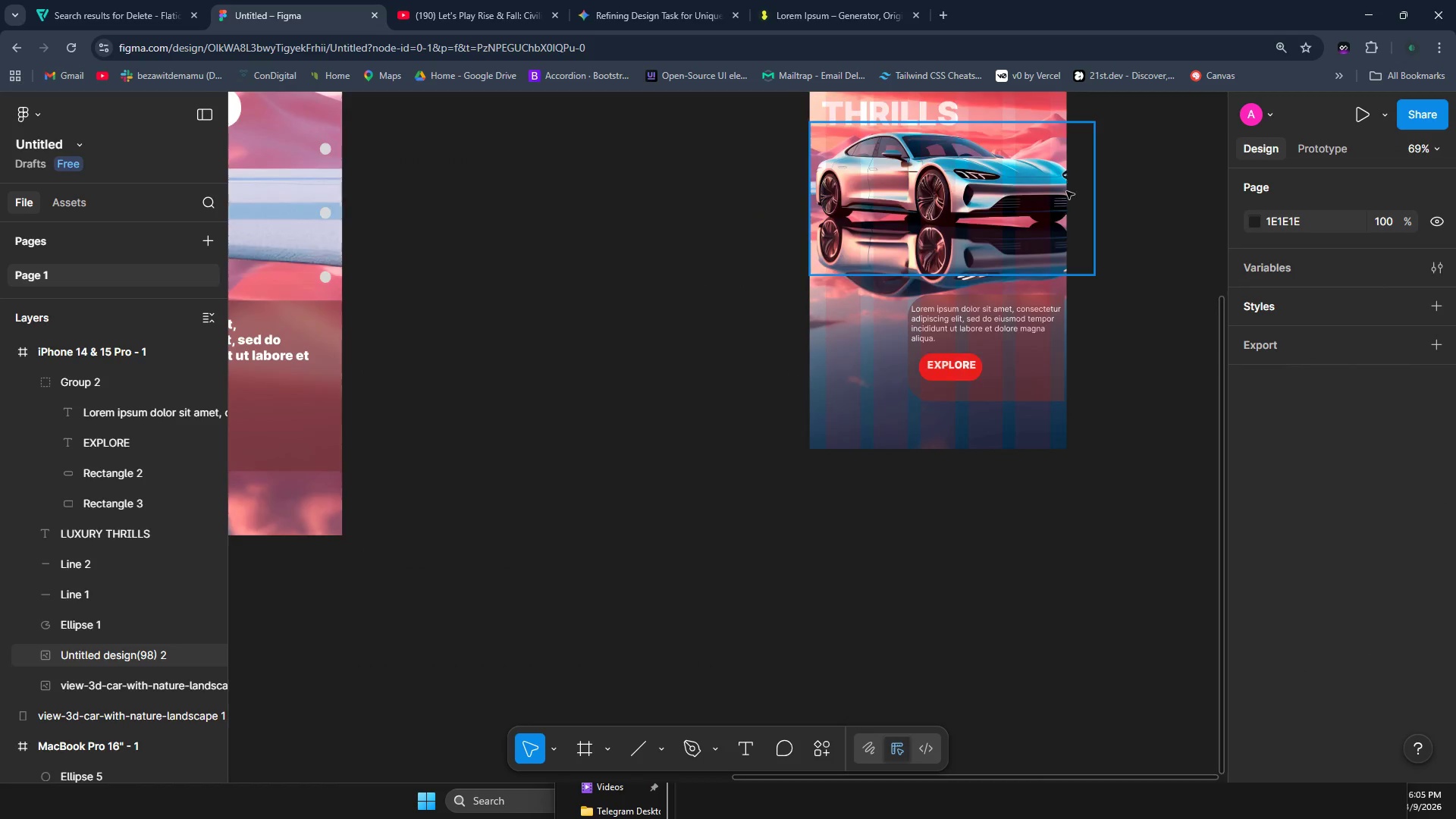 
scroll: coordinate [1043, 342], scroll_direction: none, amount: 0.0
 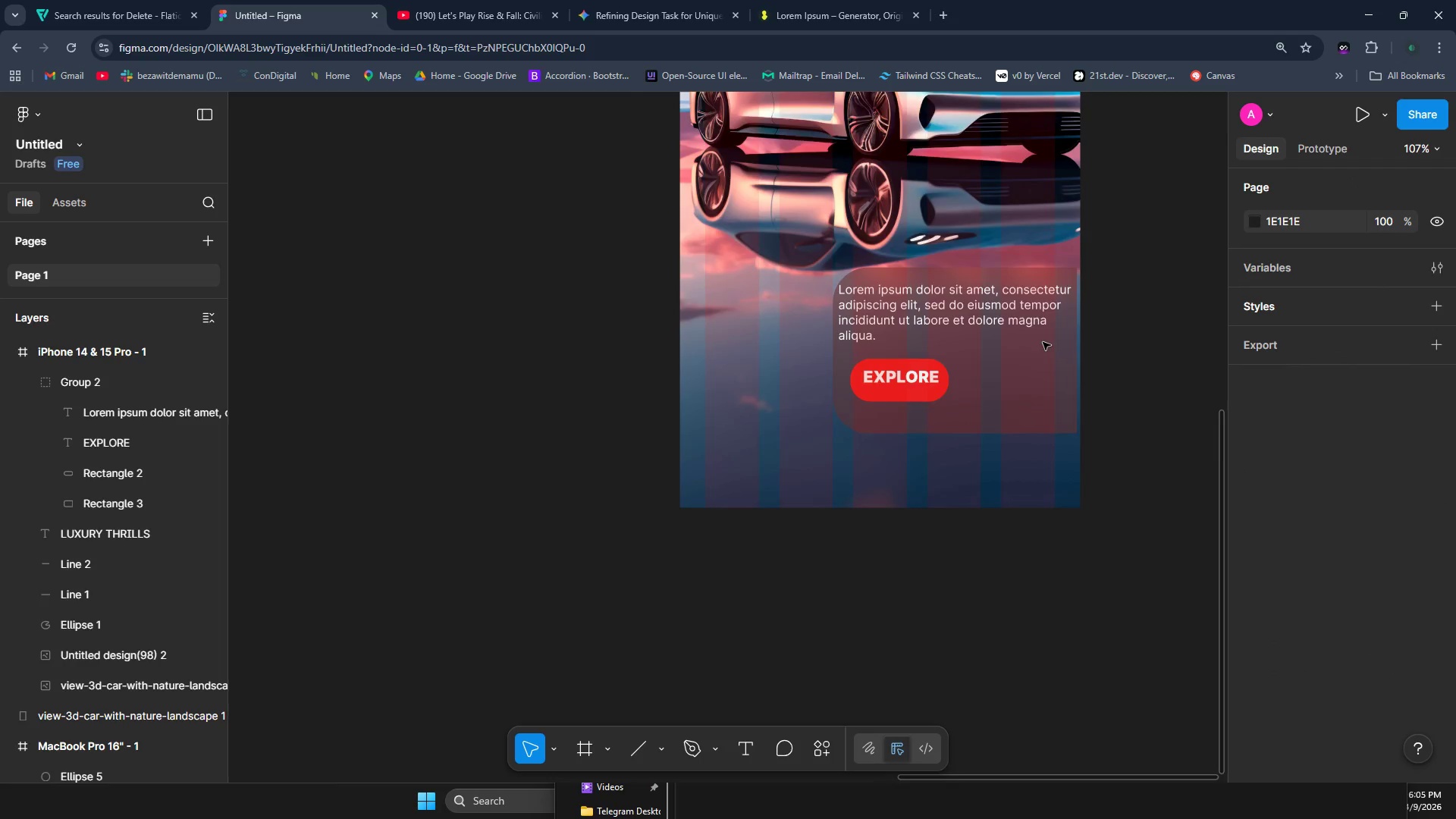 
scroll: coordinate [1043, 342], scroll_direction: down, amount: 2.0
 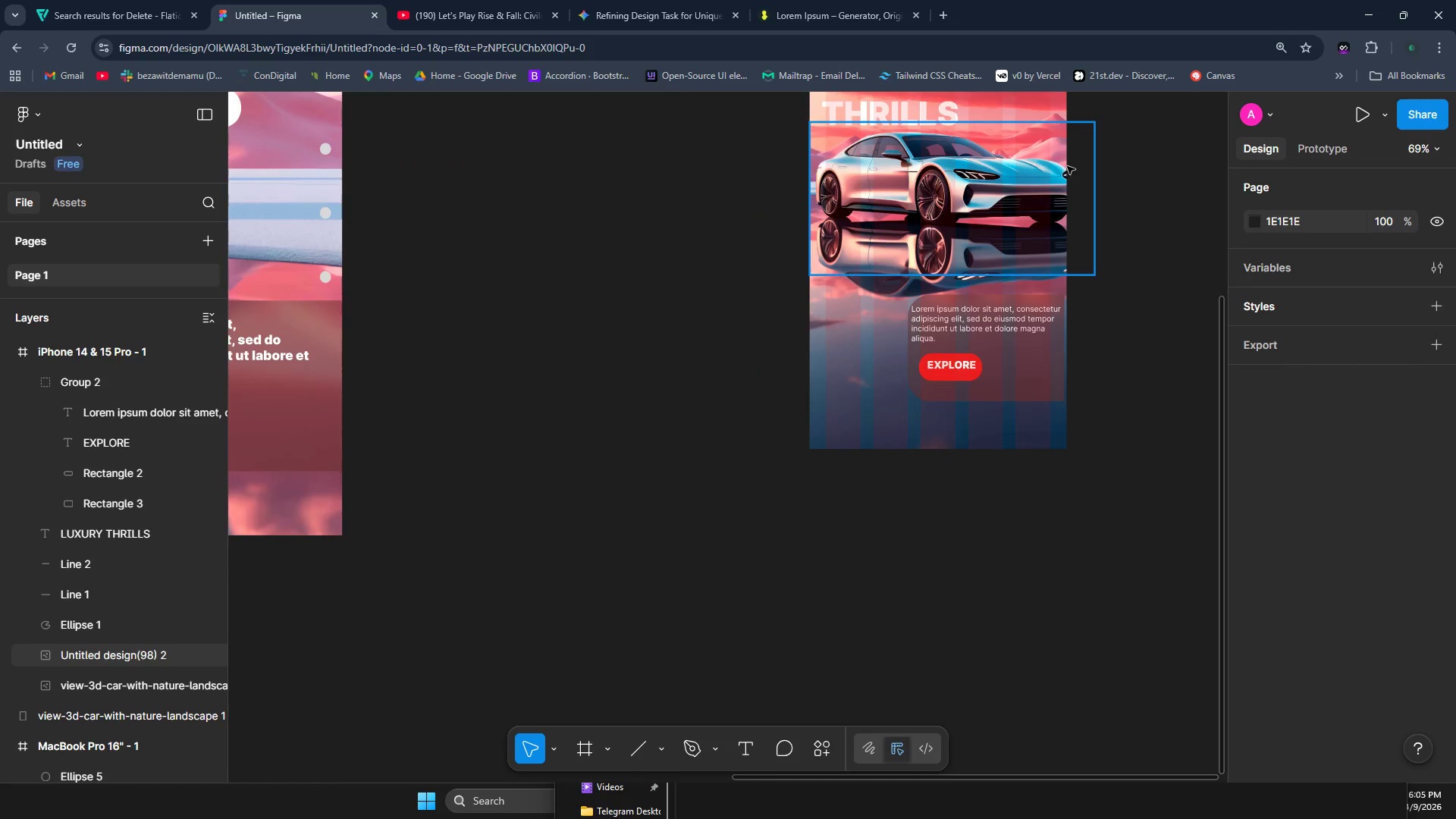 
scroll: coordinate [1117, 218], scroll_direction: up, amount: 2.0
 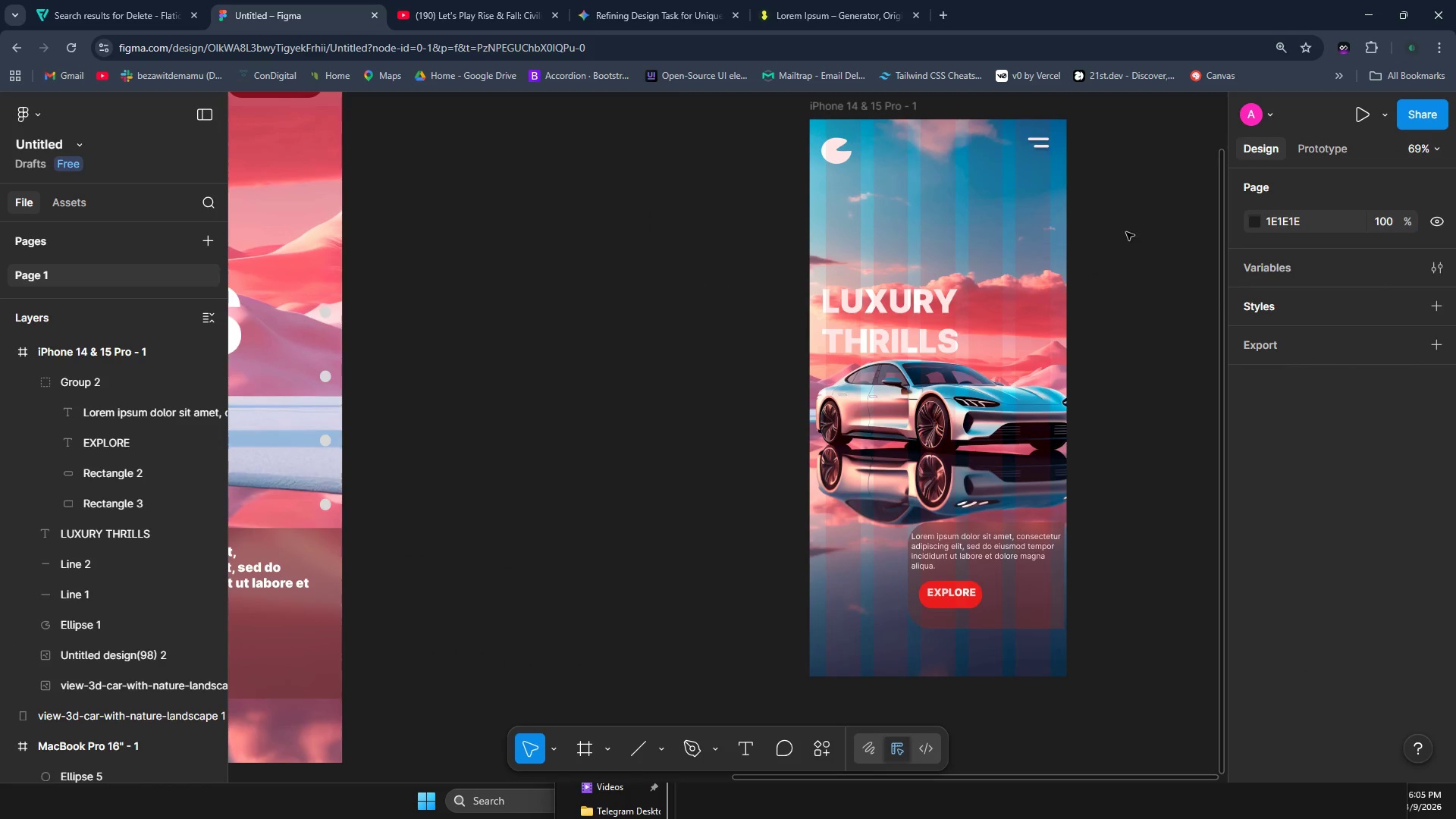 
left_click([1140, 242])
 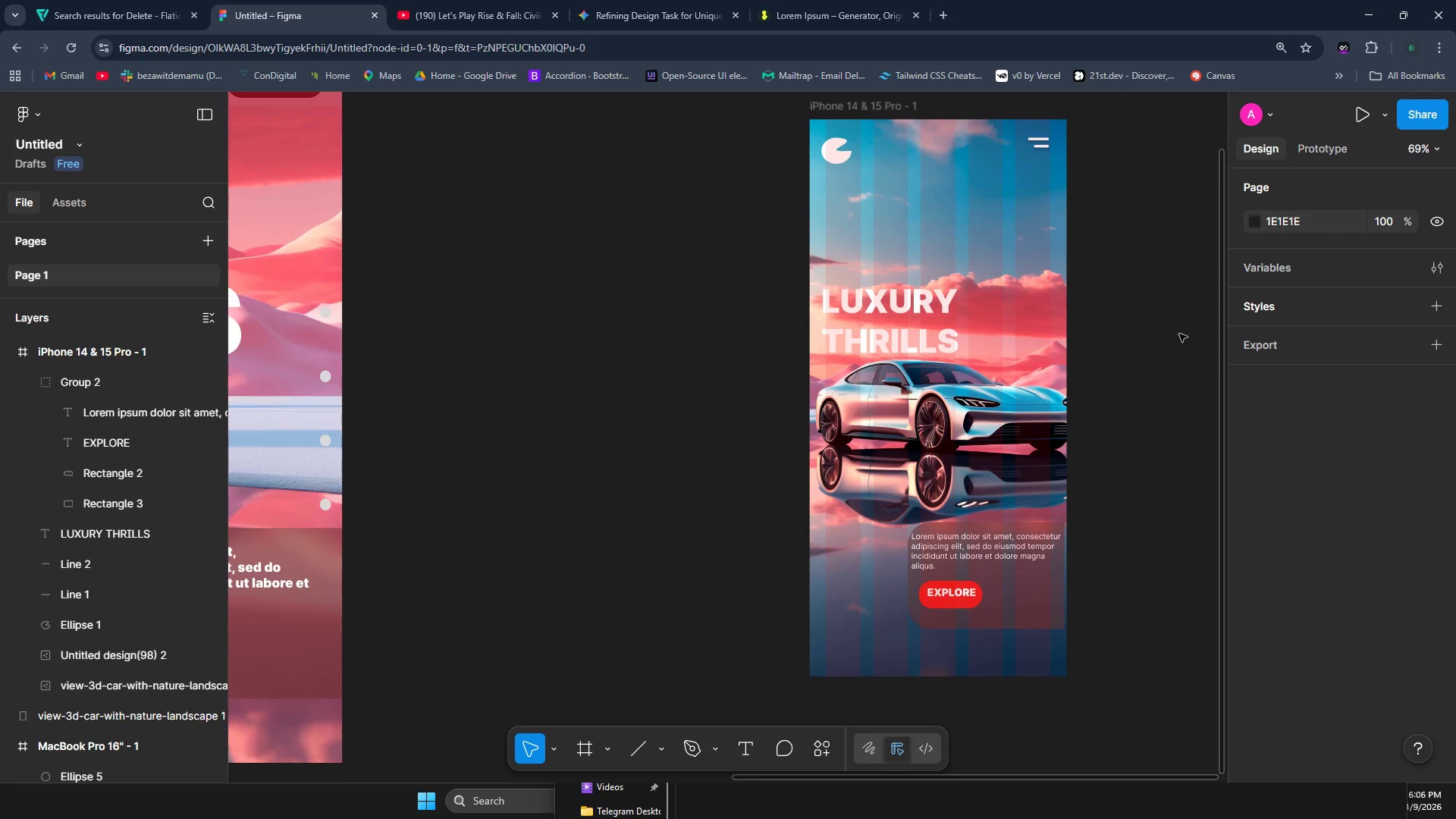 
wait(13.67)
 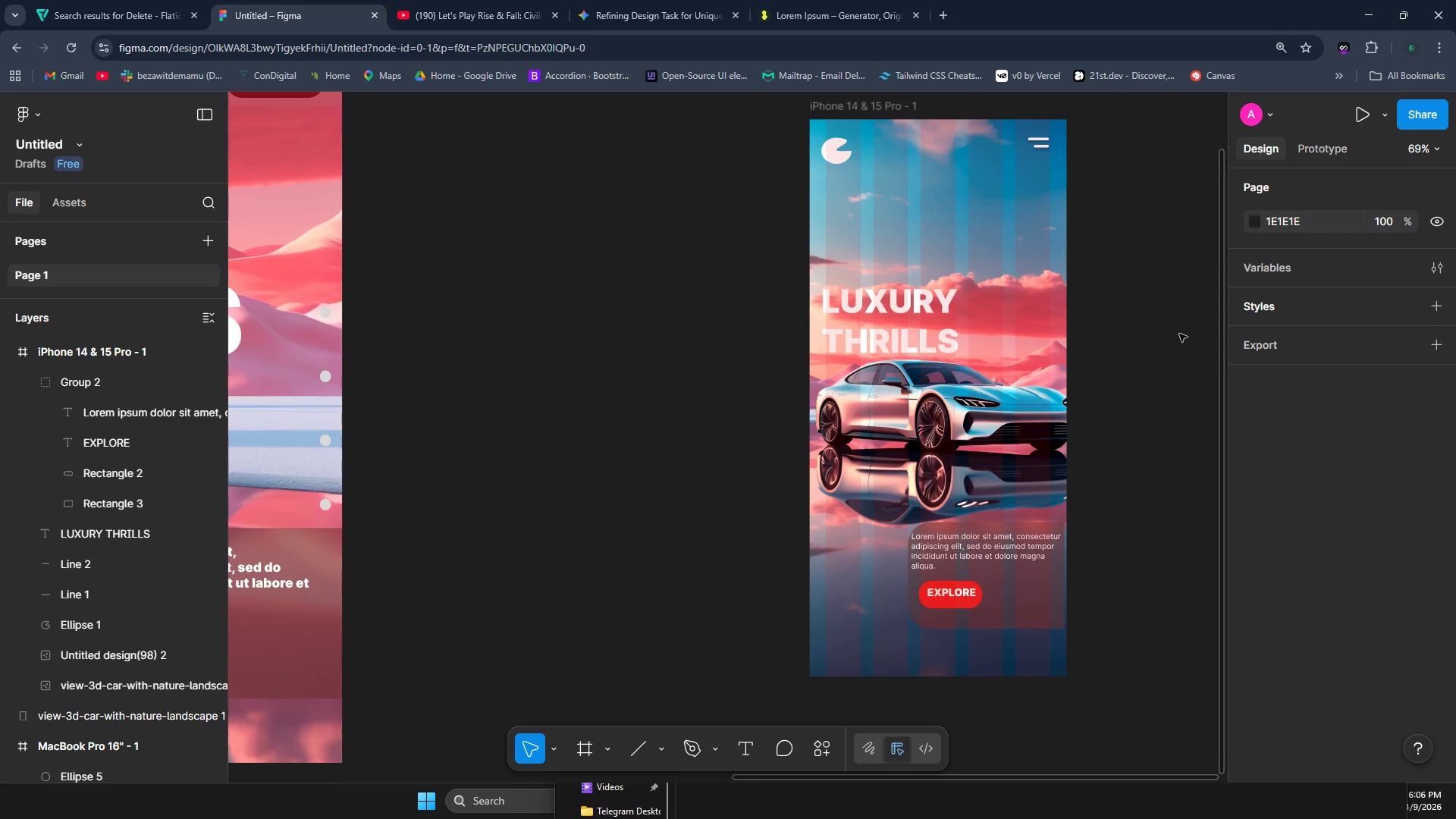 
hold_key(key=ShiftLeft, duration=1.5)
 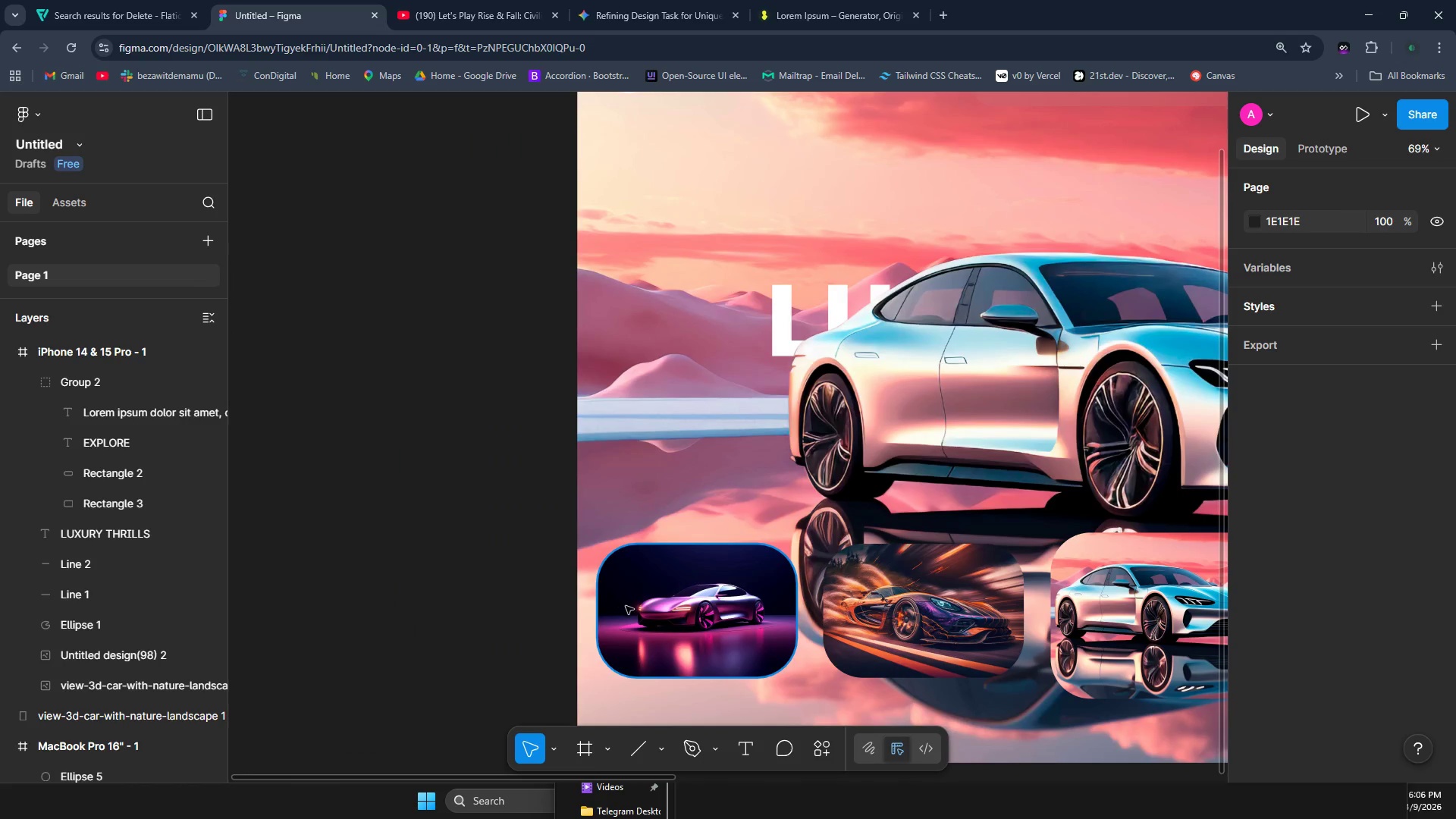 
key(Shift+ShiftLeft)
 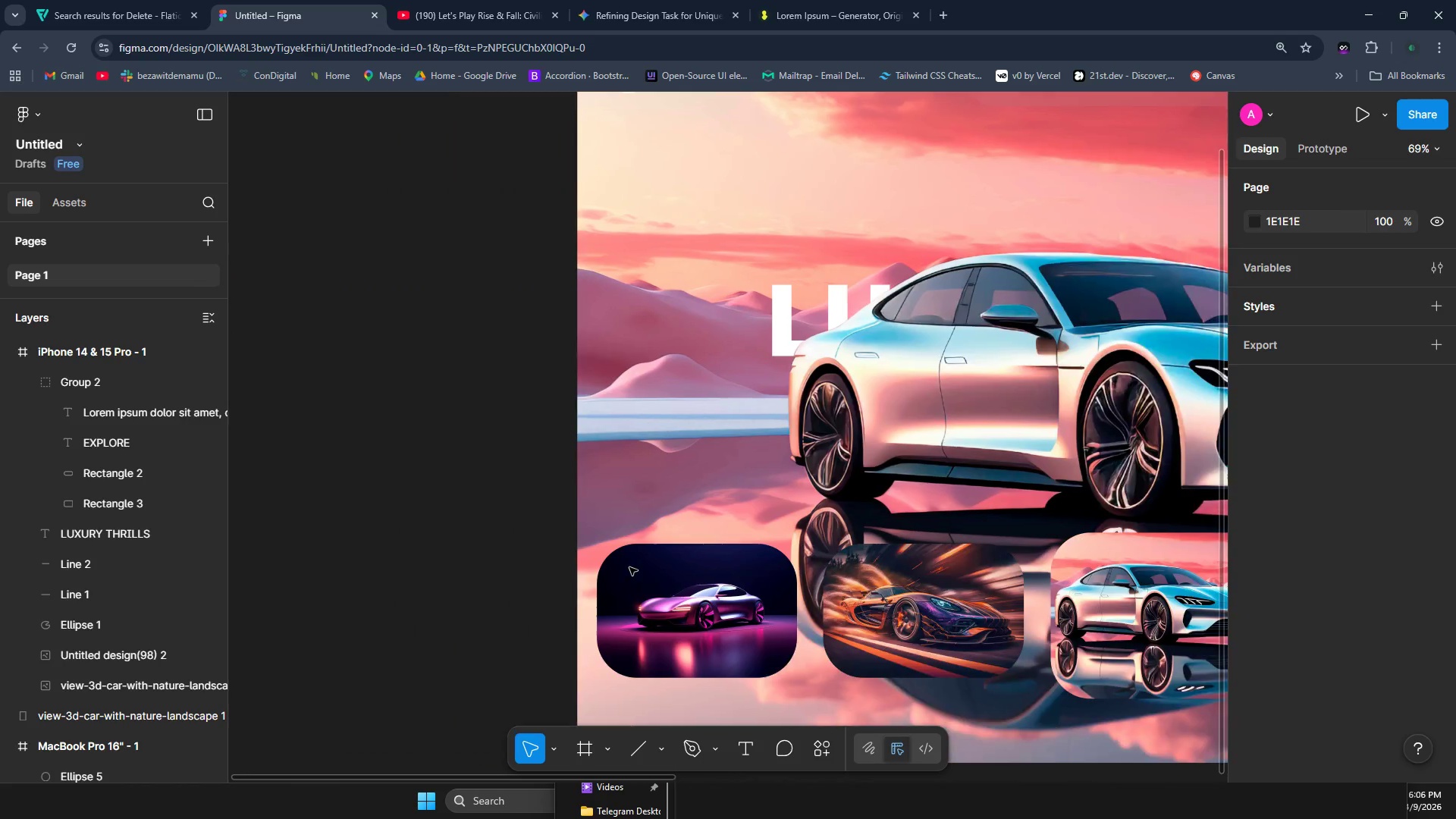 
key(Shift+ShiftLeft)
 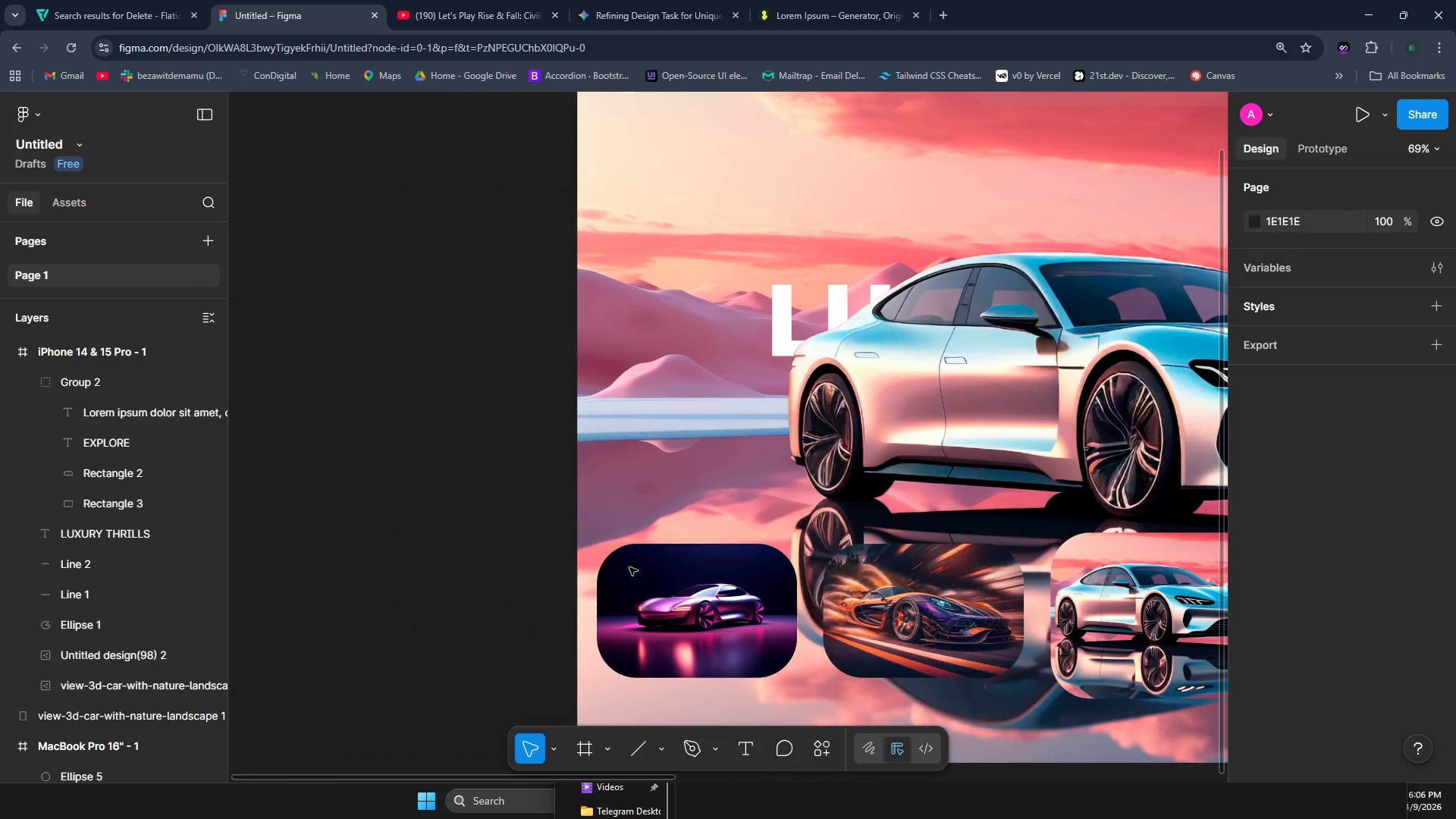 
key(Shift+ShiftLeft)
 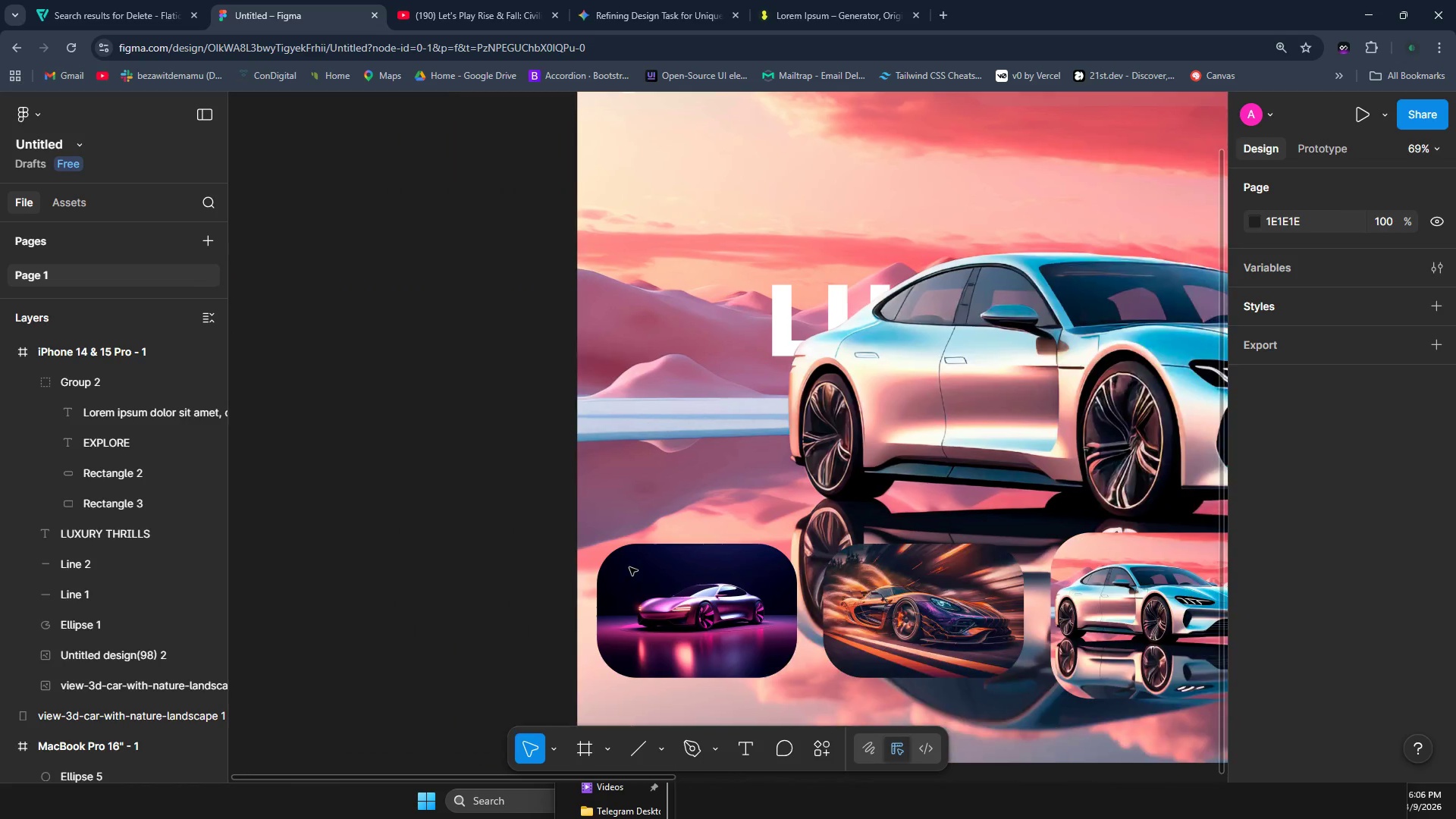 
key(Shift+ShiftLeft)
 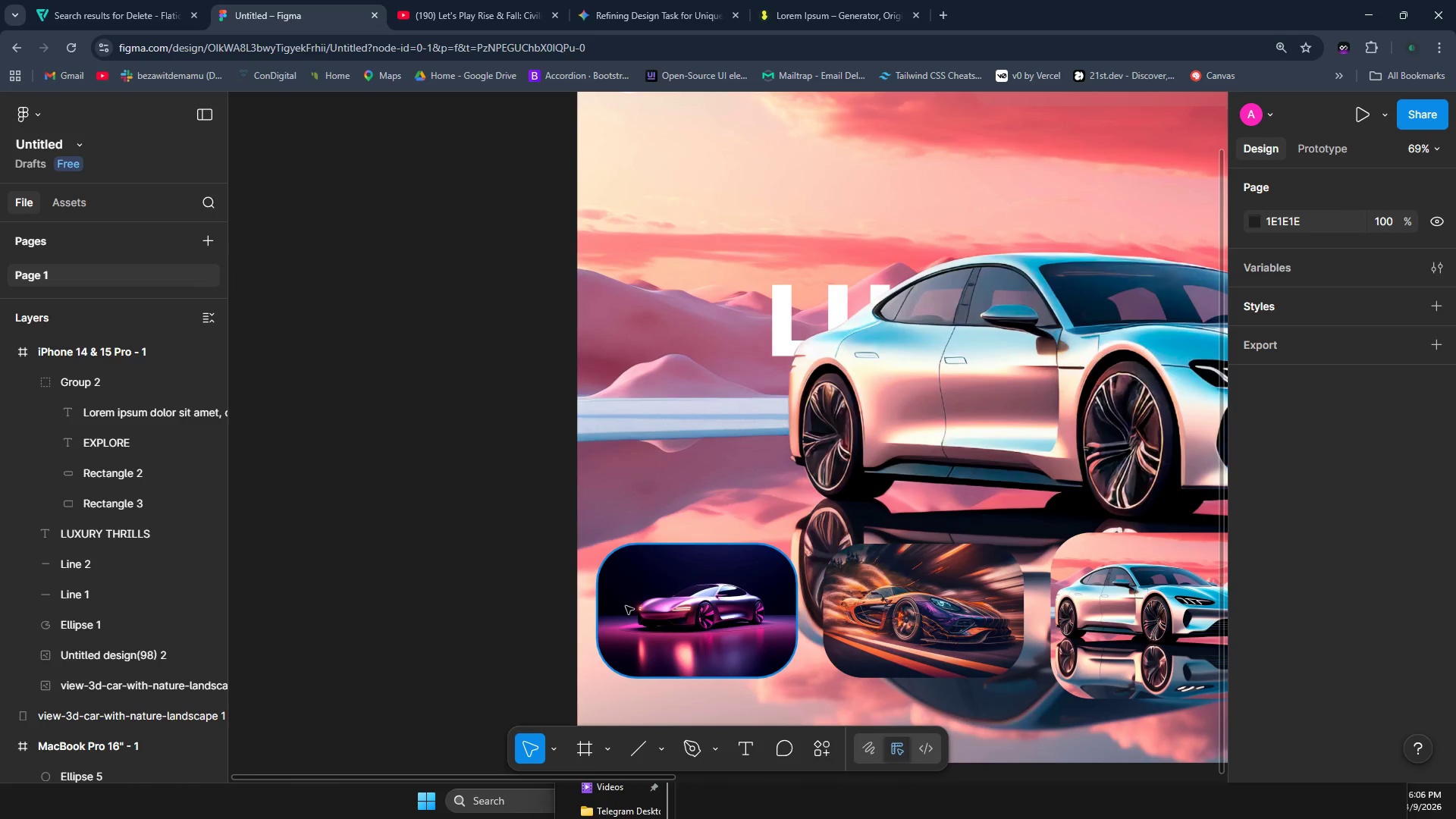 
scroll: coordinate [629, 567], scroll_direction: up, amount: 11.0
 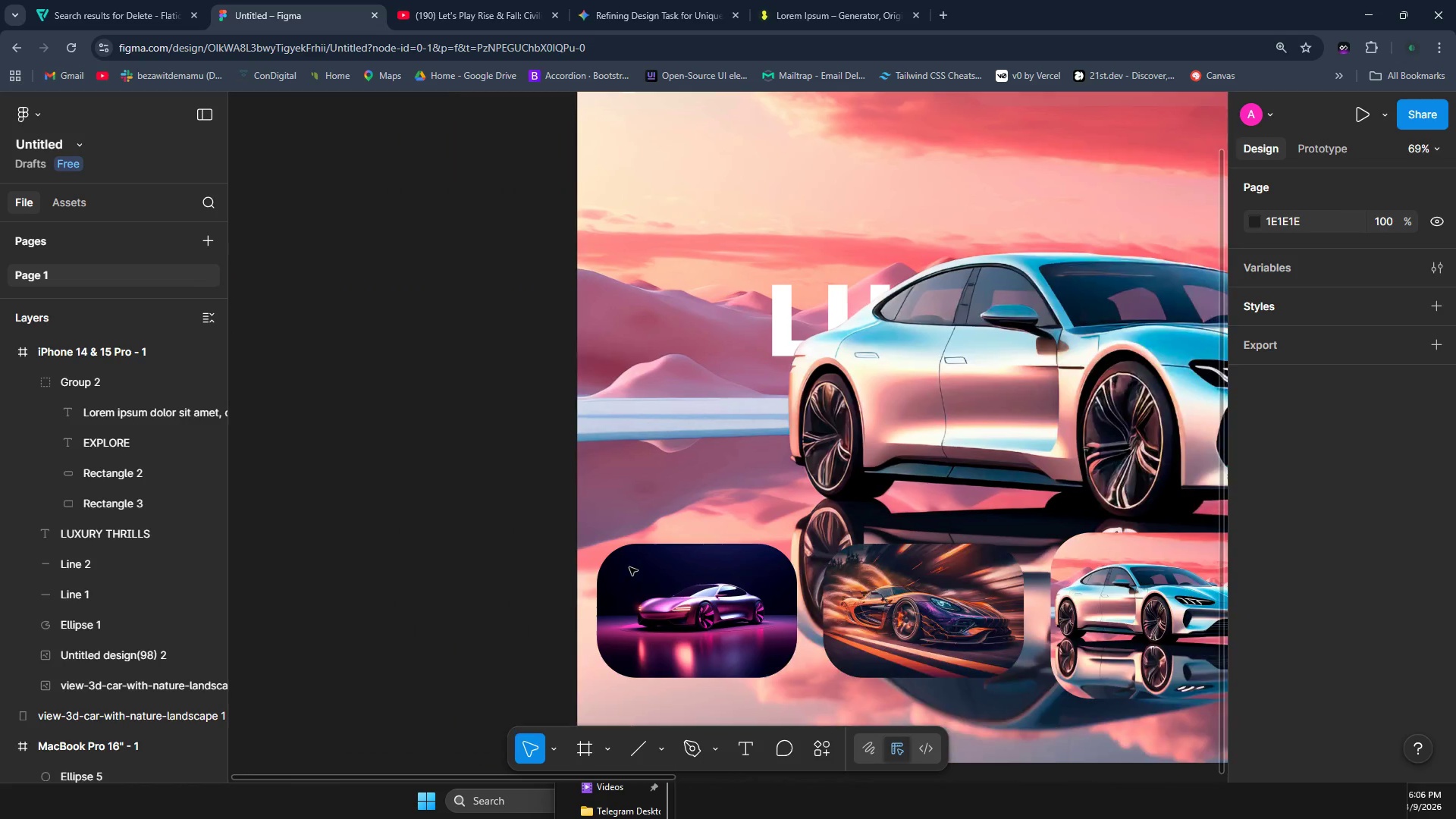 
left_click([626, 606])
 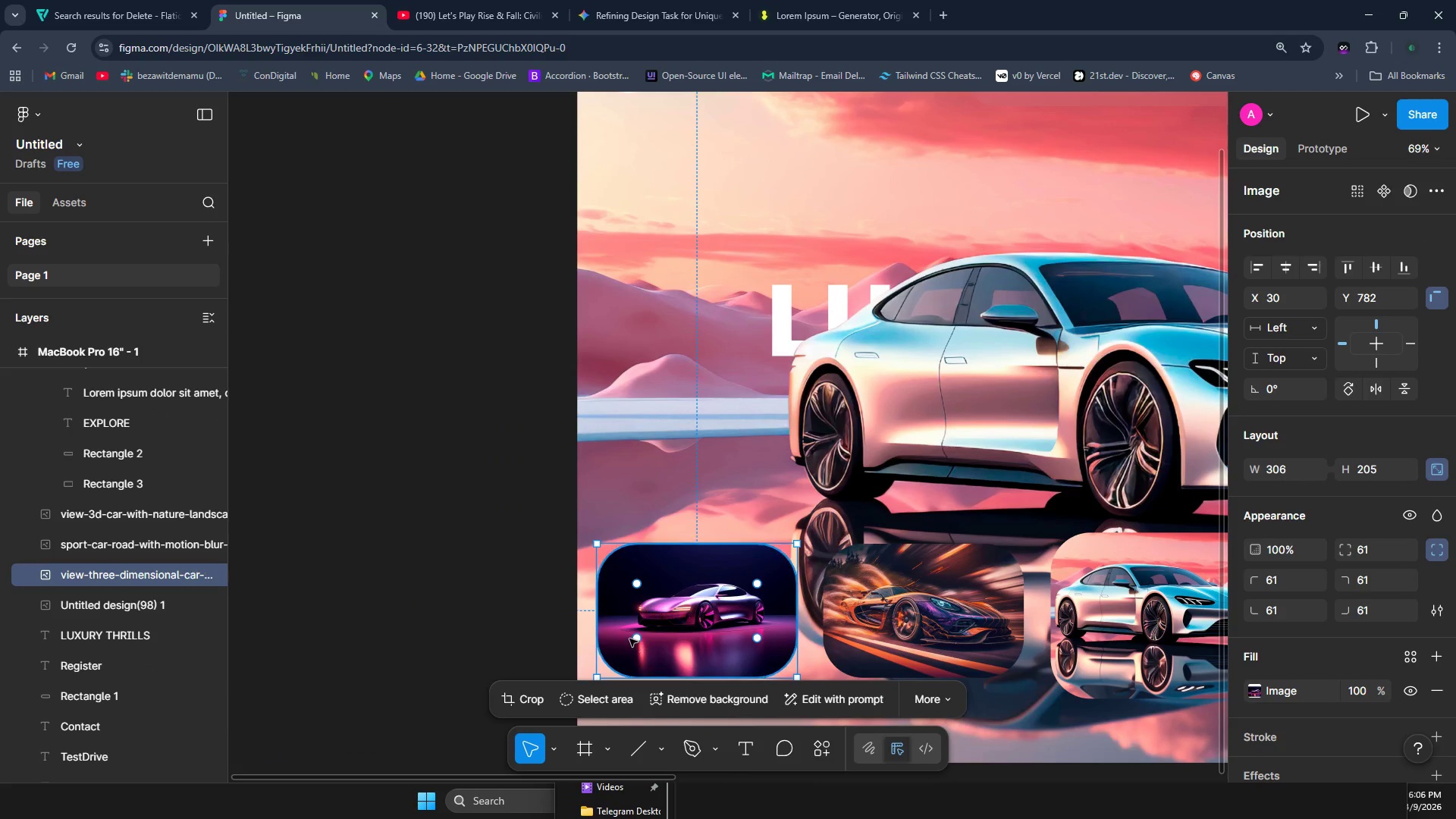 
scroll: coordinate [629, 639], scroll_direction: none, amount: 0.0
 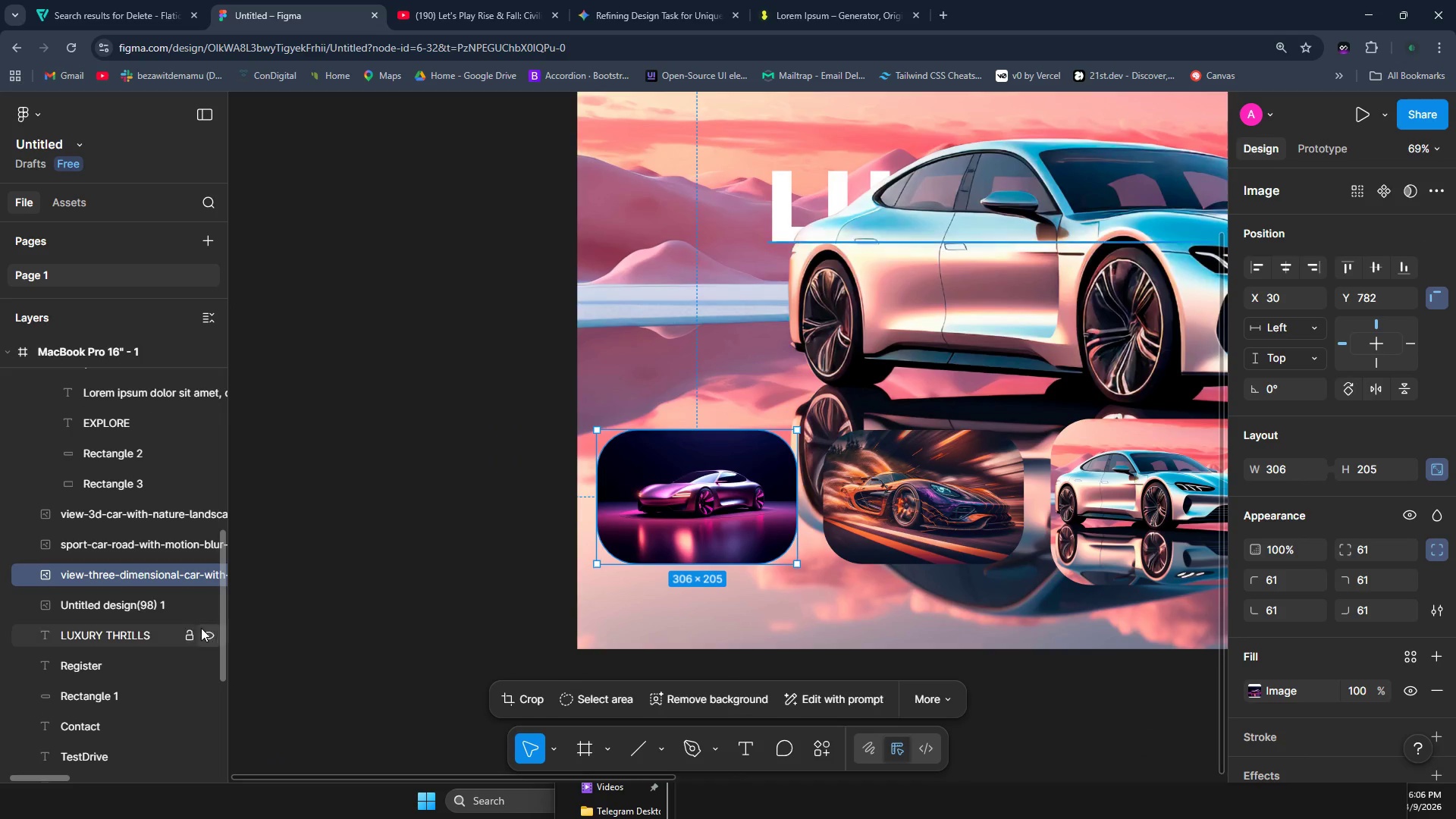 
hold_key(key=ControlLeft, duration=1.5)
left_click([133, 554])
 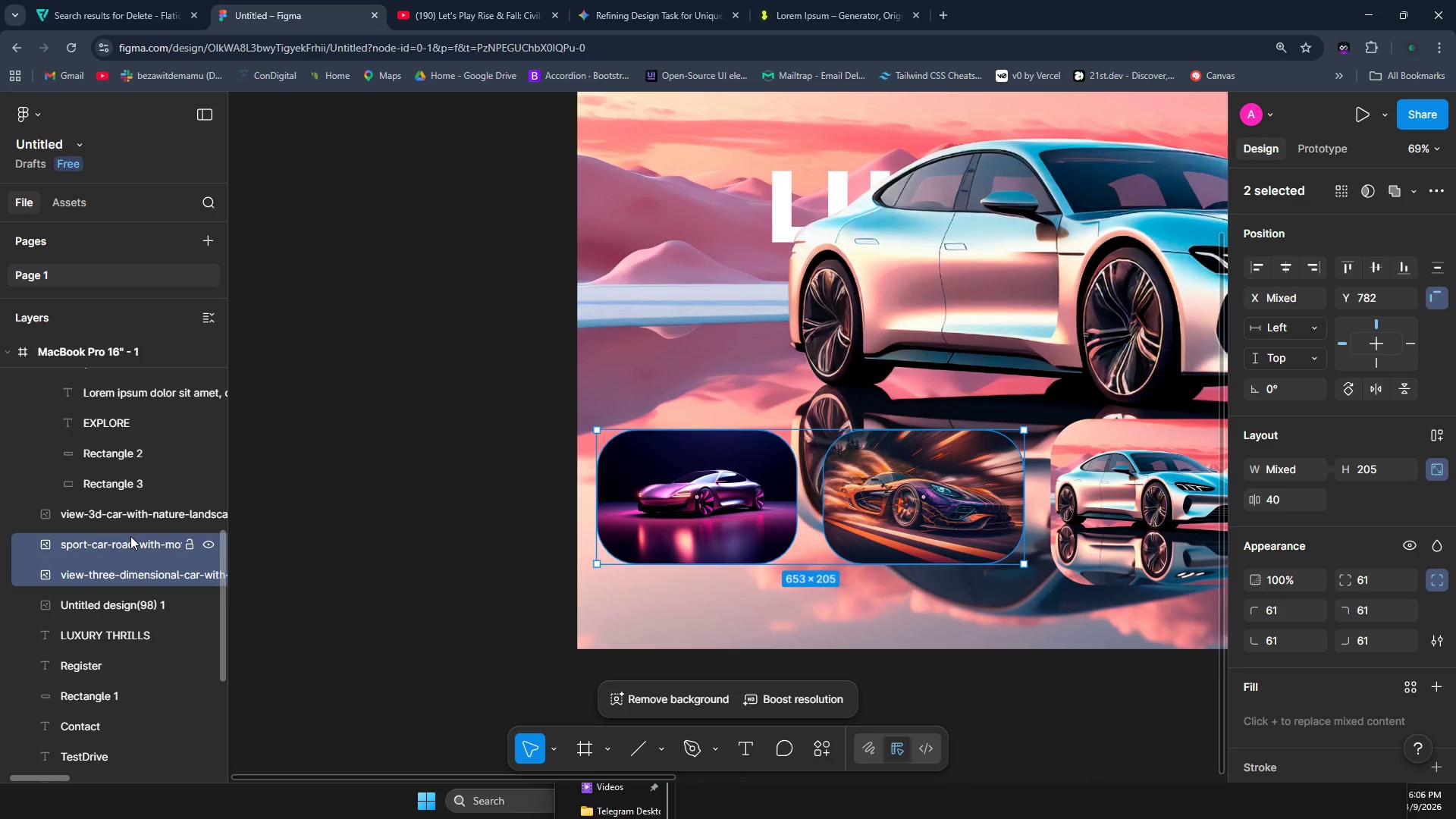 
hold_key(key=ControlLeft, duration=0.62)
left_click([129, 520])
 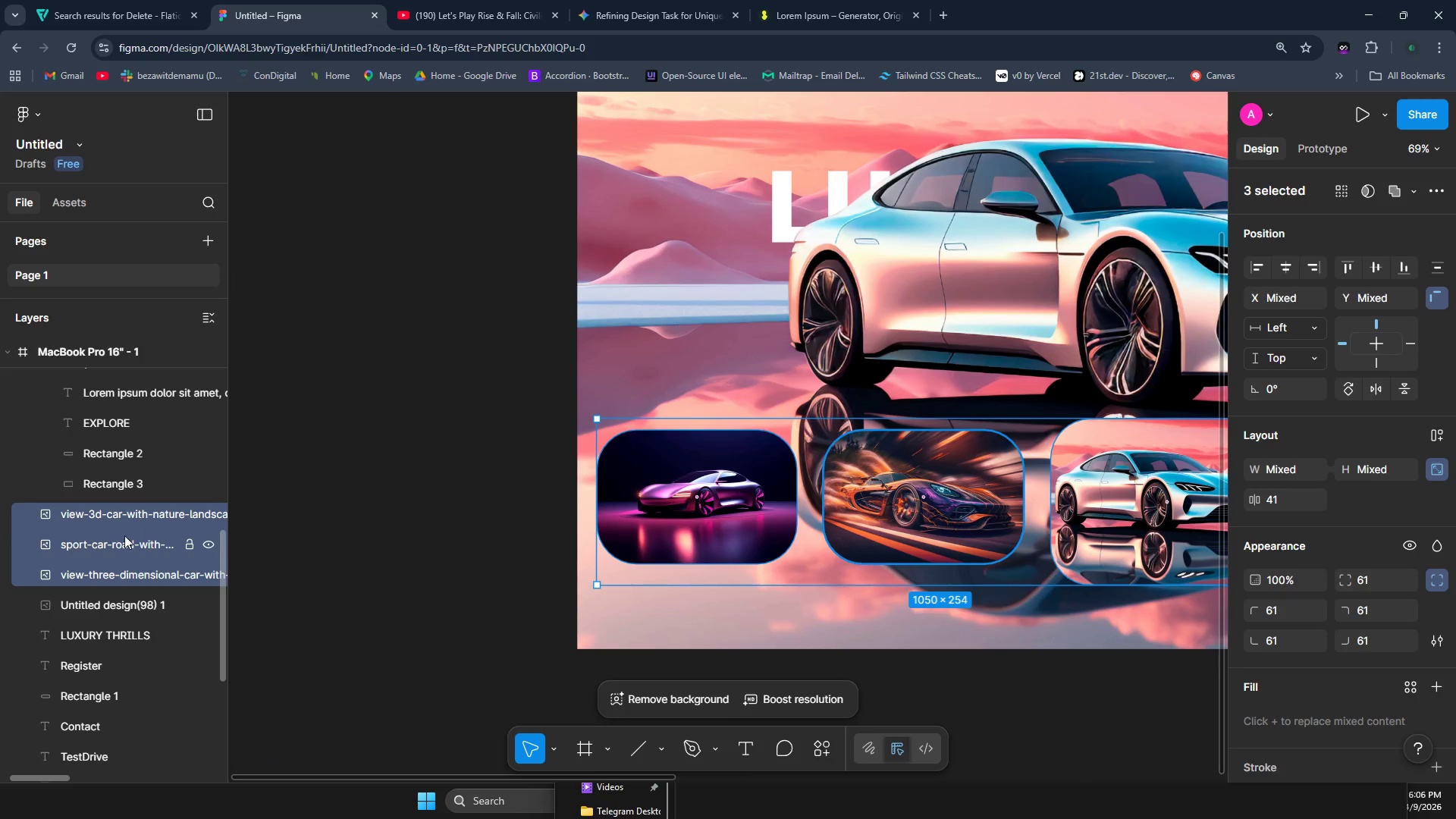 
right_click([124, 521])
 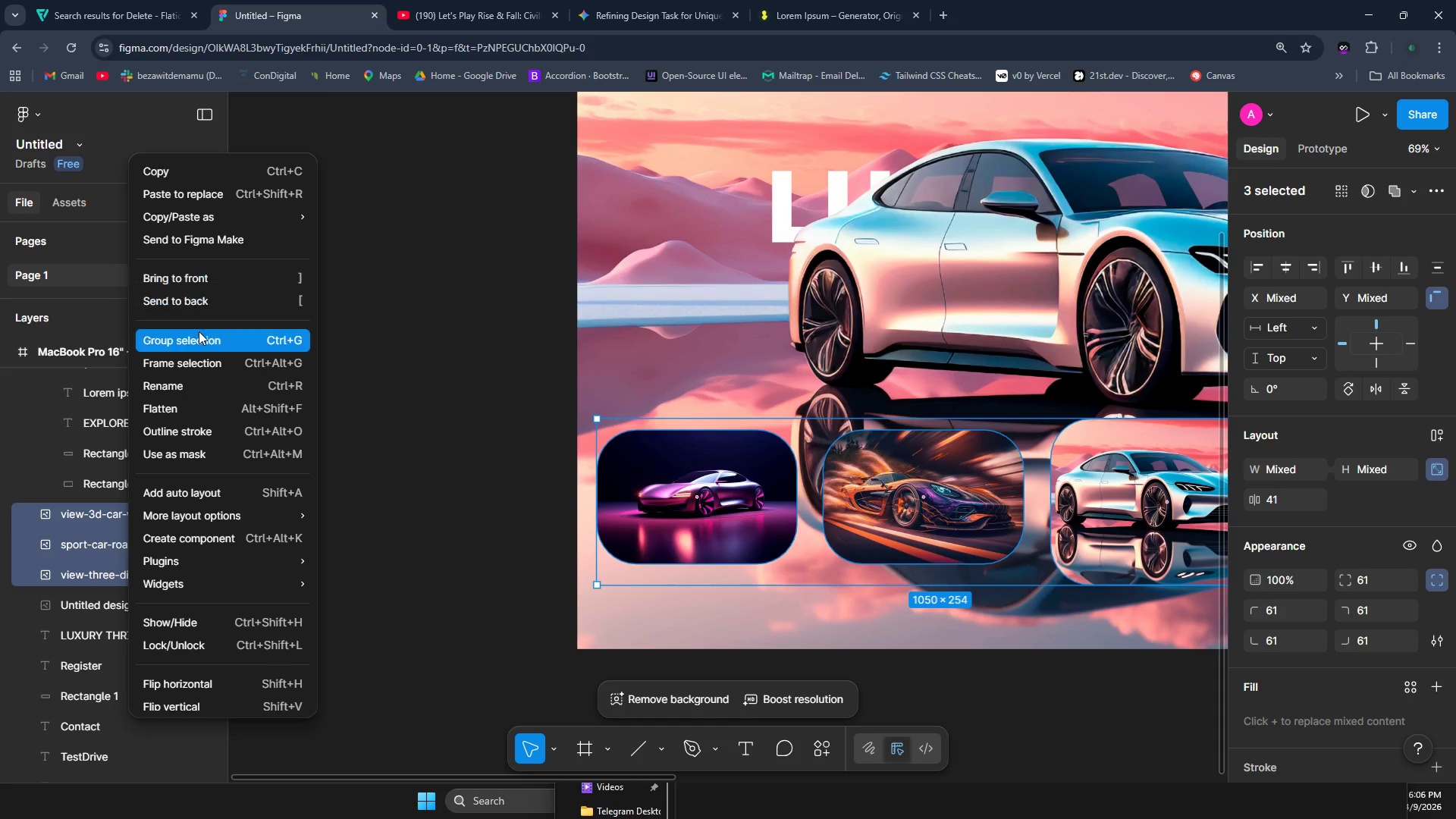 
left_click([199, 331])
 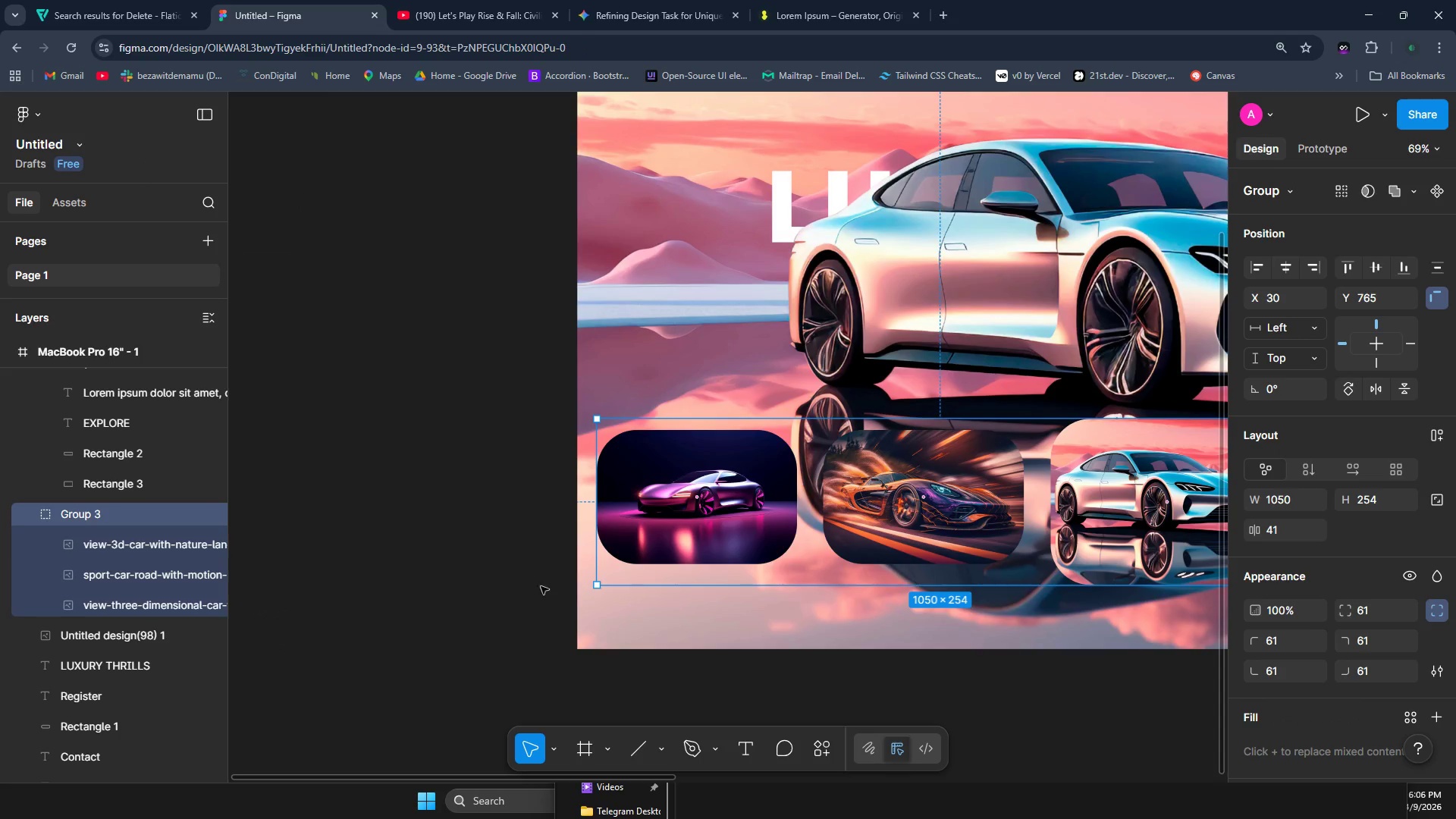 
scroll: coordinate [839, 567], scroll_direction: down, amount: 1.0
 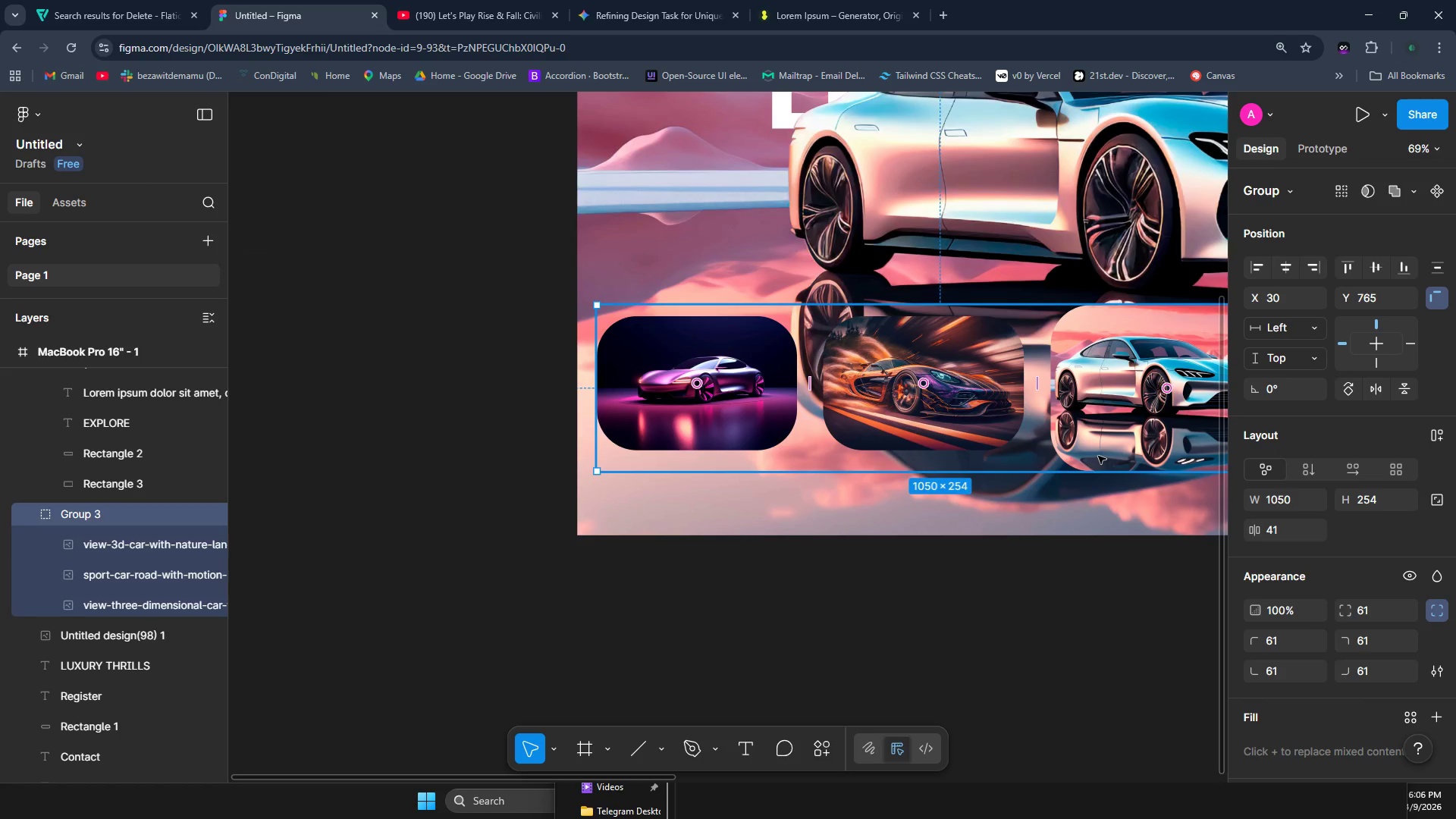 
hold_key(key=ShiftLeft, duration=0.67)
scroll: coordinate [1099, 456], scroll_direction: down, amount: 2.0
 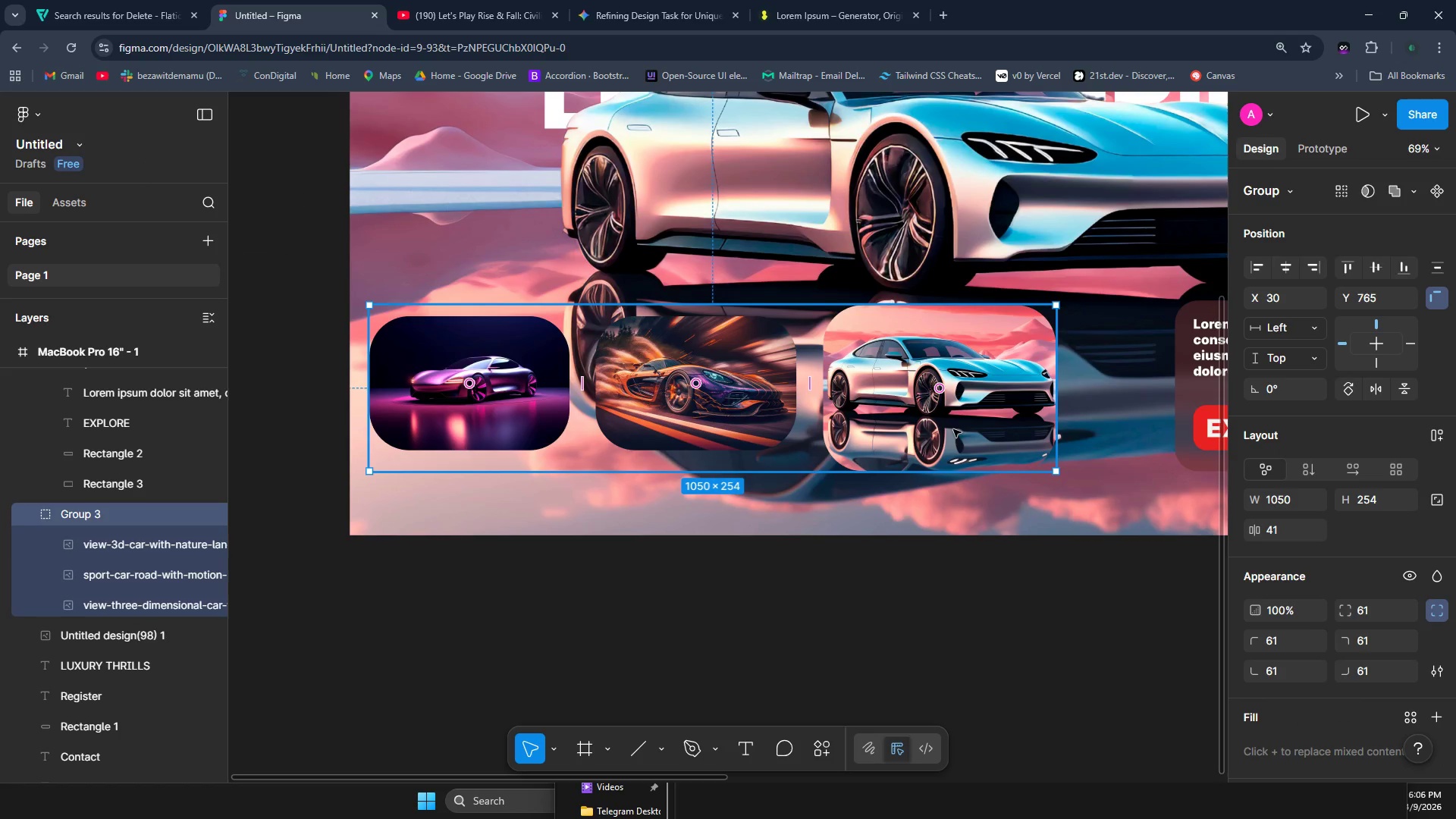 
hold_key(key=ControlLeft, duration=0.41)
 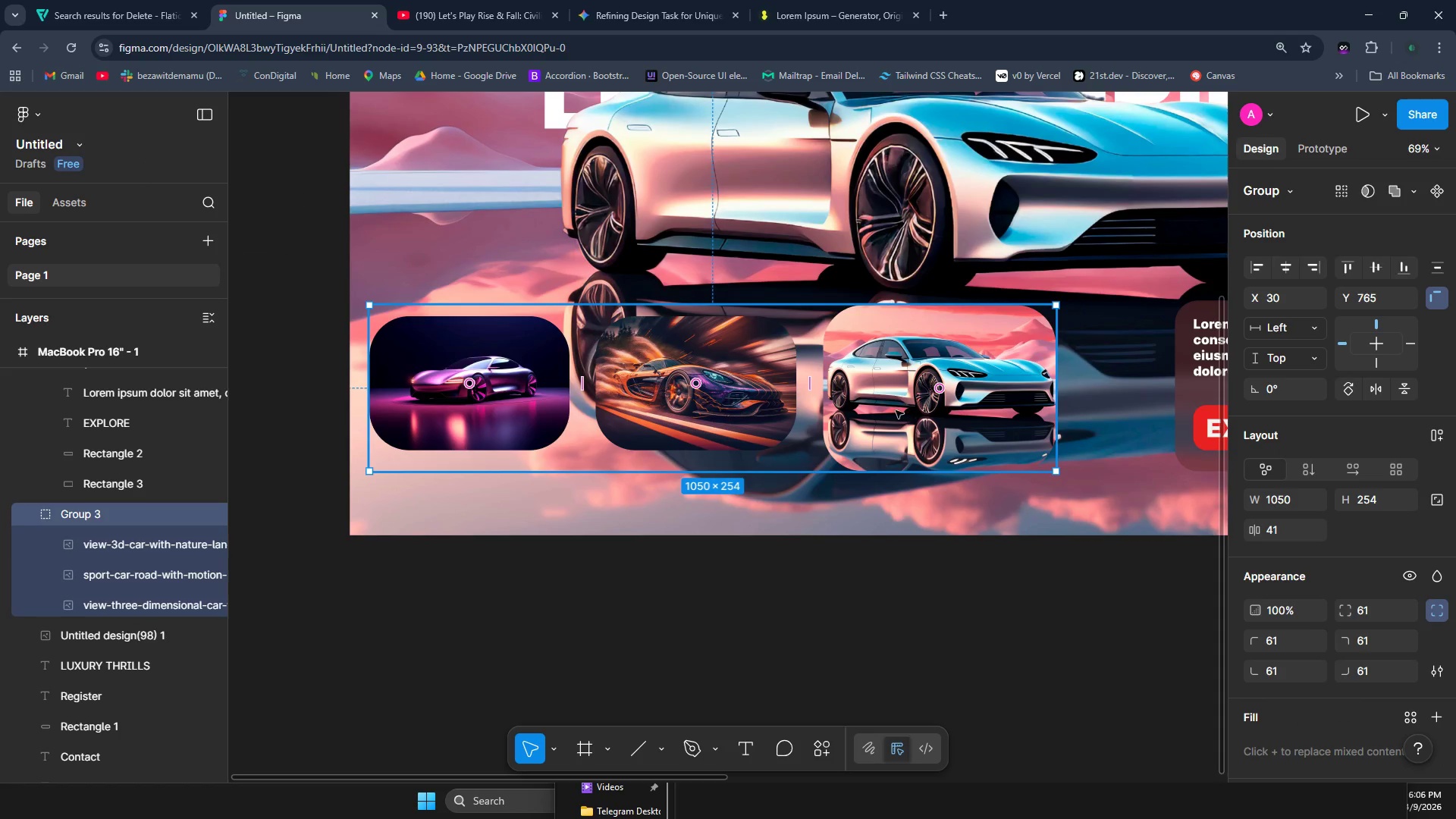 
hold_key(key=AltLeft, duration=1.5)
left_click_drag(start_coordinate=[896, 410], to_coordinate=[951, 438])
 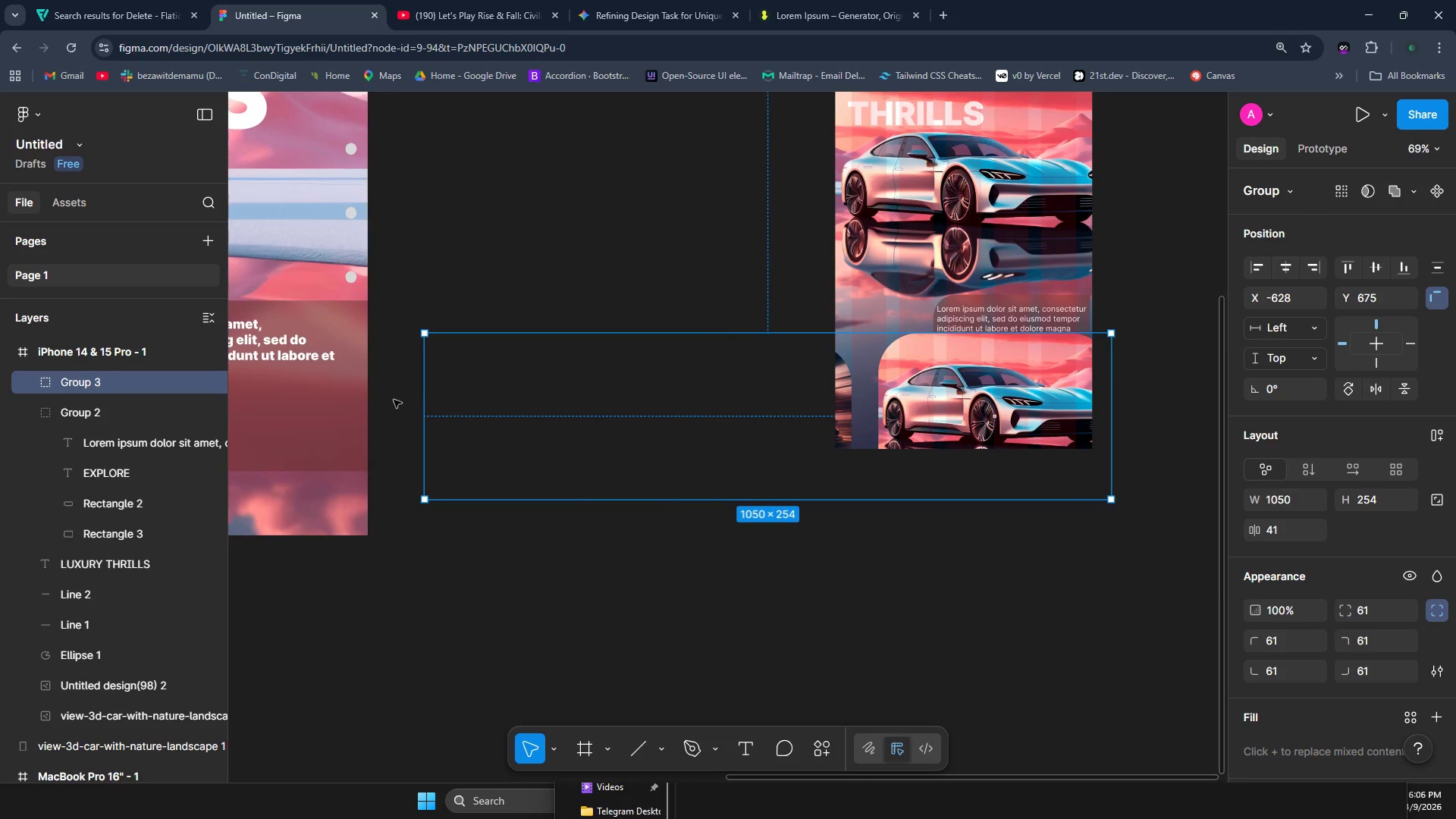 
hold_key(key=AltLeft, duration=1.52)
 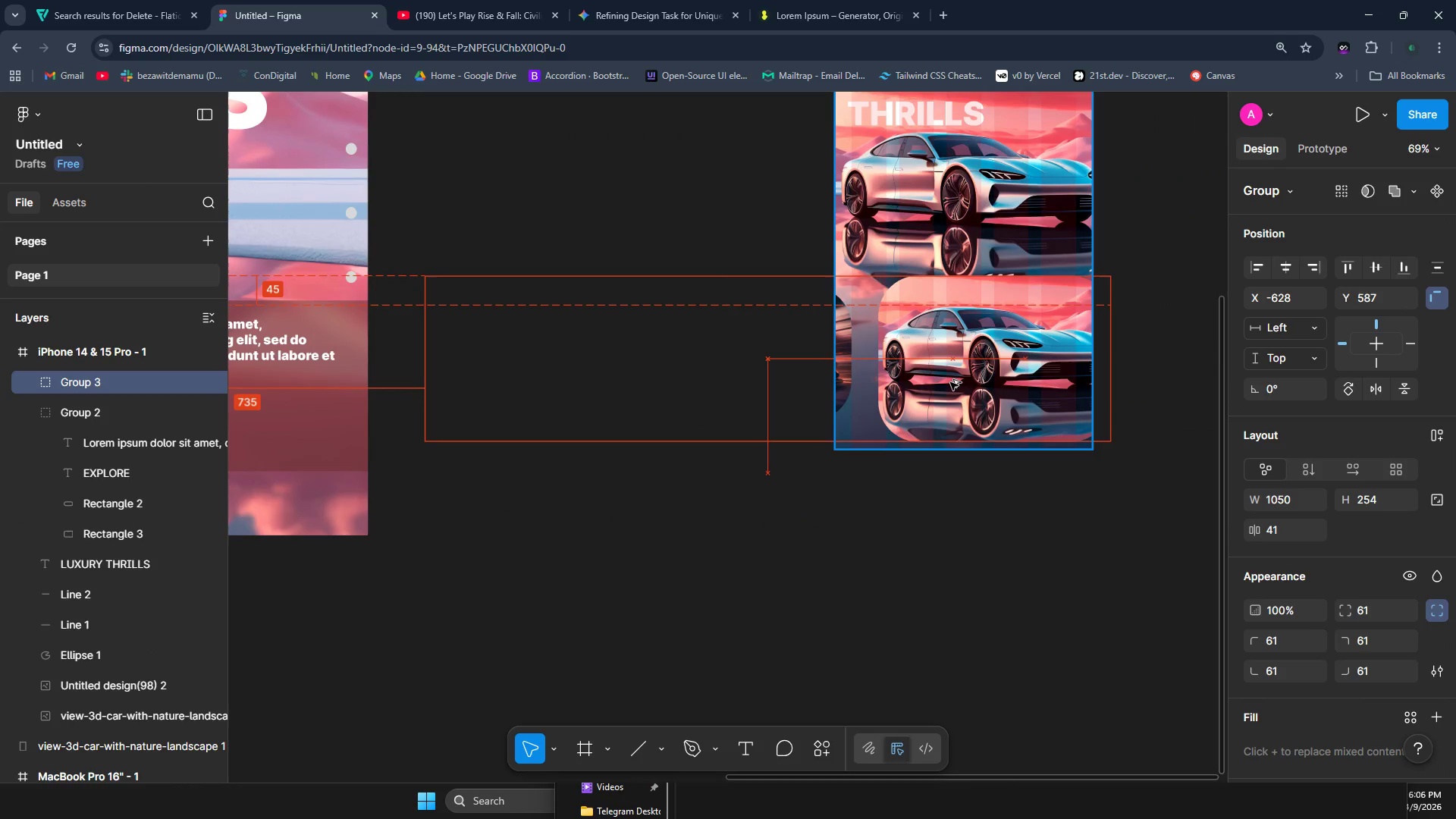 
hold_key(key=AltLeft, duration=1.52)
 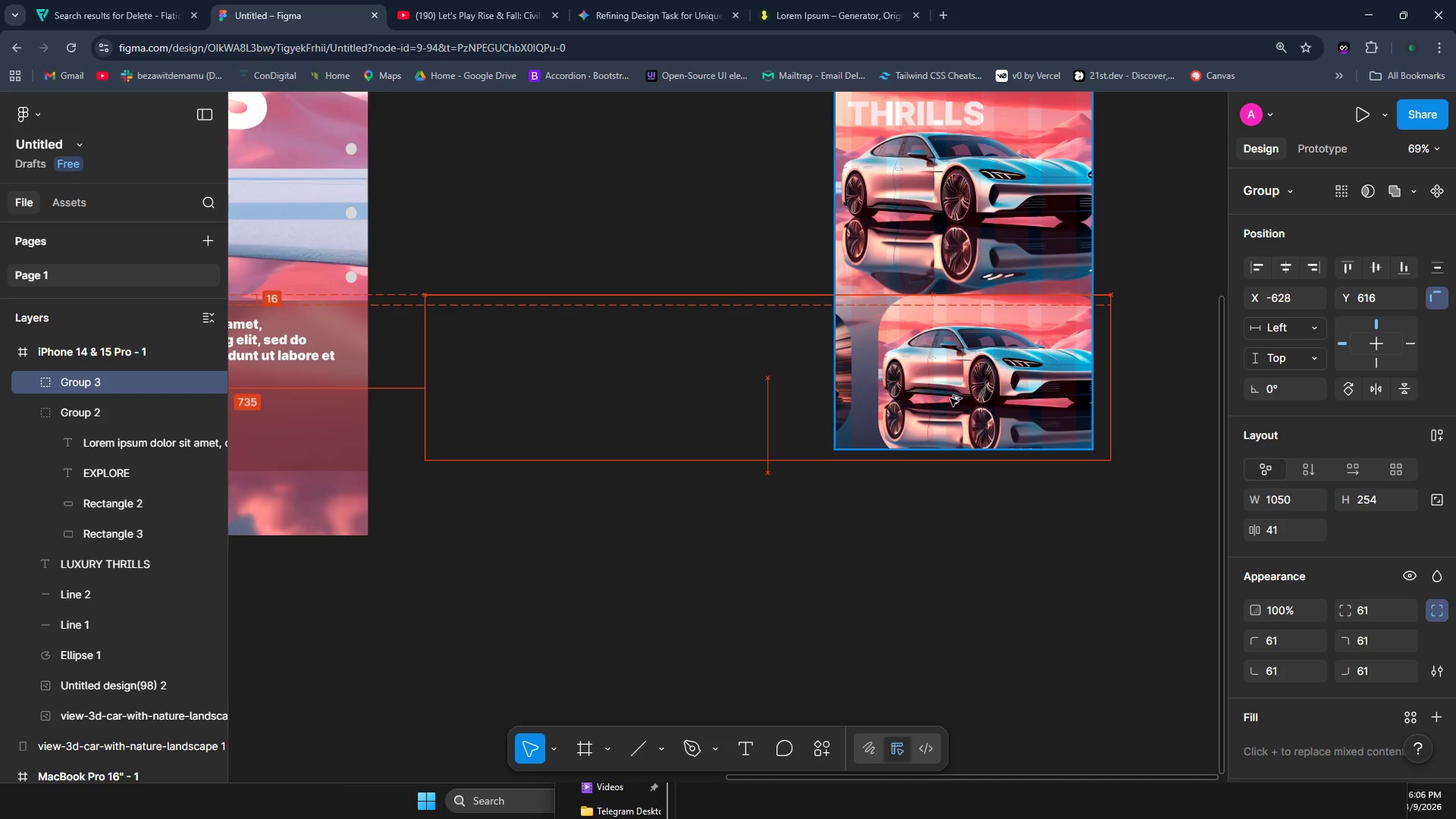 
hold_key(key=AltLeft, duration=1.51)
 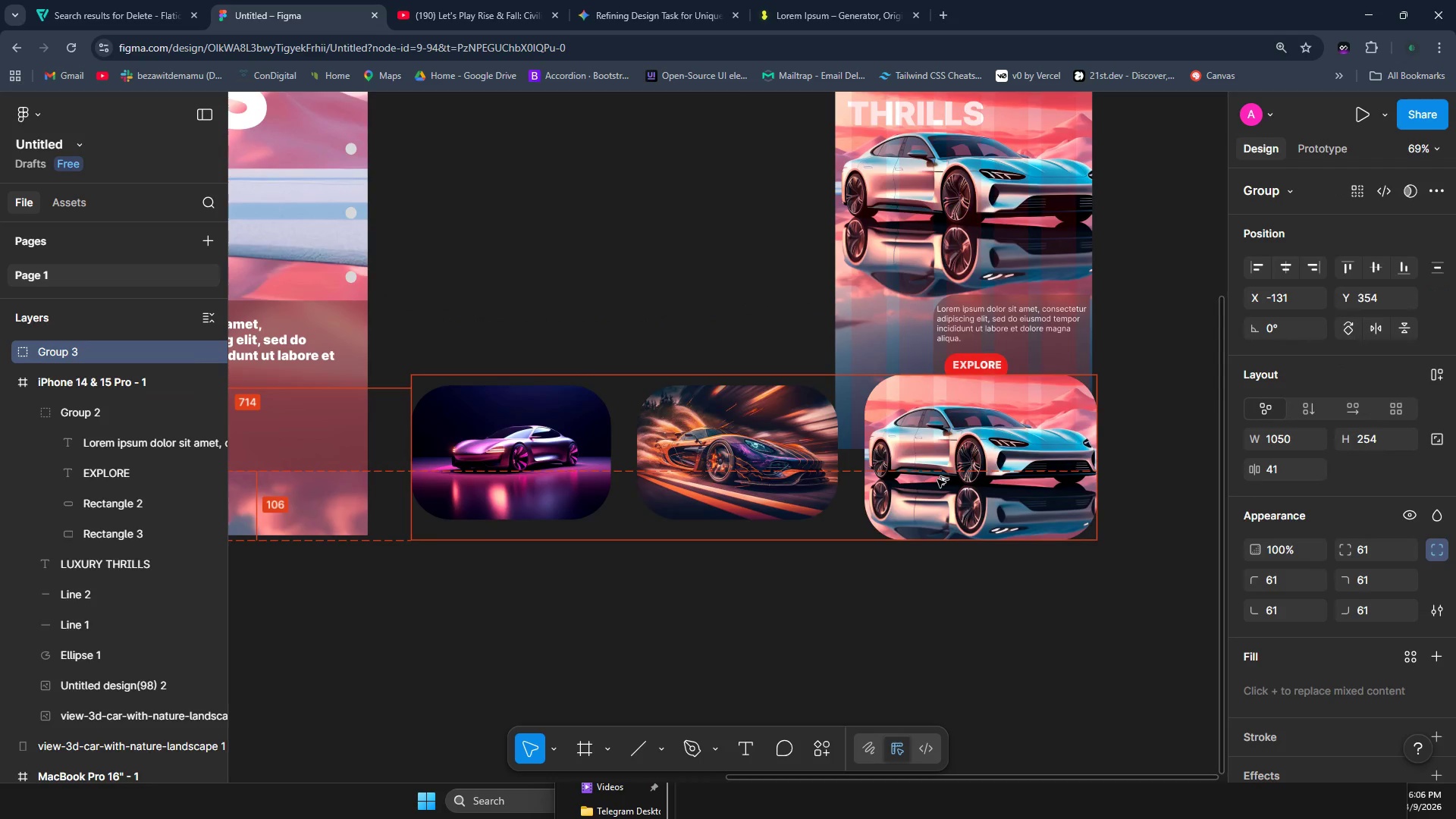 
hold_key(key=AltLeft, duration=1.53)
 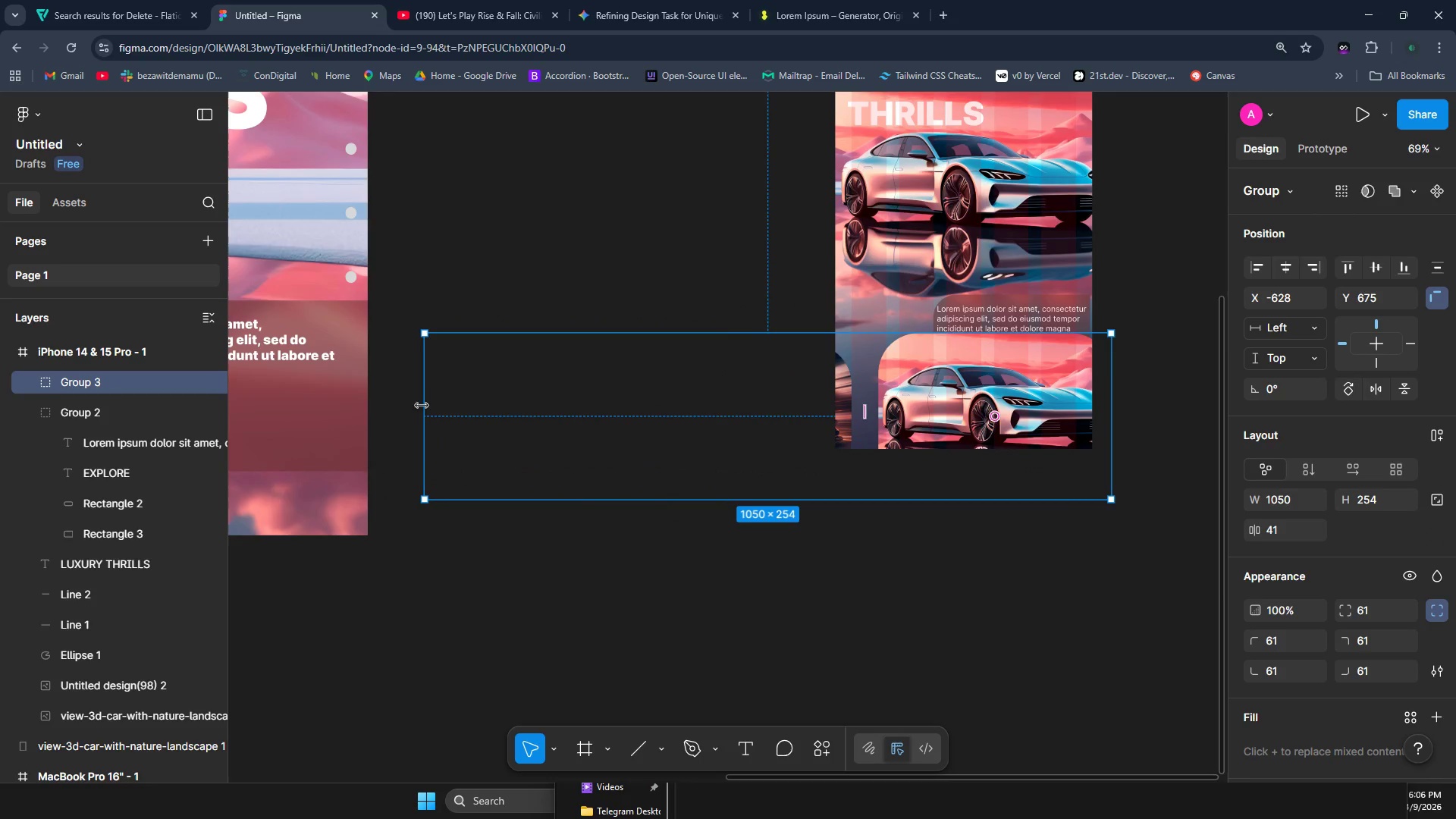 
key(Alt+AltLeft)
 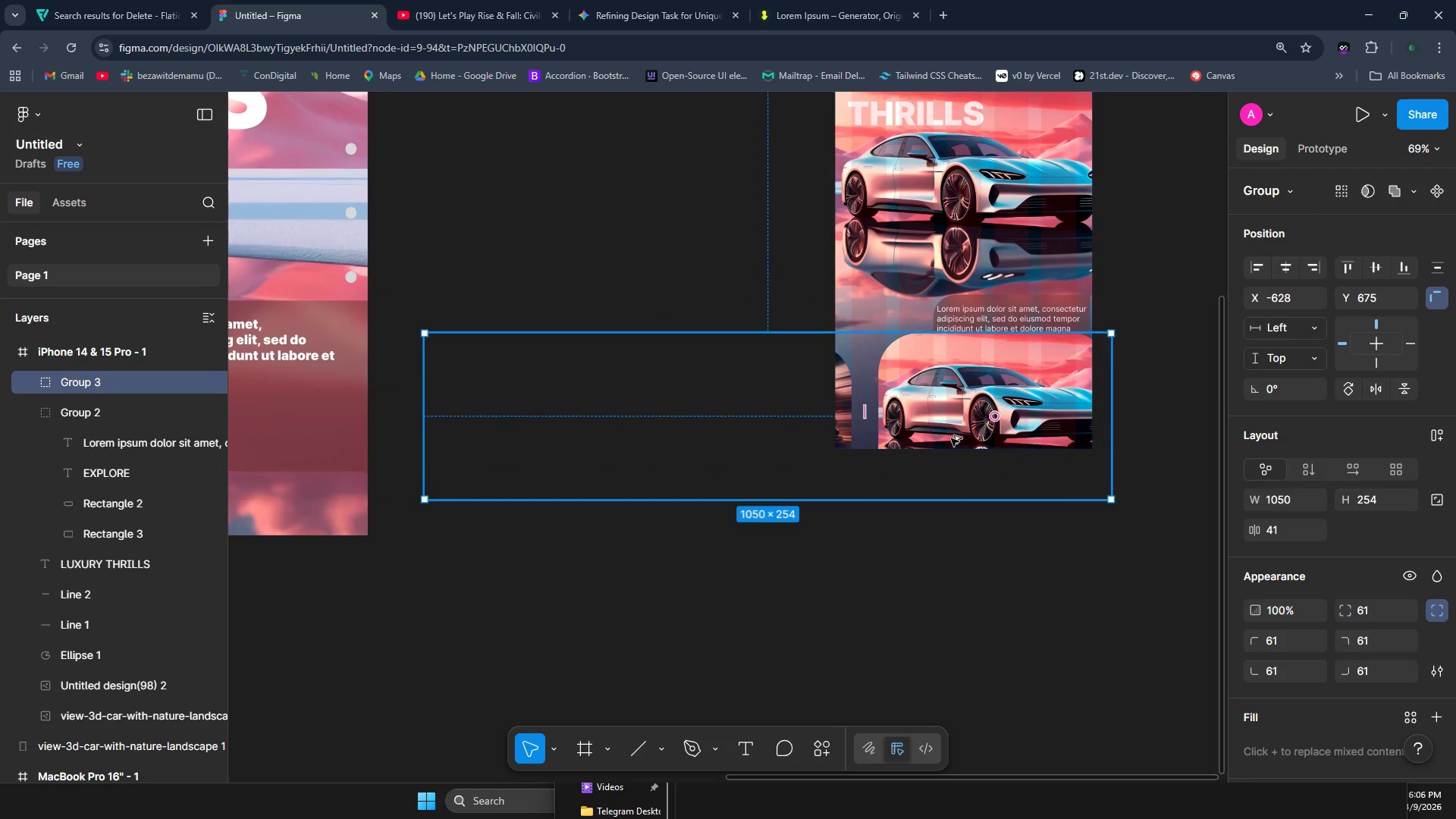 
key(Alt+AltLeft)
 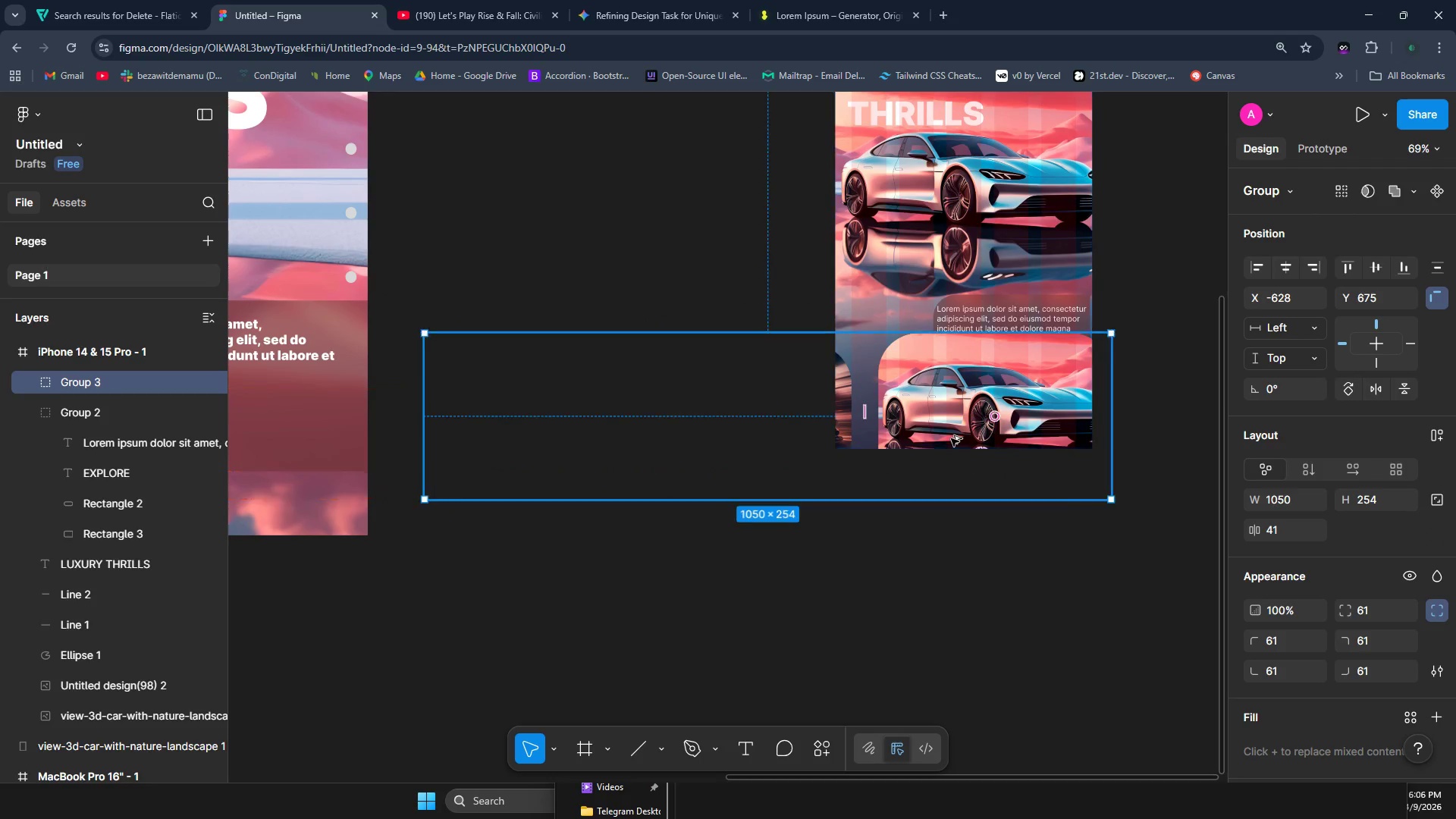 
key(Alt+AltLeft)
 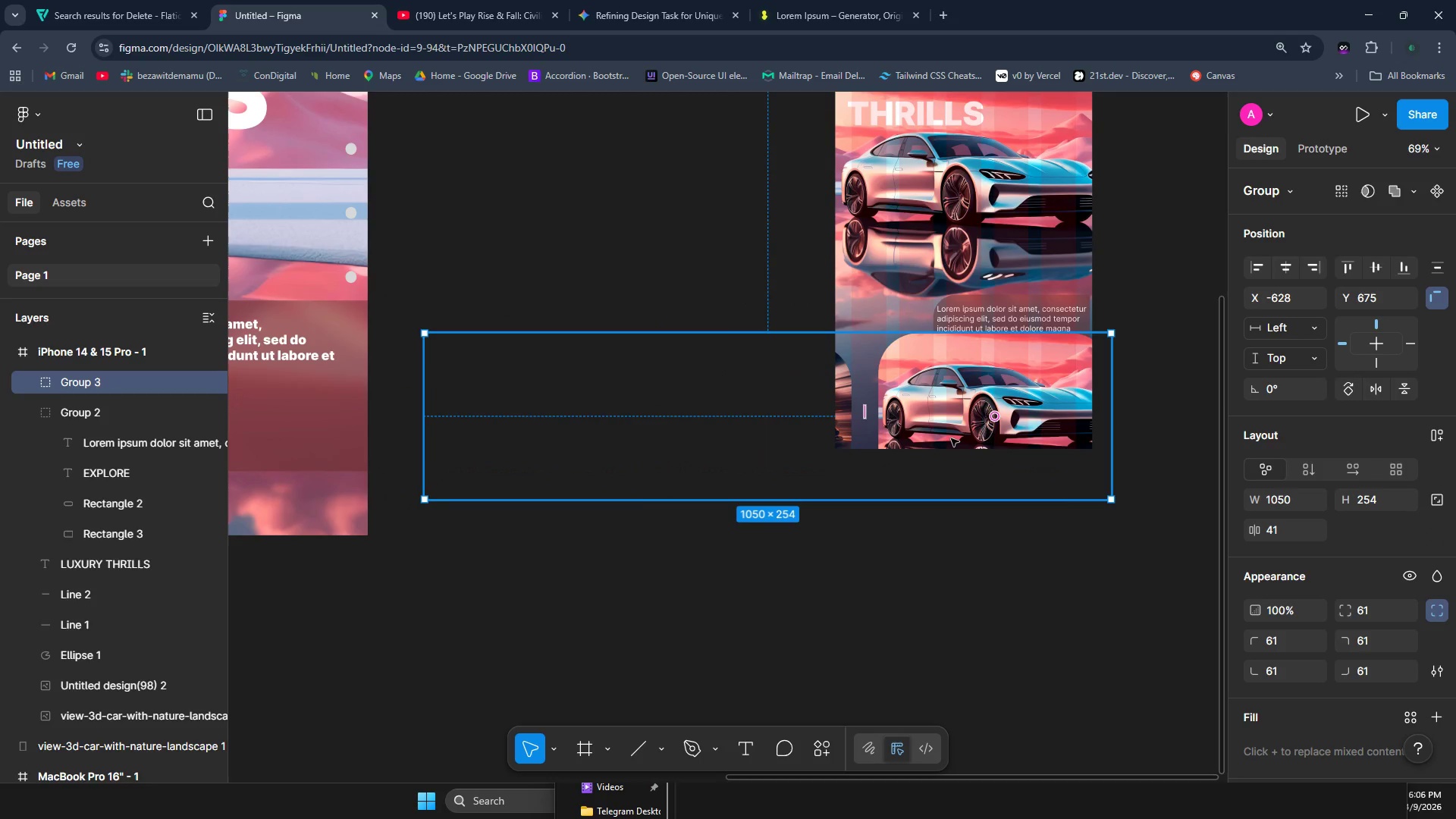 
key(Alt+AltLeft)
 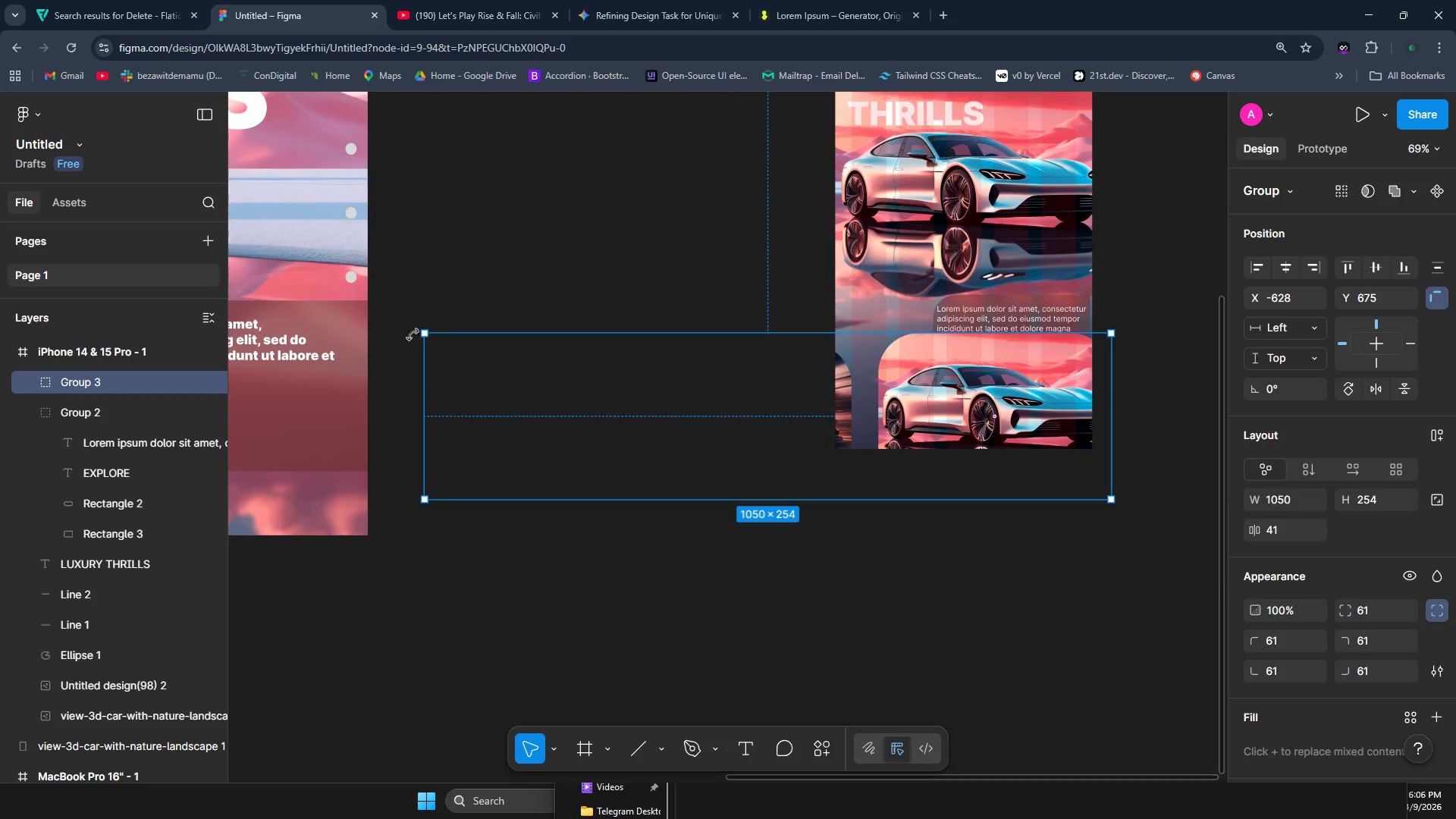 
left_click_drag(start_coordinate=[428, 334], to_coordinate=[610, 345])
 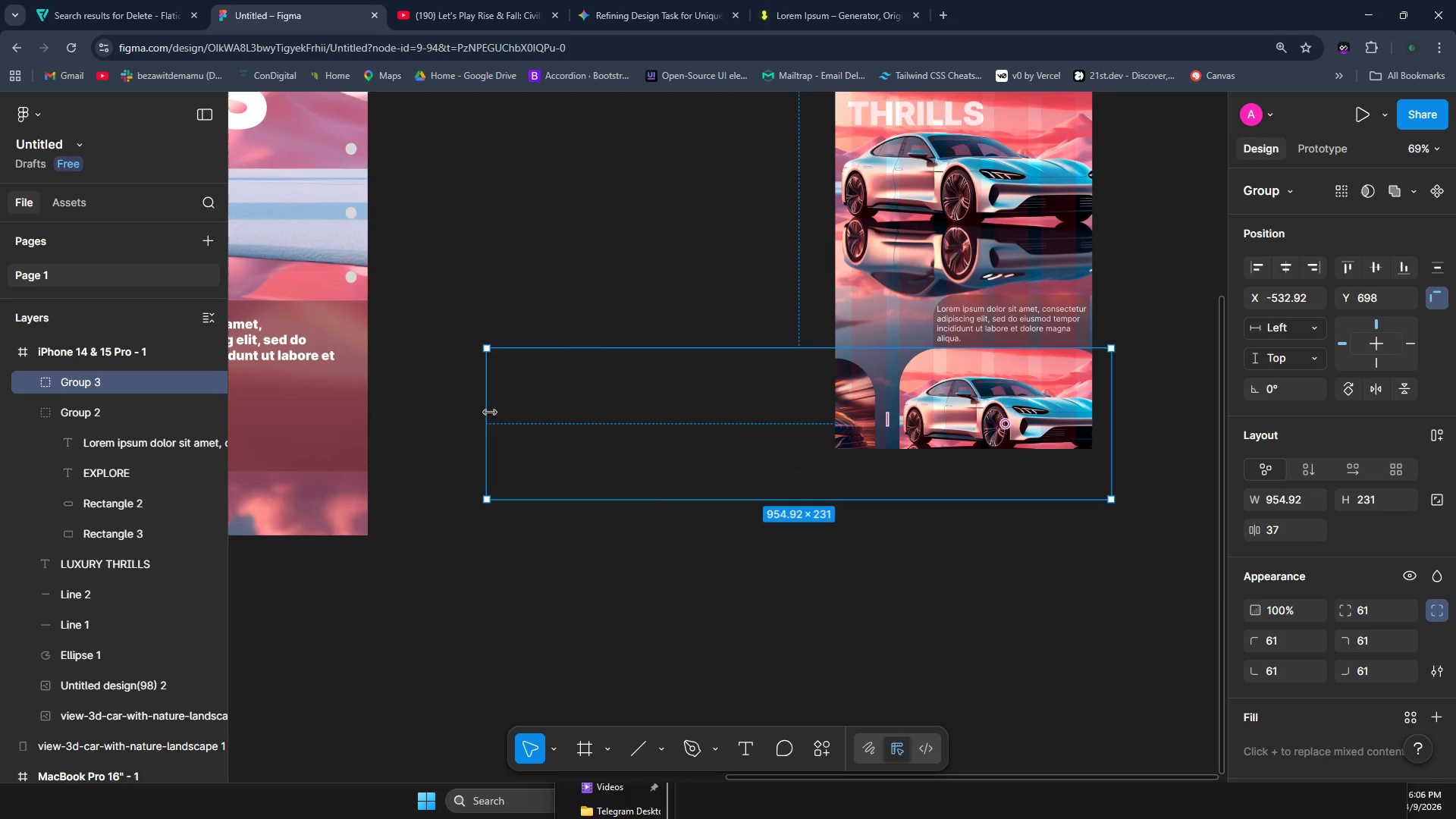 
left_click_drag(start_coordinate=[490, 412], to_coordinate=[853, 381])
 